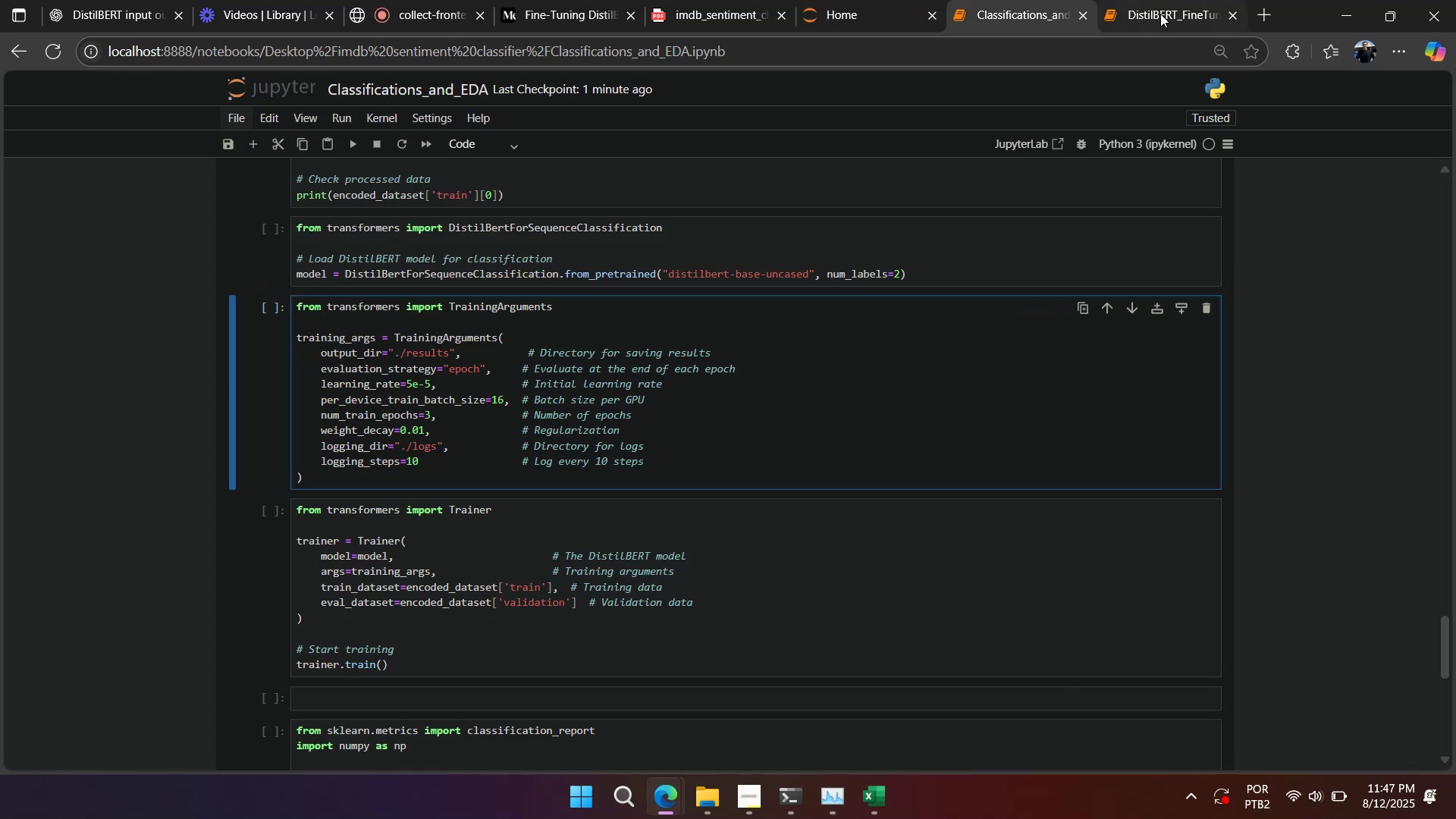 
left_click([1163, 13])
 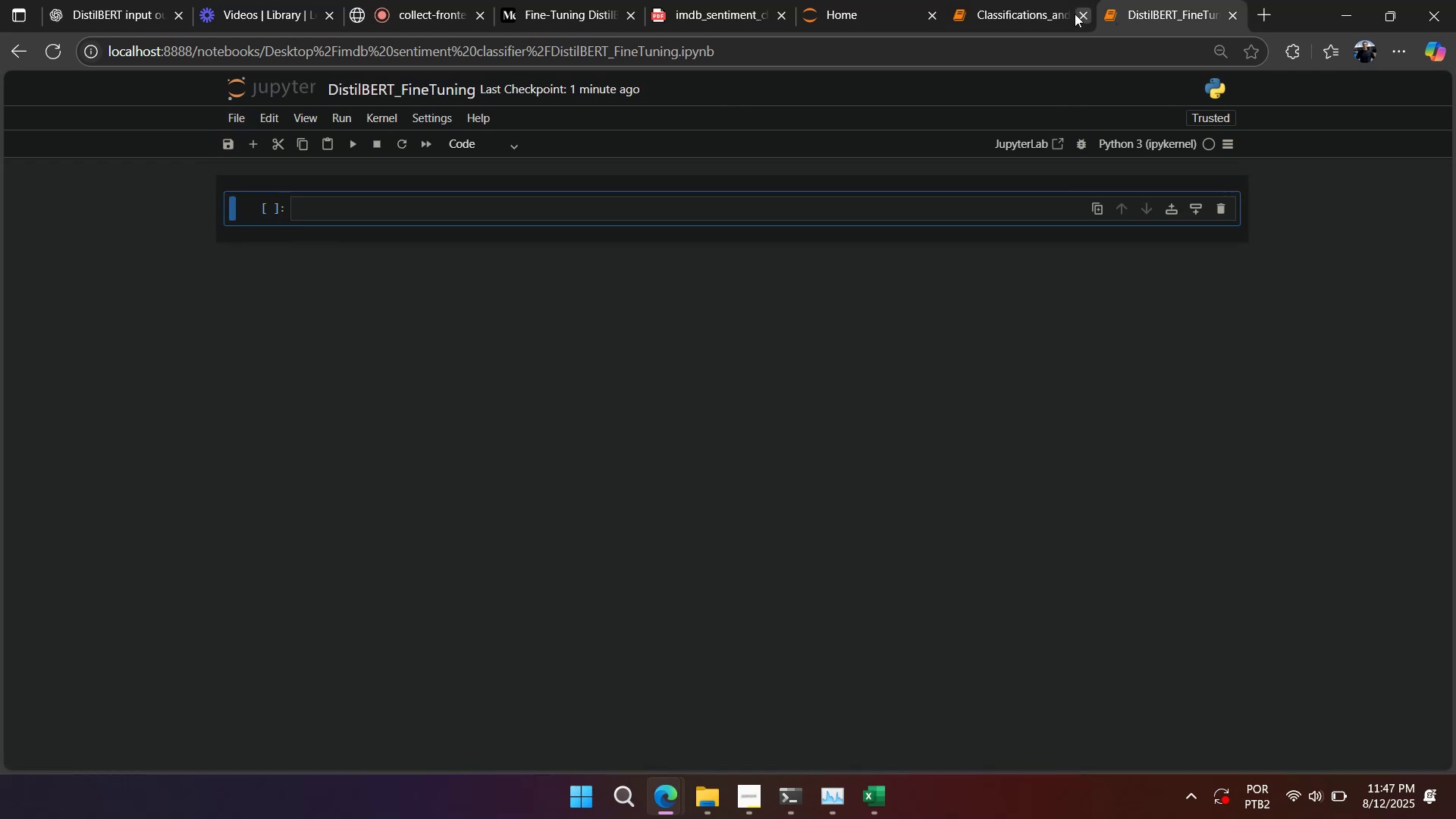 
left_click([1055, 12])
 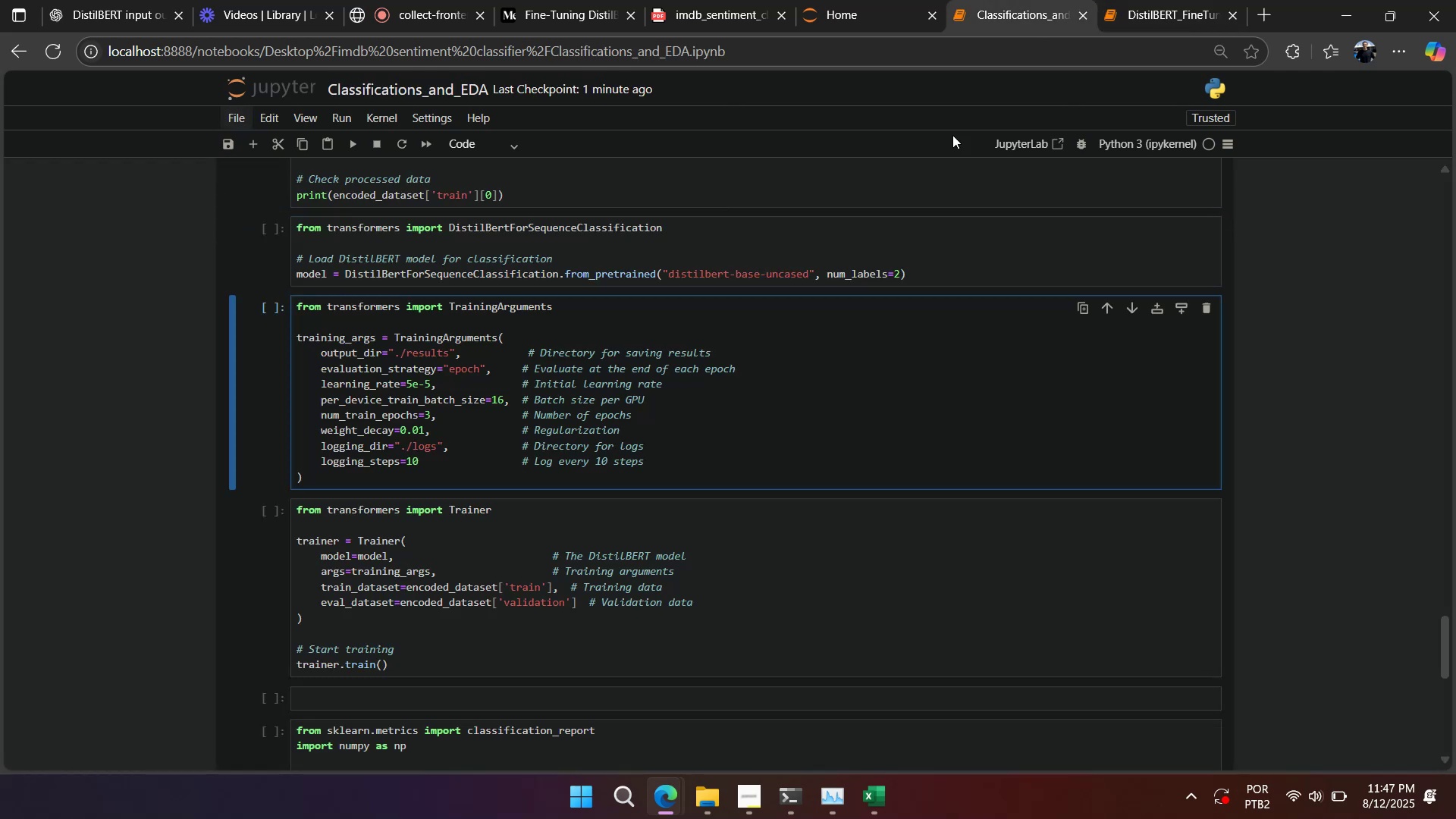 
scroll: coordinate [687, 384], scroll_direction: up, amount: 6.0
 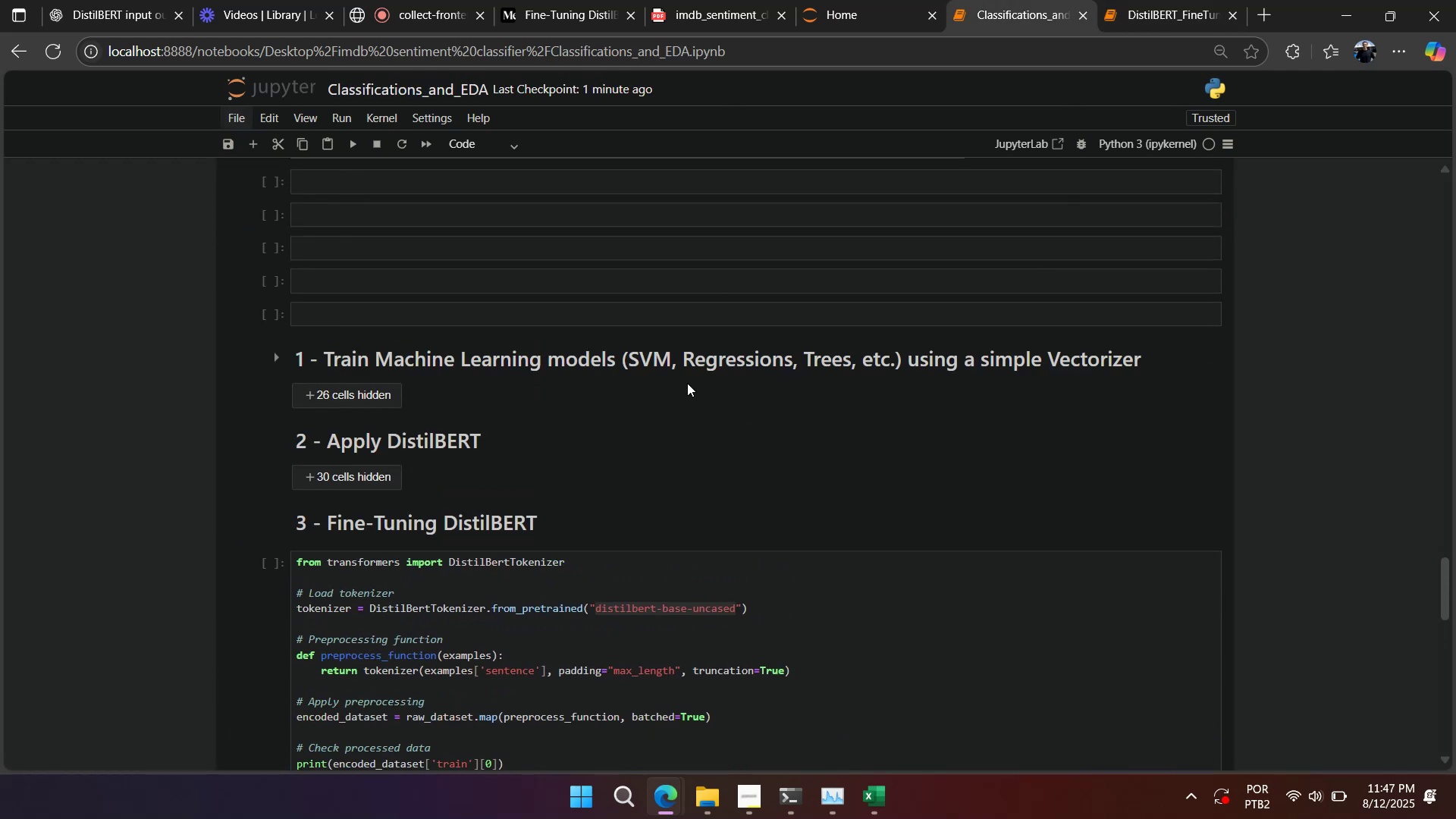 
scroll: coordinate [626, 397], scroll_direction: down, amount: 2.0
 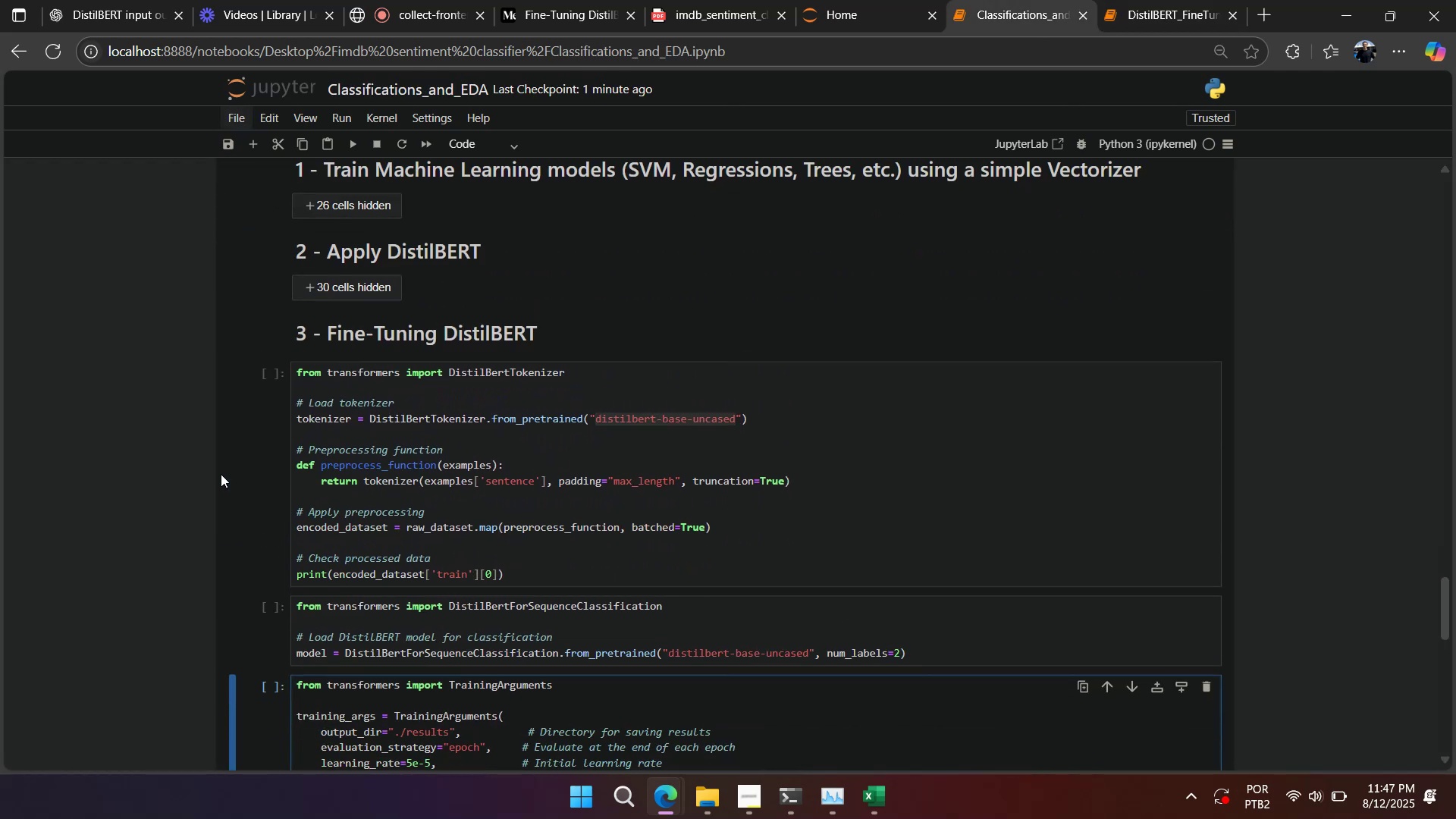 
left_click([252, 445])
 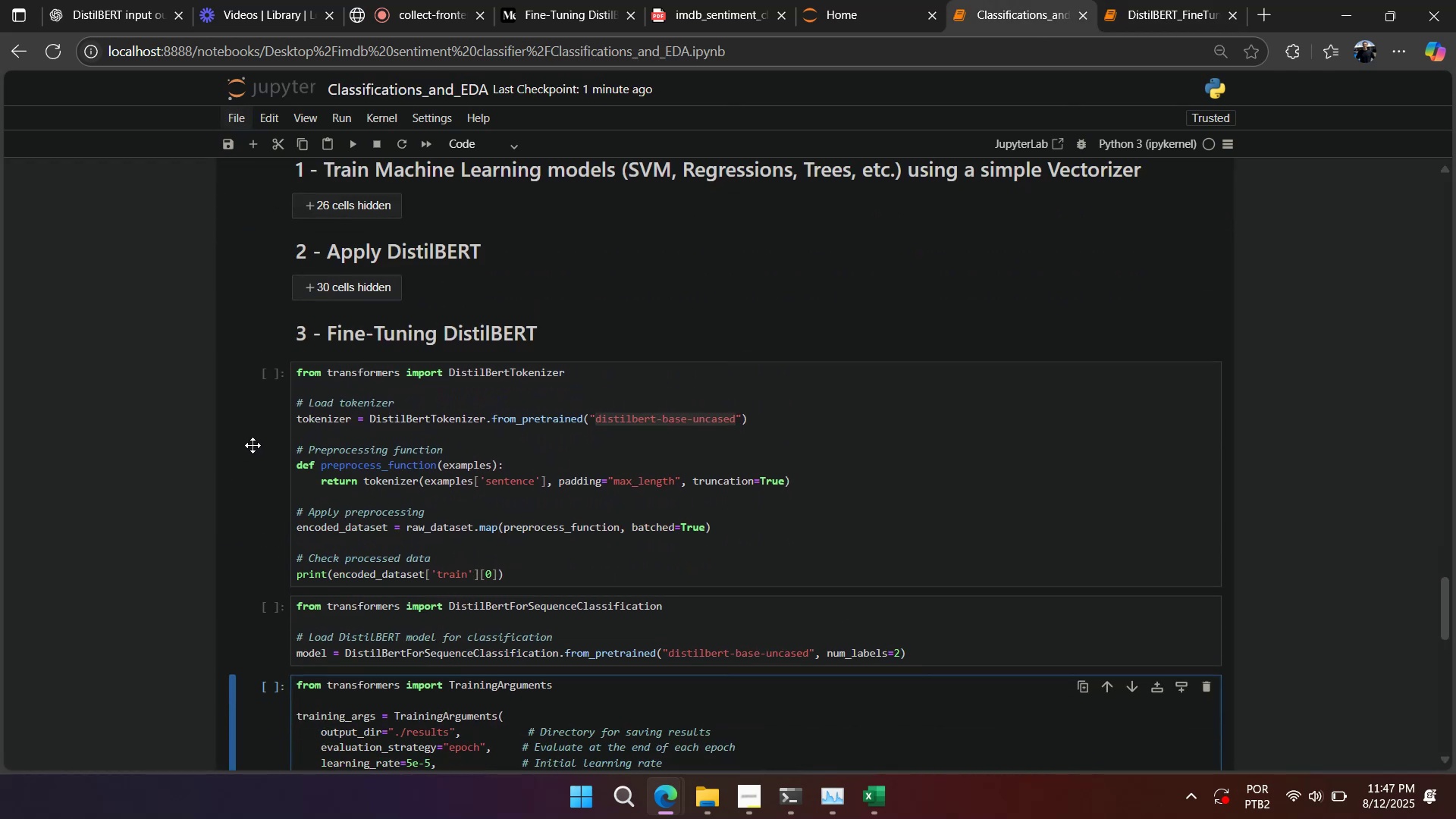 
scroll: coordinate [266, 441], scroll_direction: down, amount: 12.0
 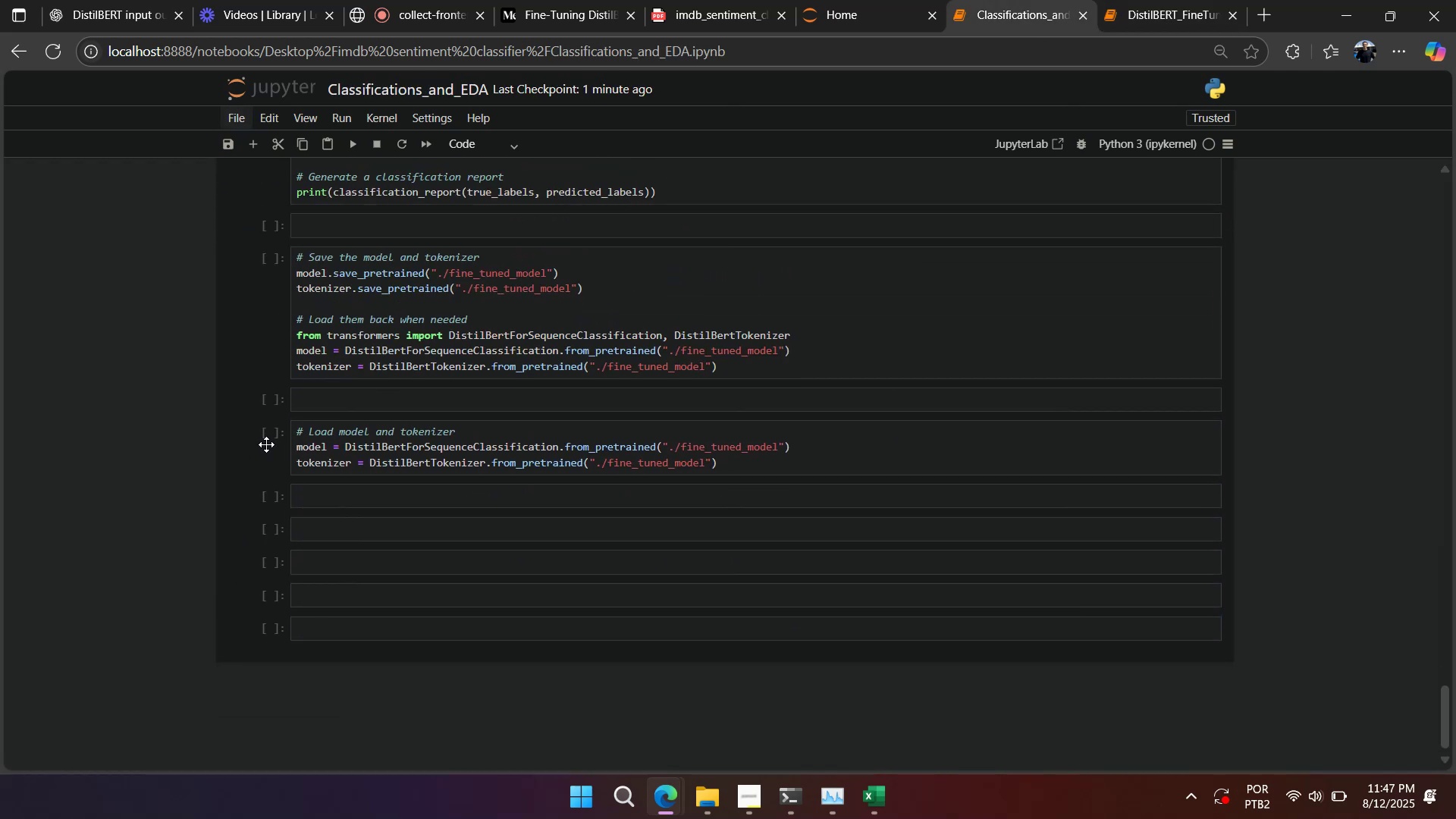 
hold_key(key=ShiftLeft, duration=0.72)
left_click([266, 444])
 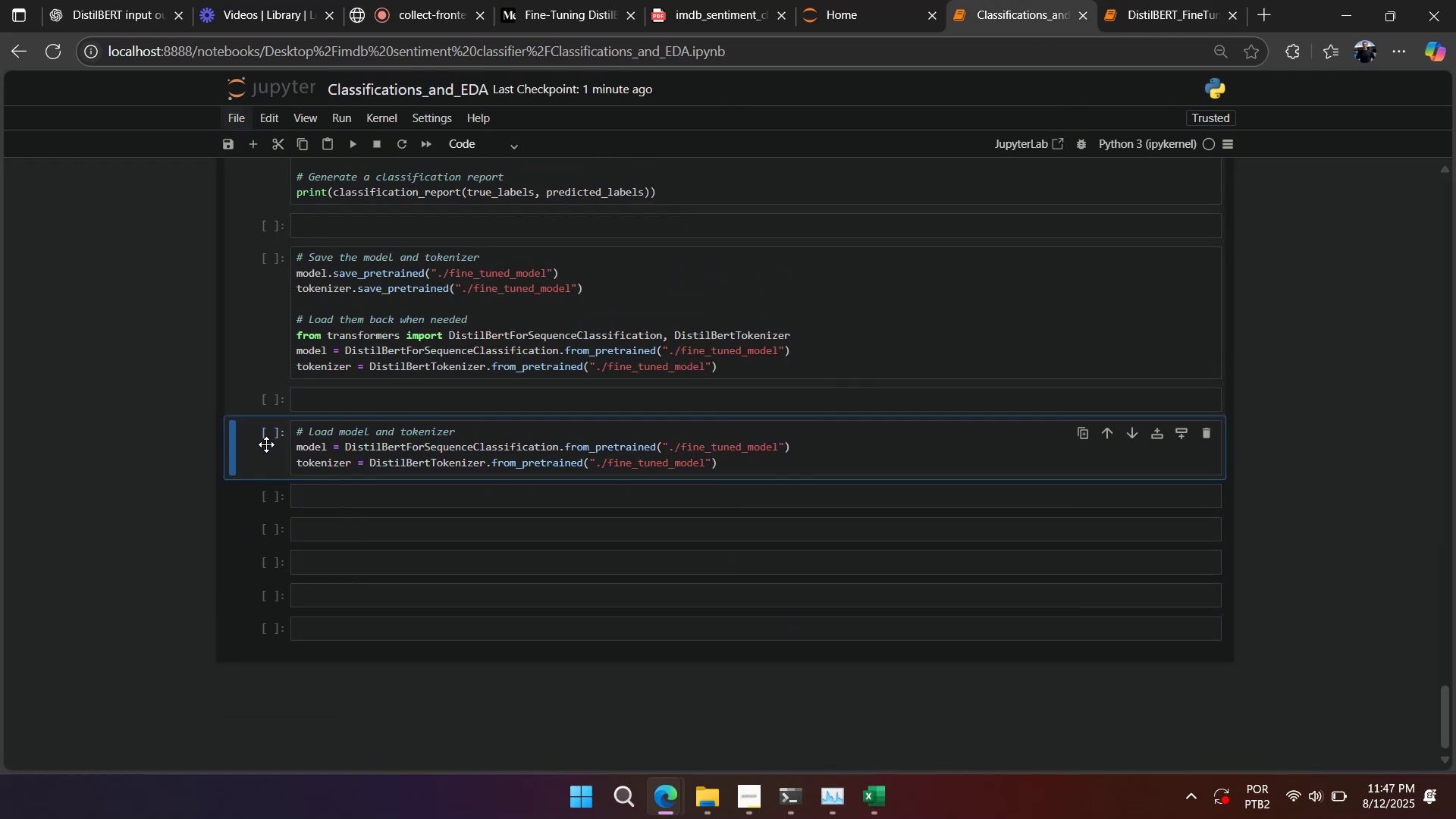 
key(X)
 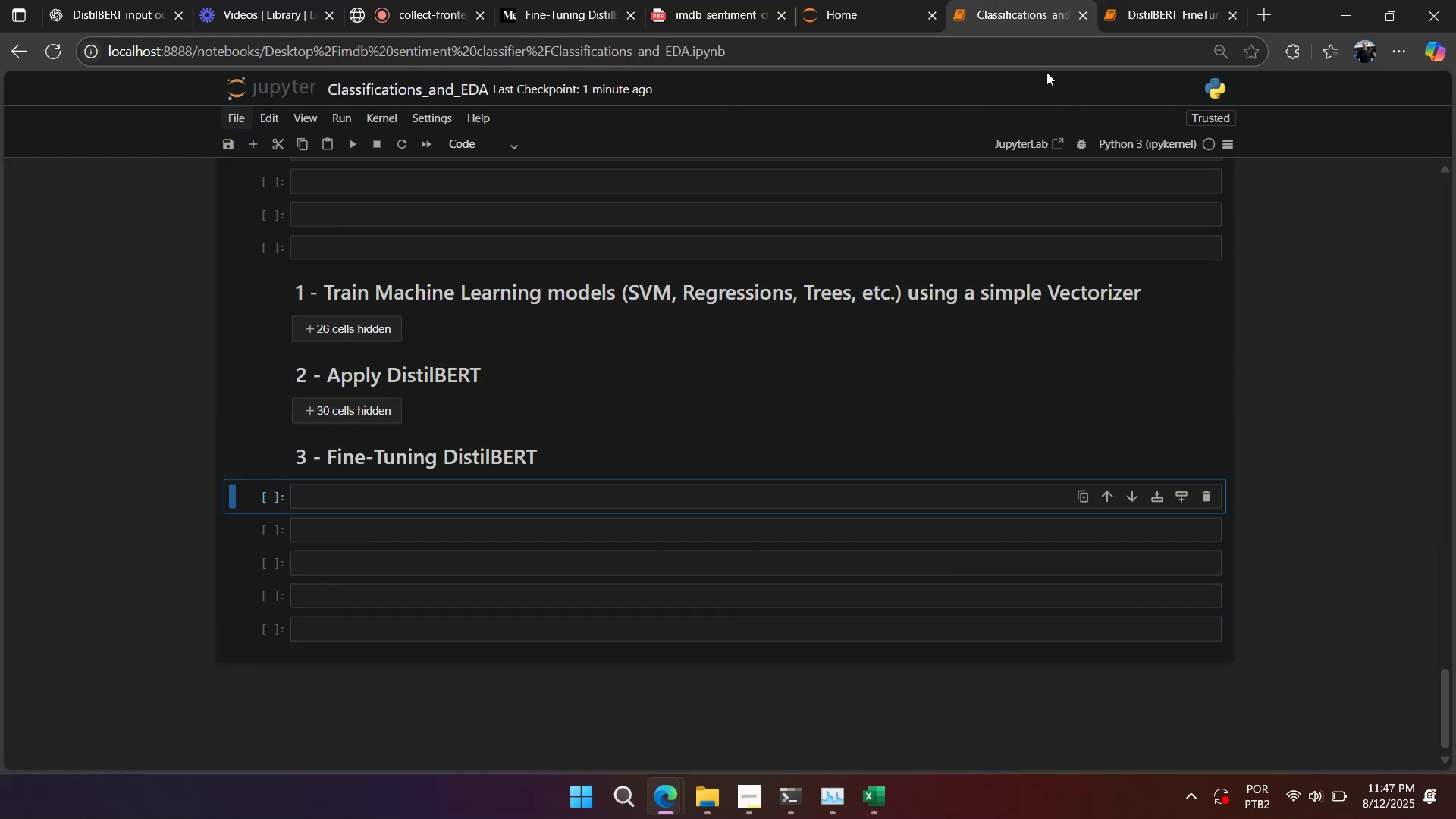 
left_click([1128, 20])
 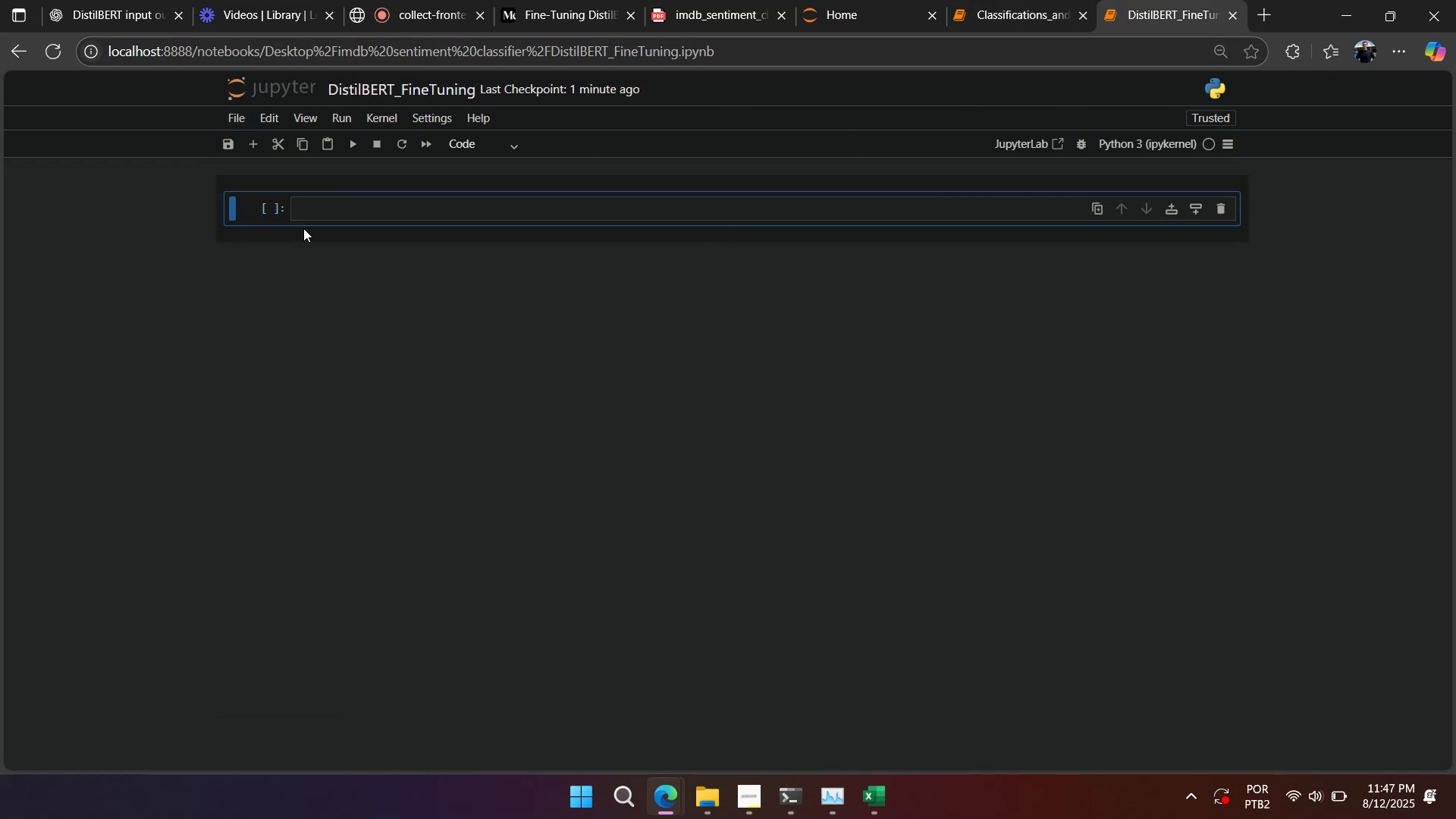 
left_click([256, 199])
 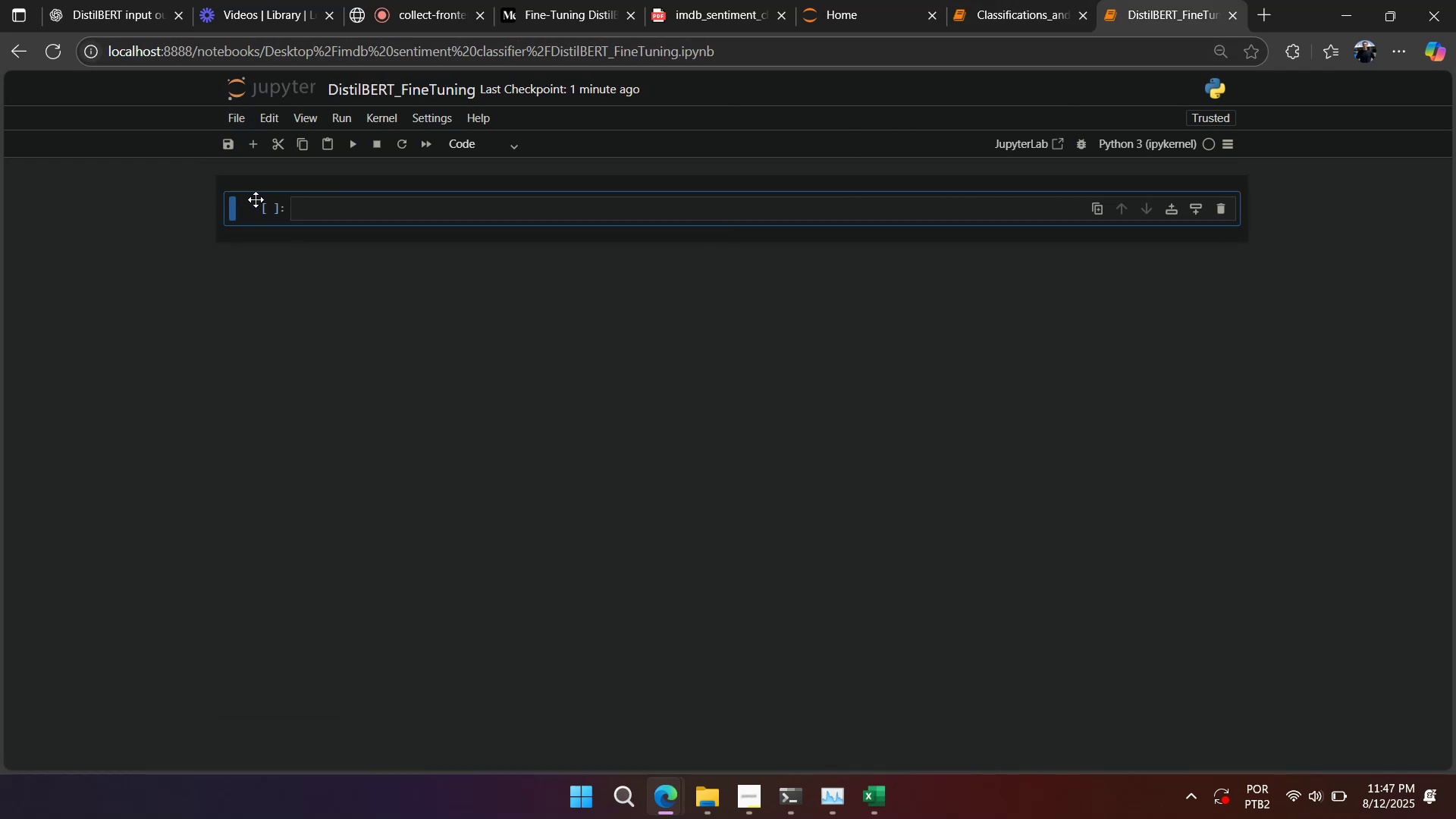 
key(V)
 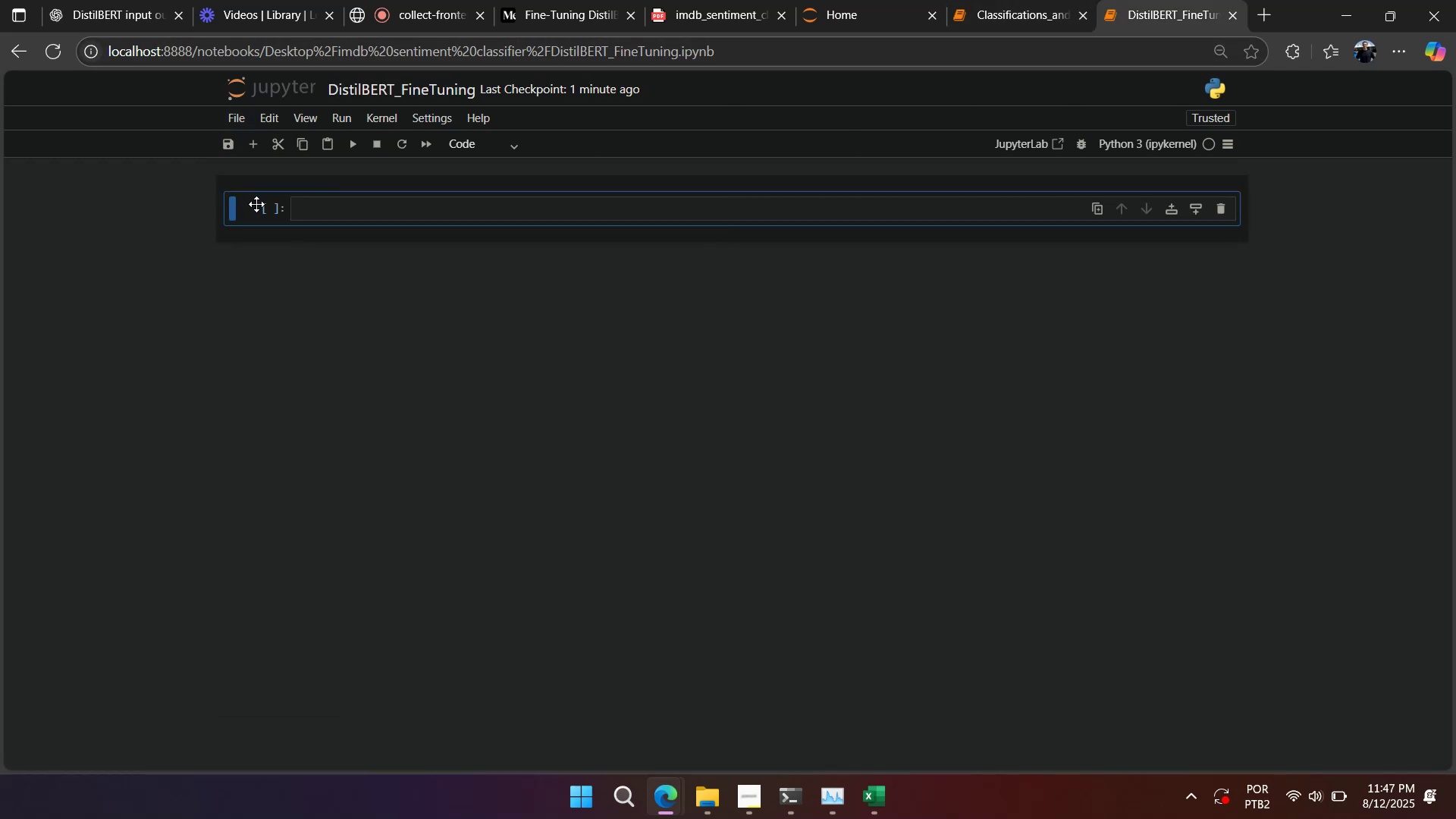 
left_click([260, 213])
 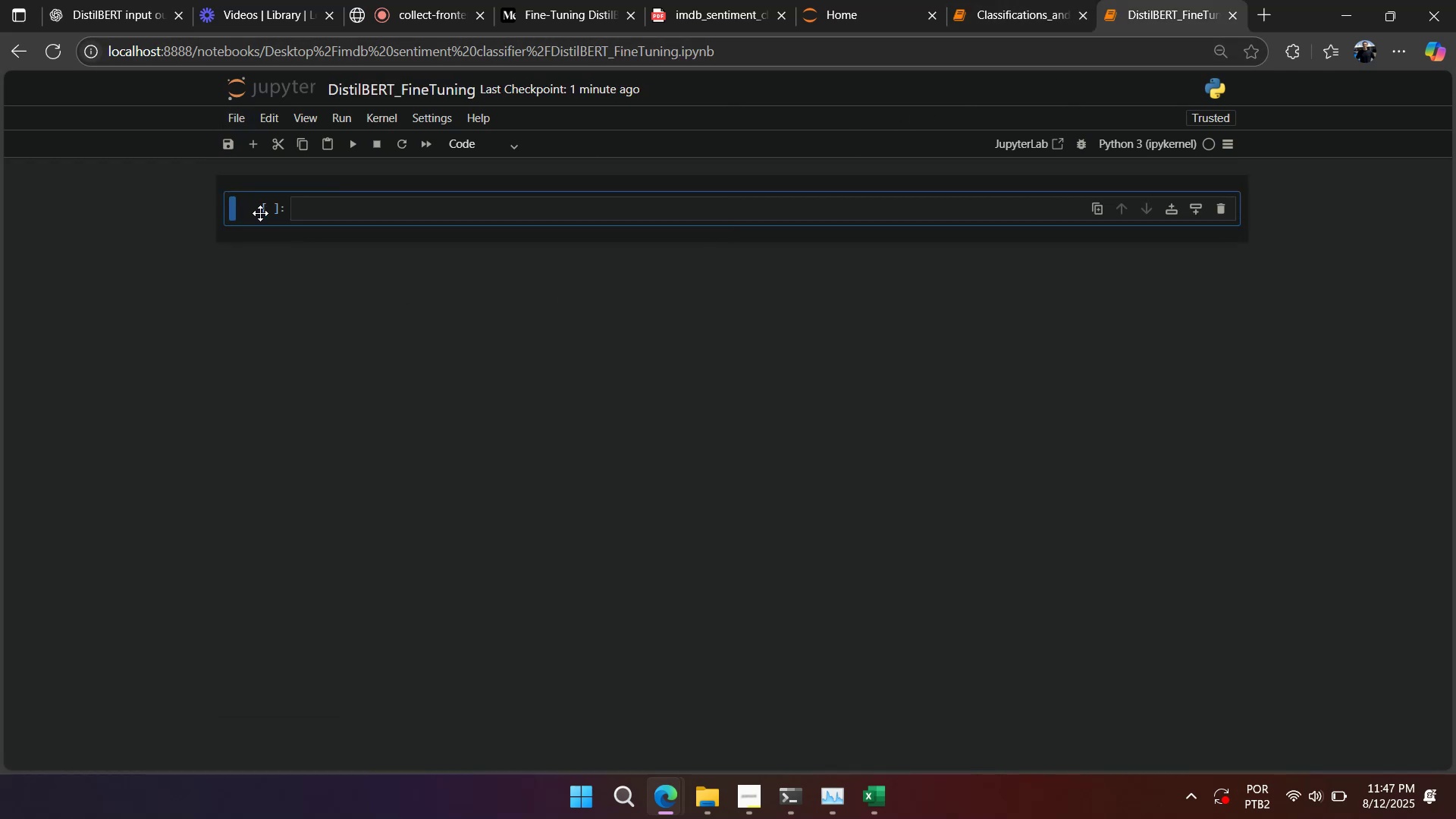 
key(V)
 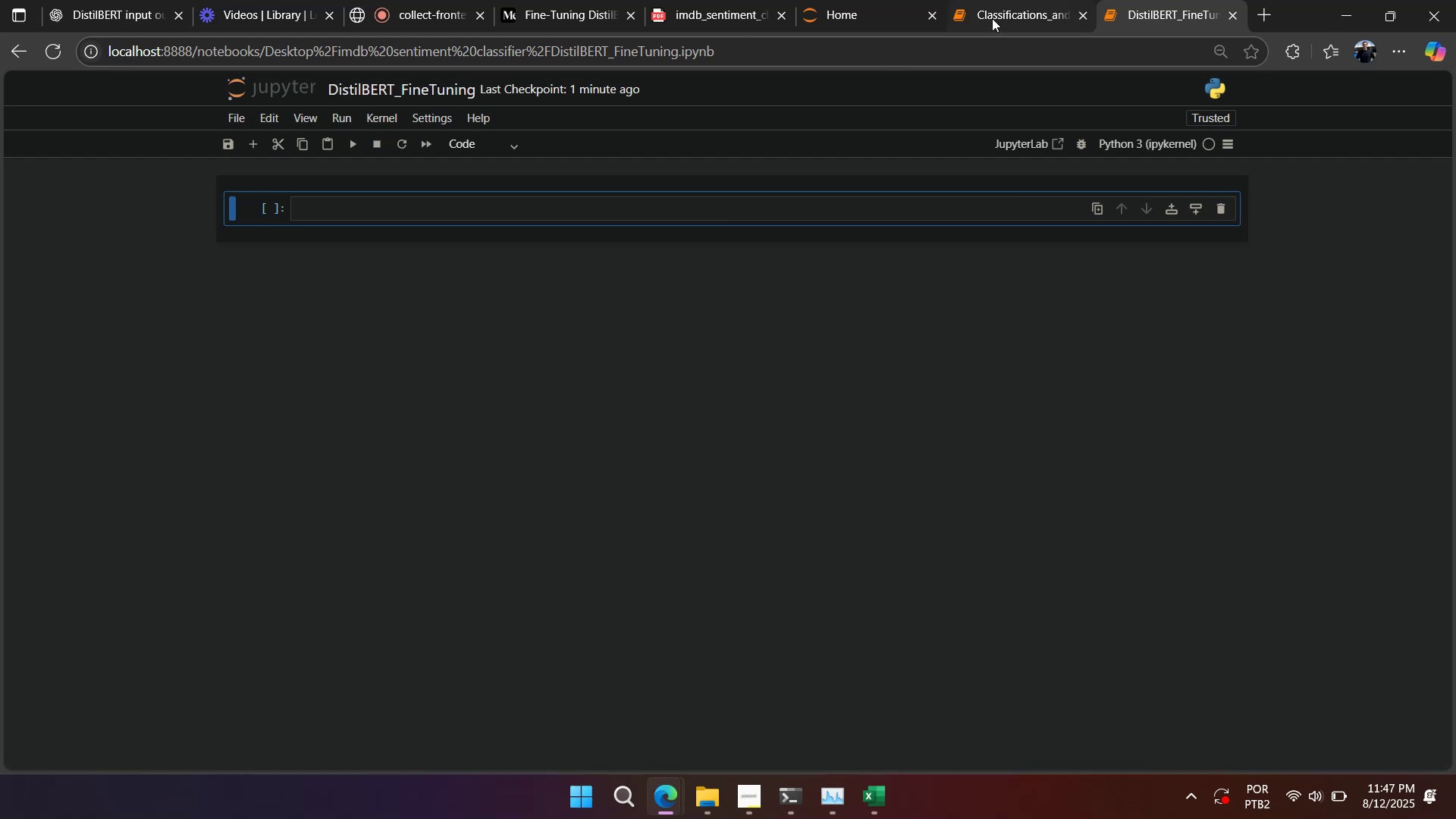 
left_click([995, 11])
 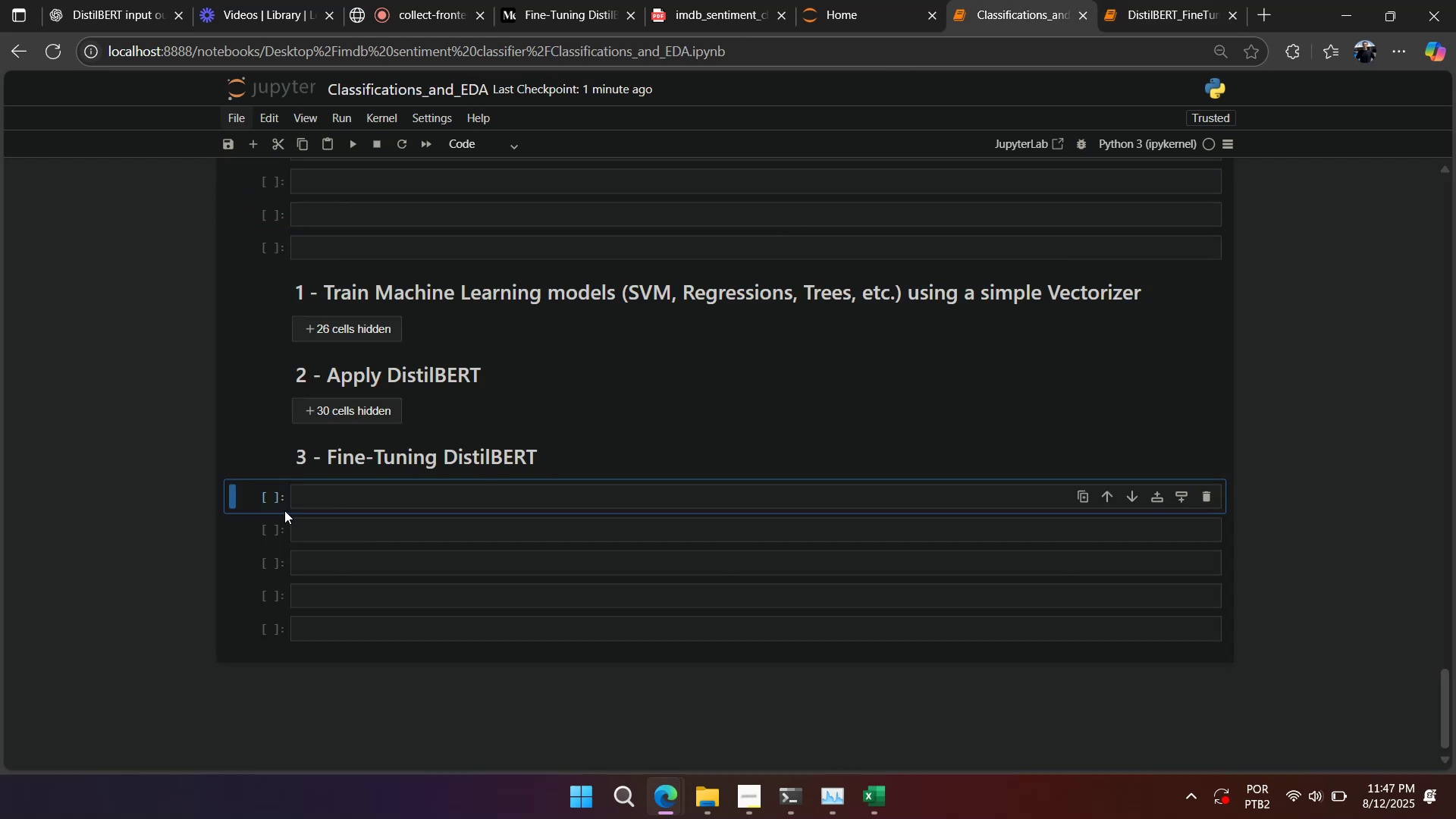 
key(V)
 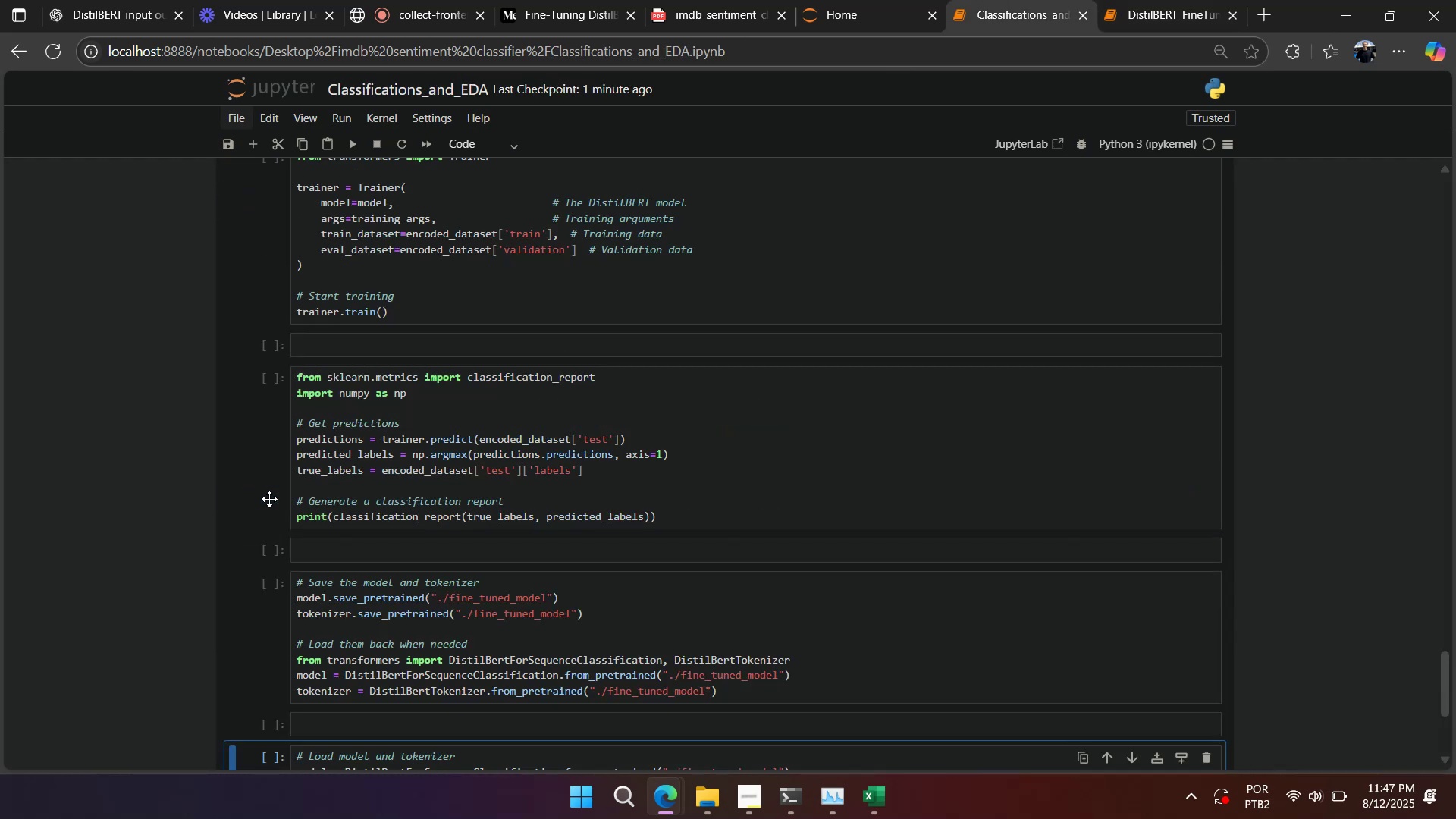 
scroll: coordinate [273, 505], scroll_direction: down, amount: 5.0
 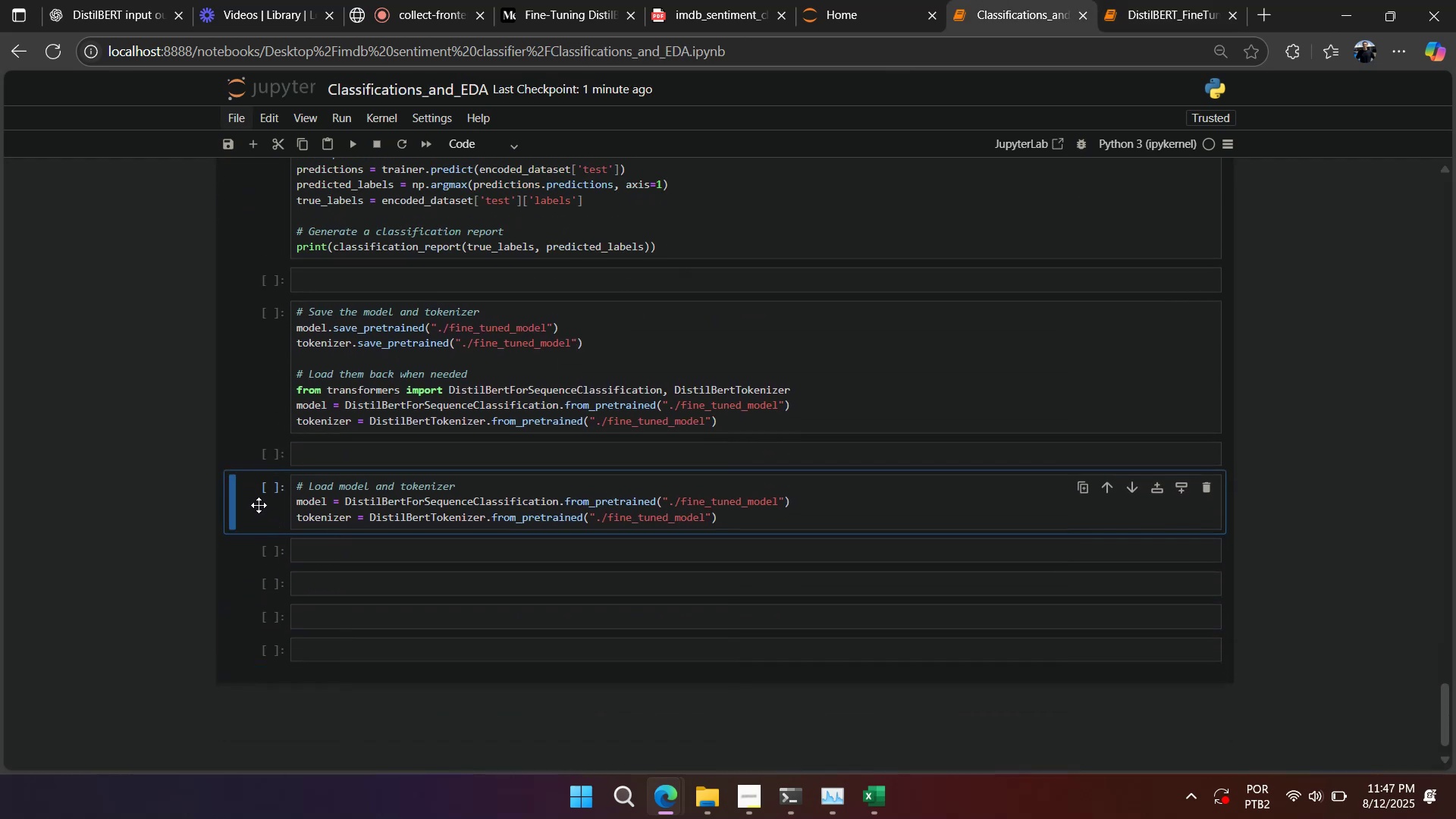 
left_click([259, 504])
 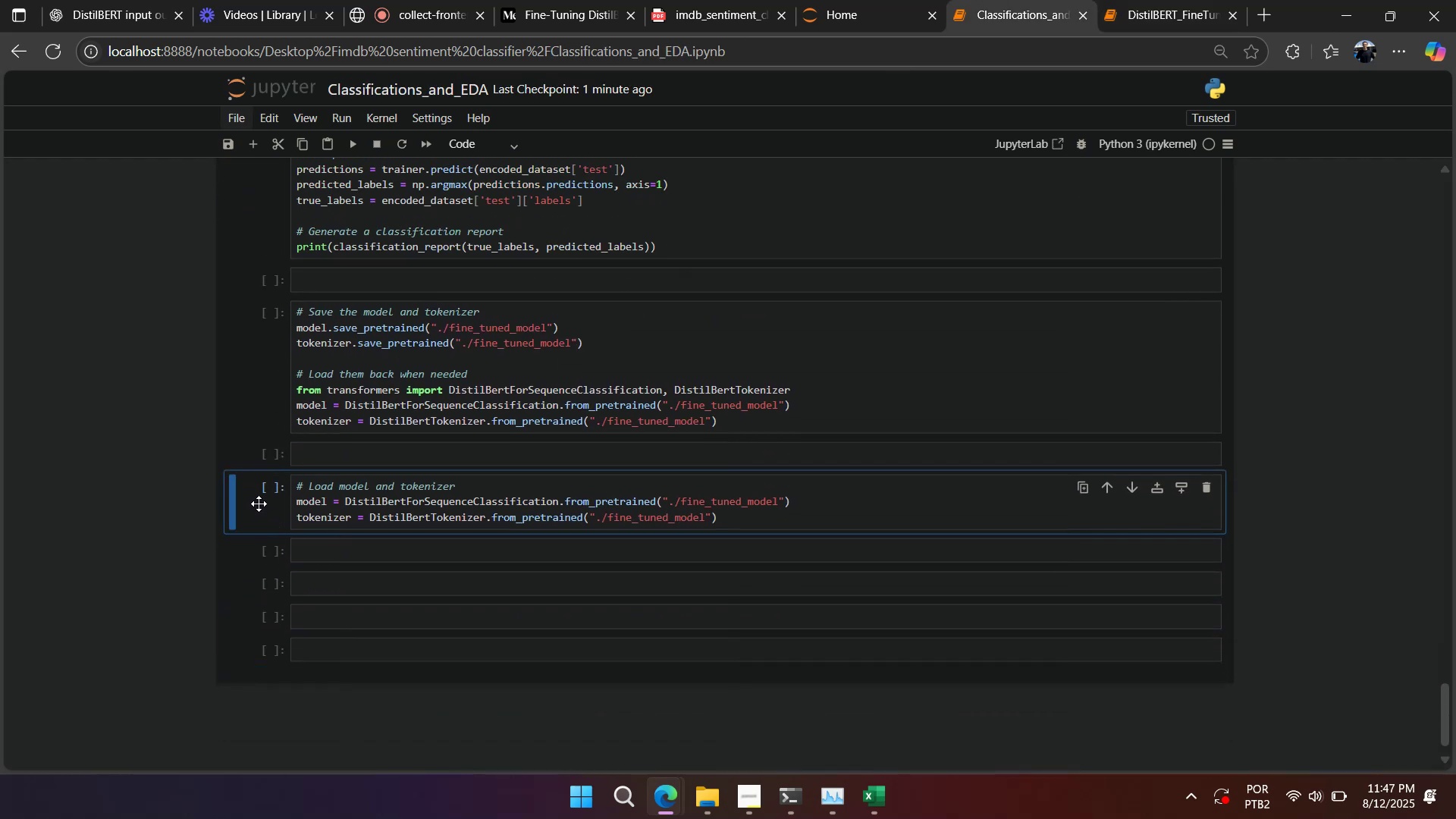 
scroll: coordinate [259, 503], scroll_direction: up, amount: 12.0
 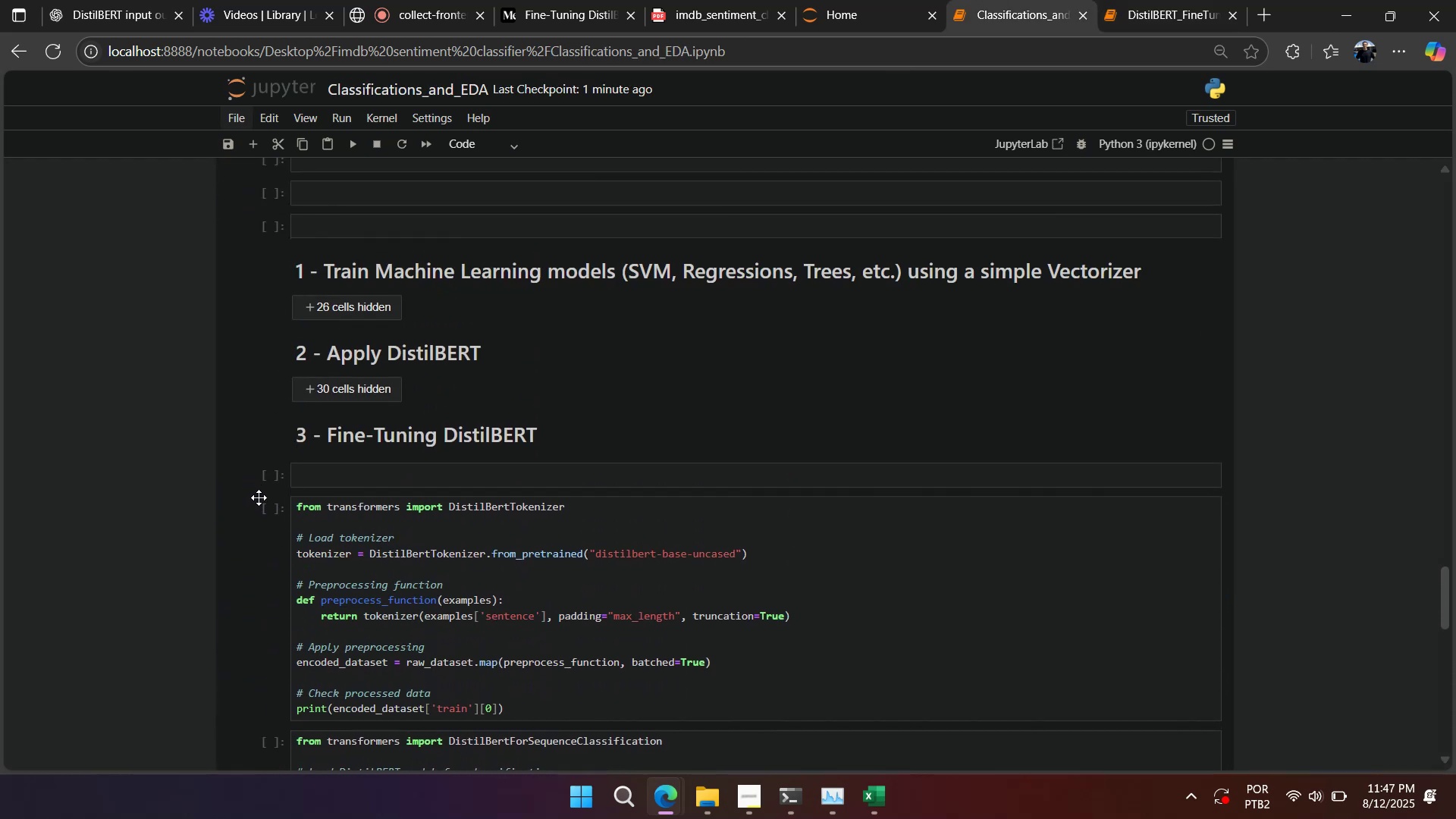 
hold_key(key=ShiftLeft, duration=1.53)
left_click([259, 497])
 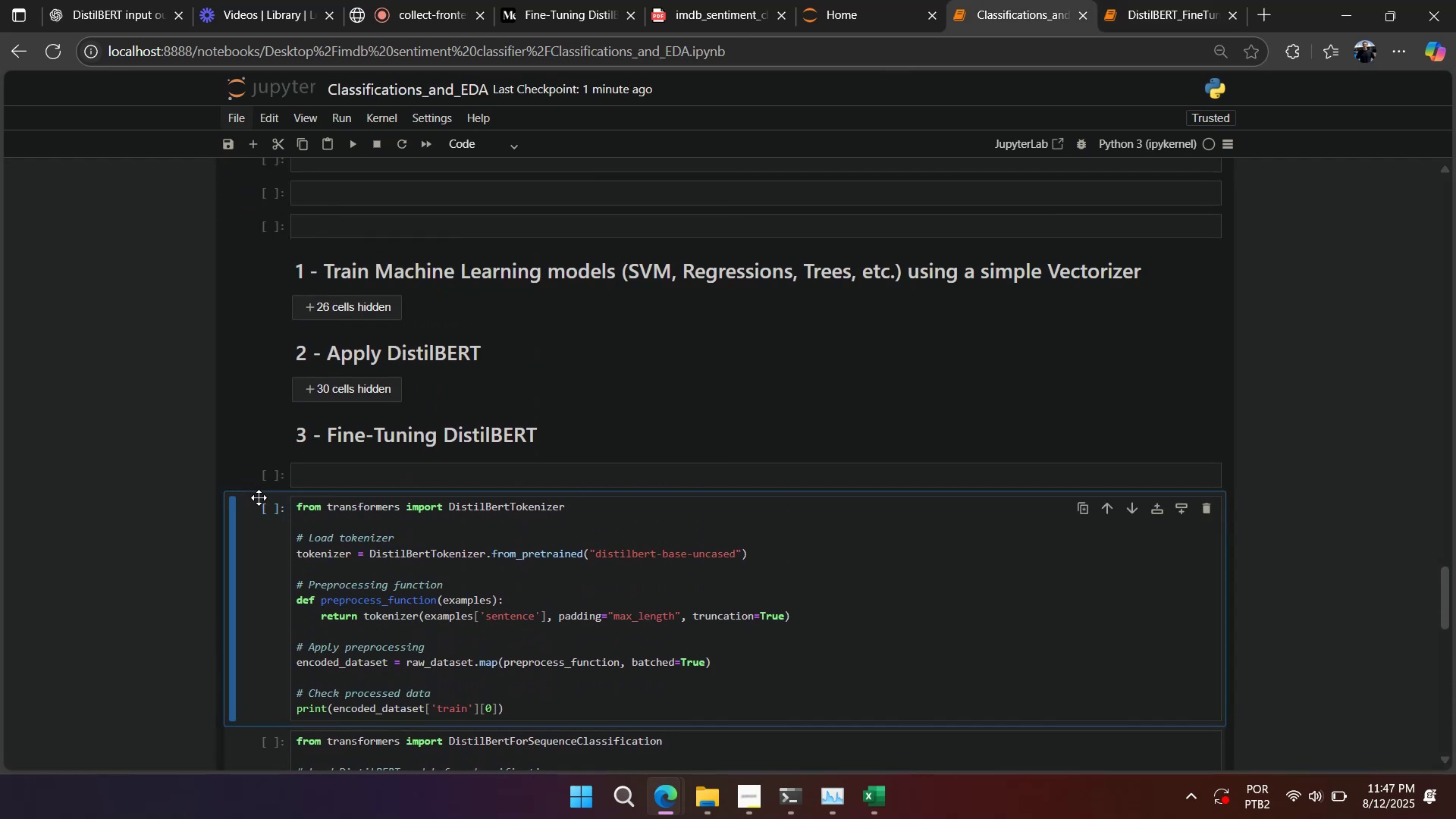 
hold_key(key=ShiftLeft, duration=0.73)
 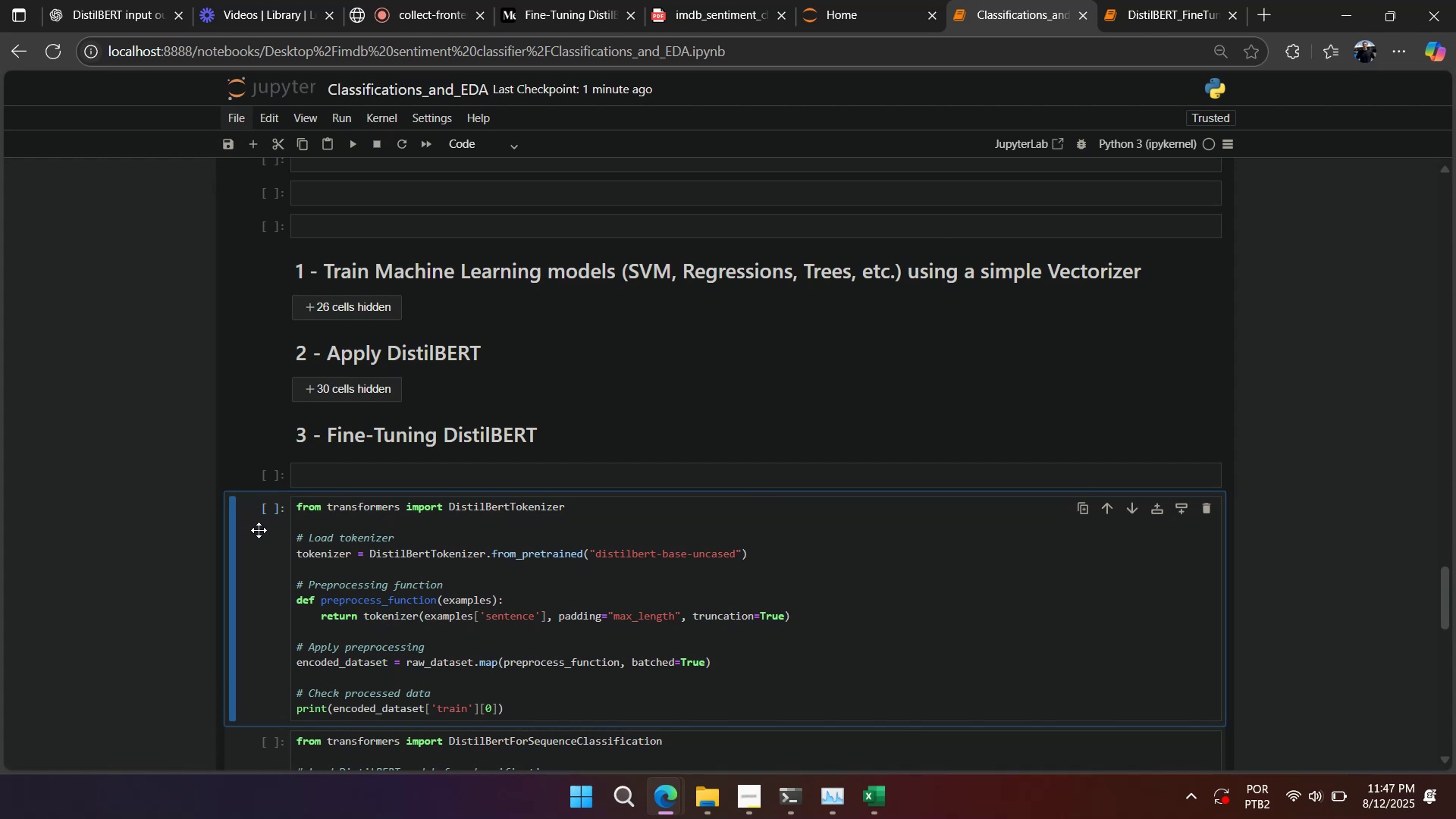 
scroll: coordinate [265, 527], scroll_direction: down, amount: 13.0
 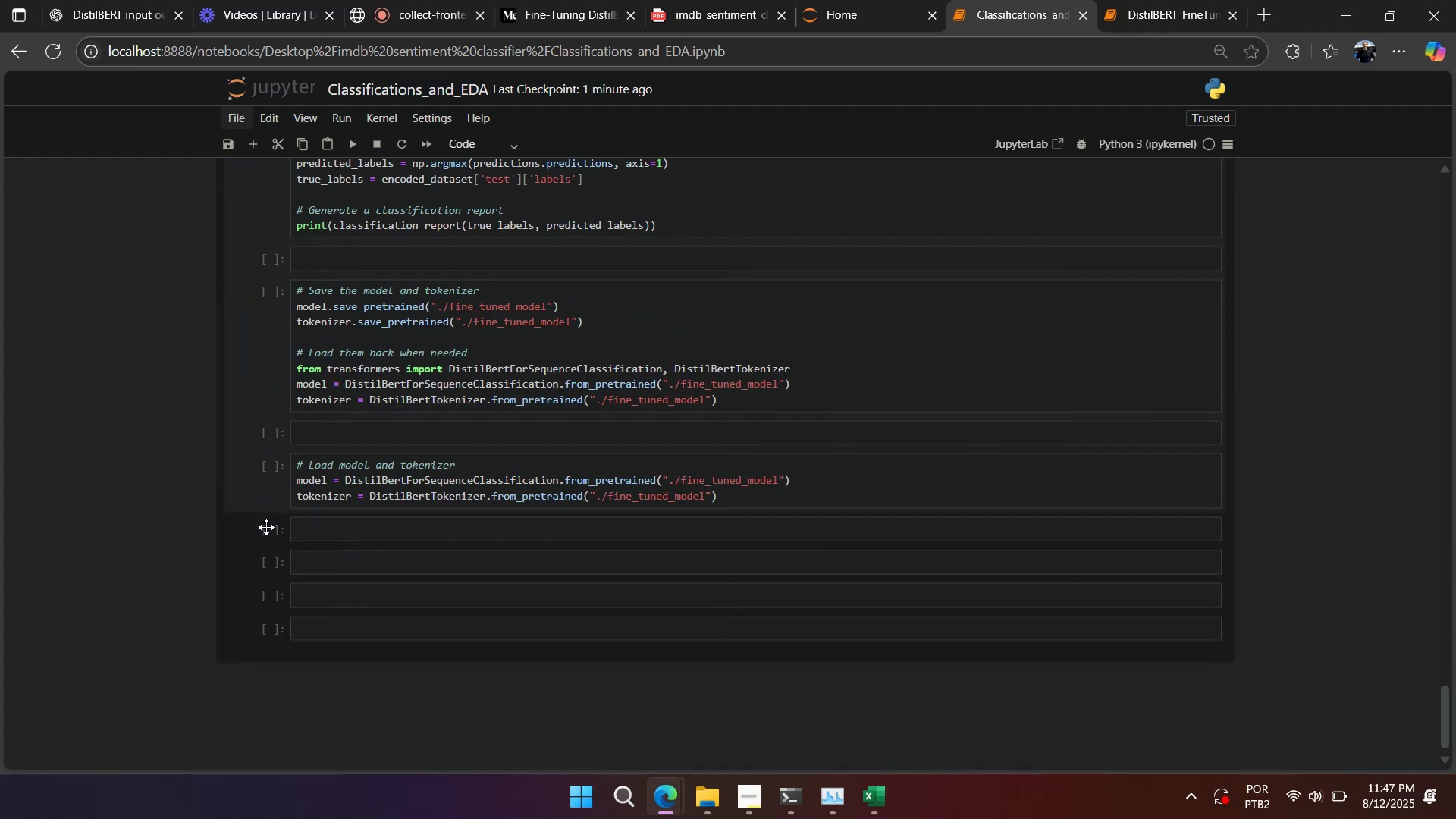 
scroll: coordinate [266, 527], scroll_direction: up, amount: 11.0
 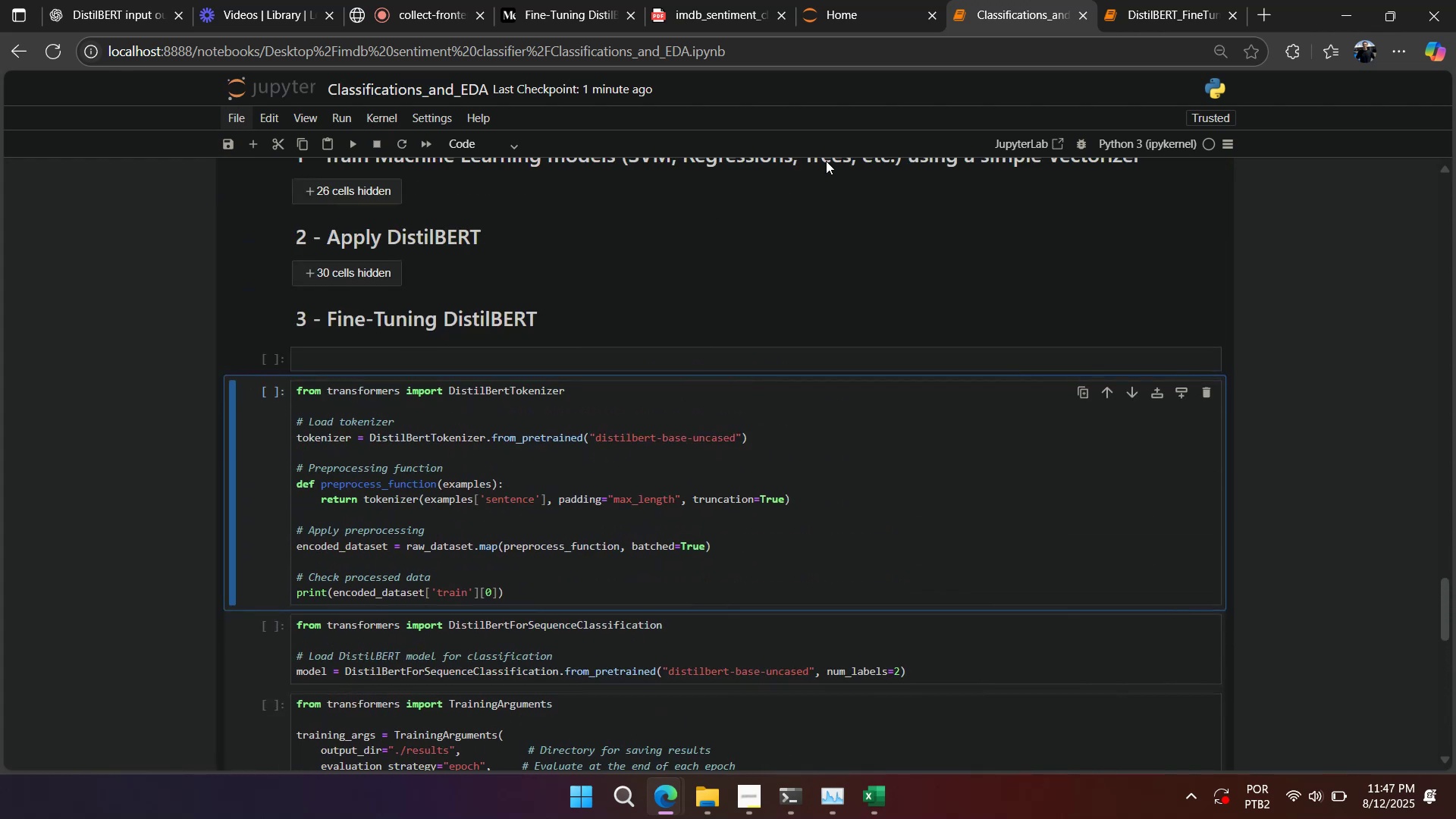 
key(C)
 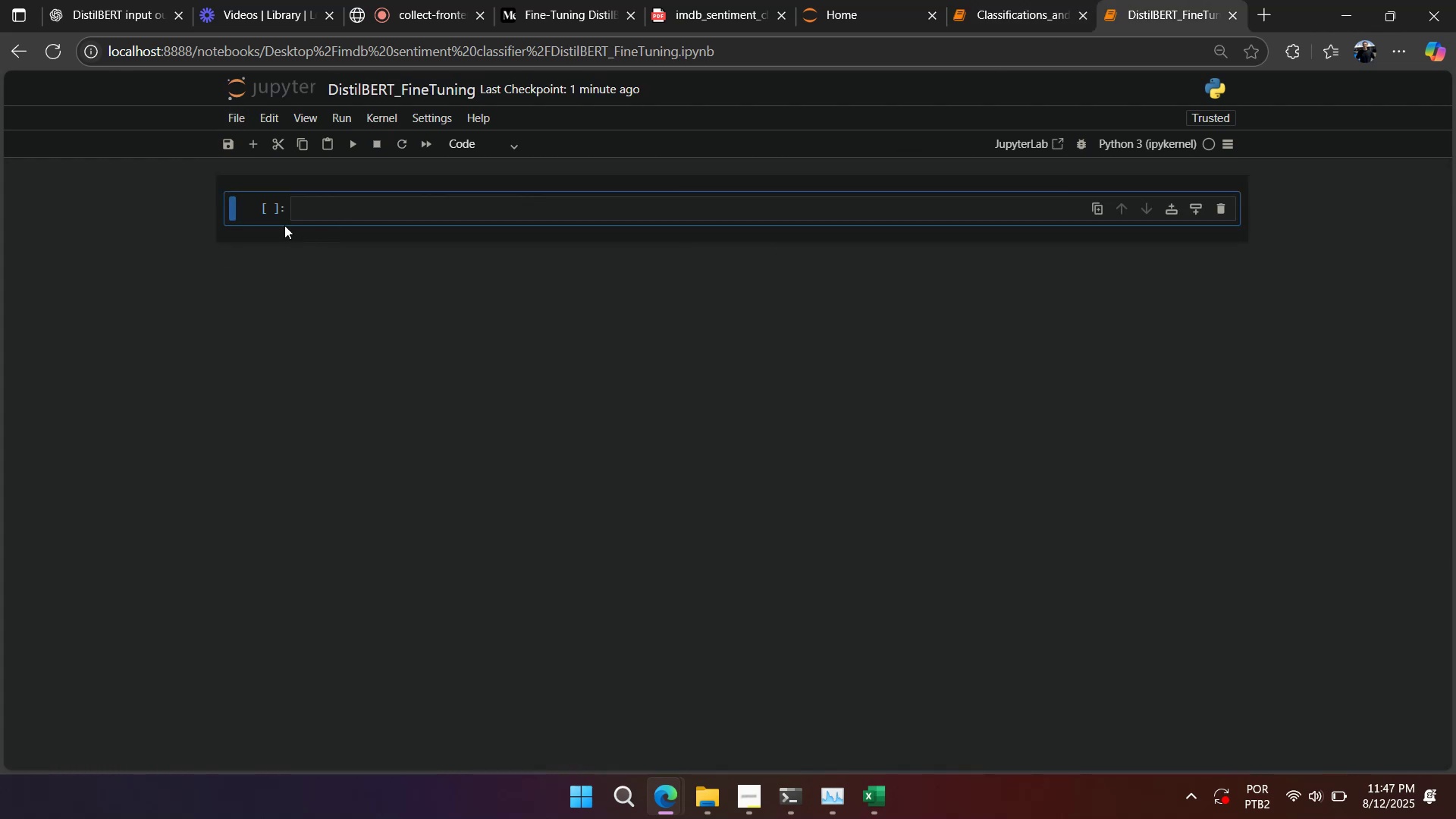 
double_click([273, 217])
 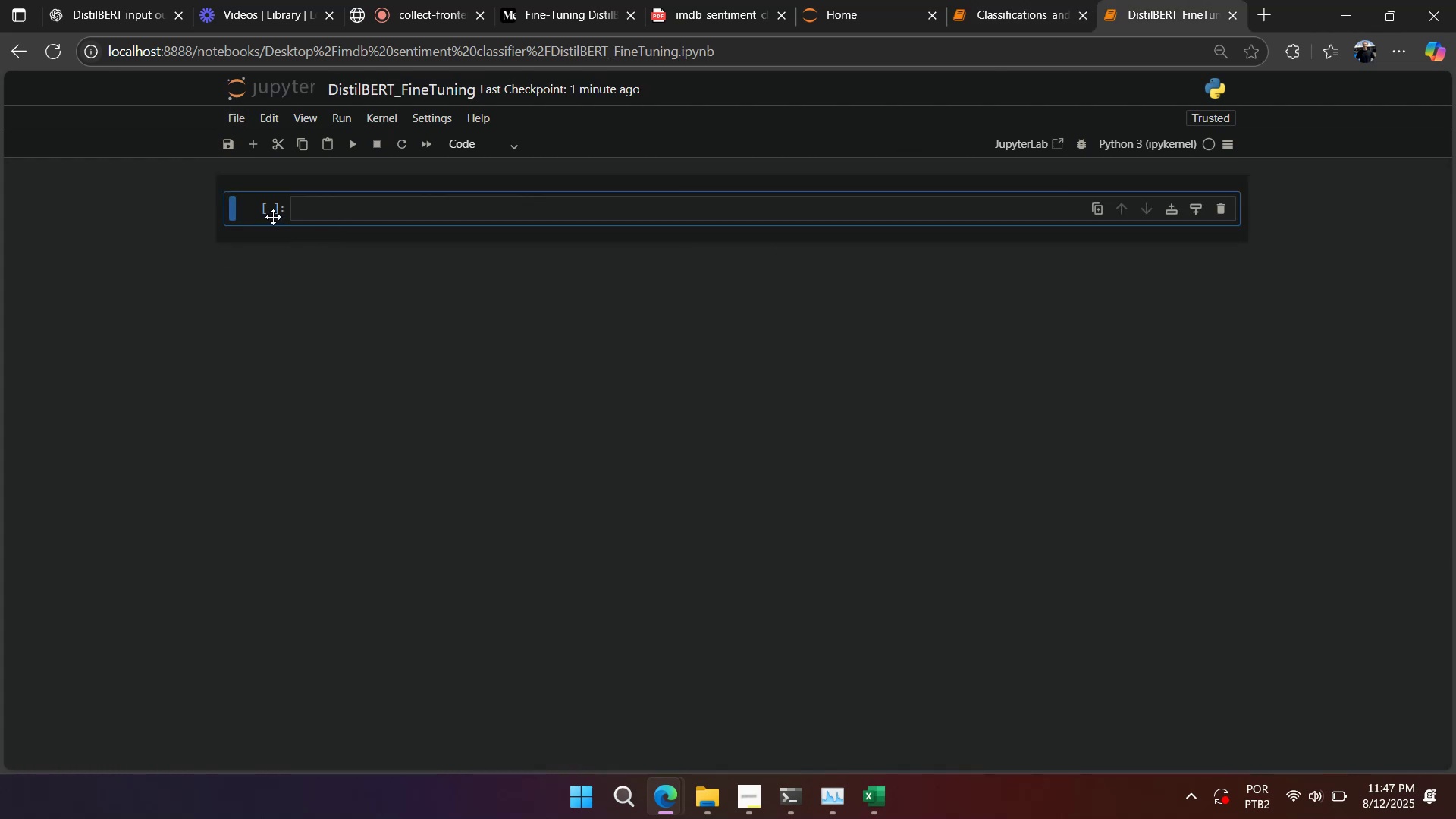 
key(V)
 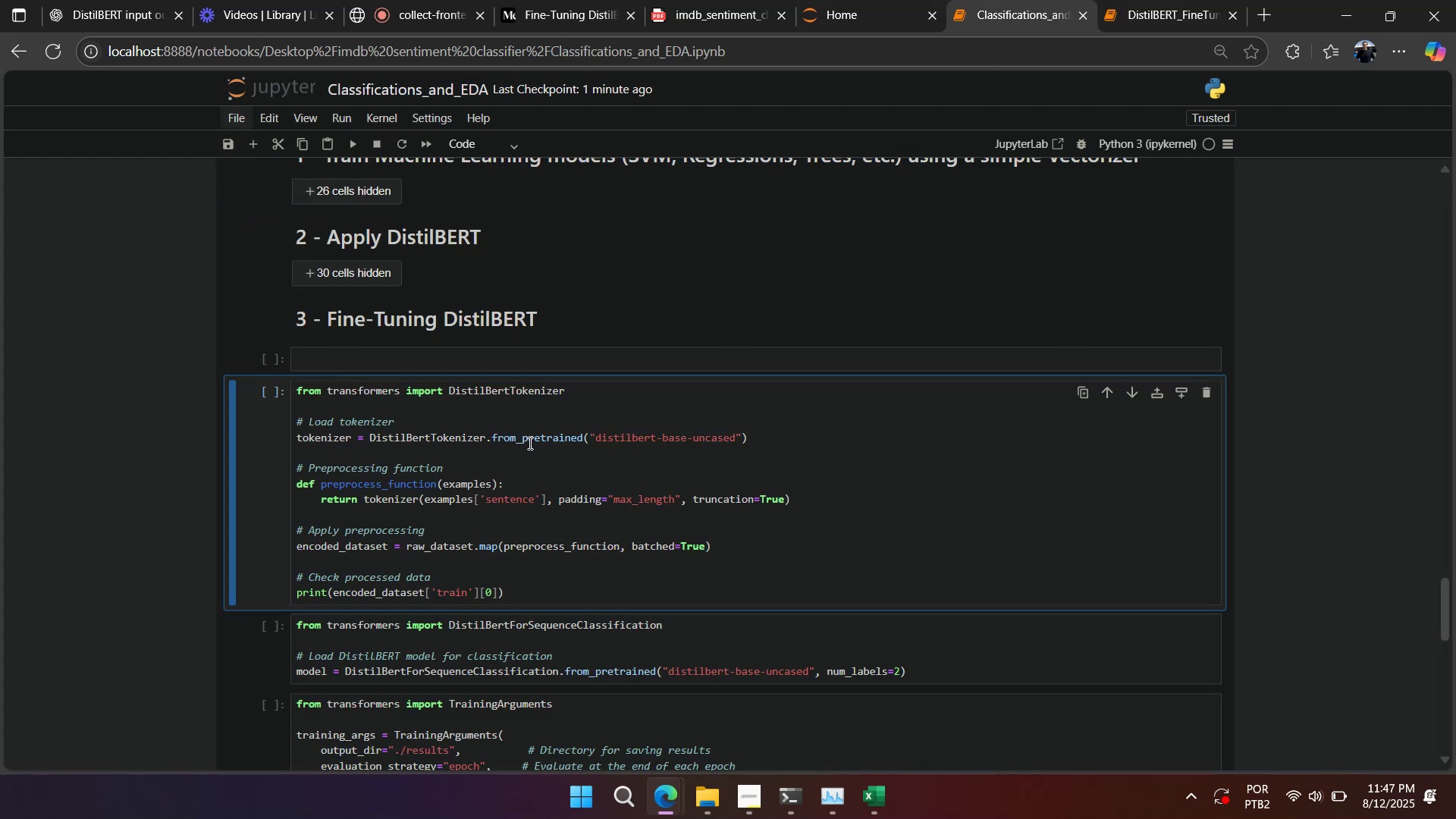 
key(Control+A)
 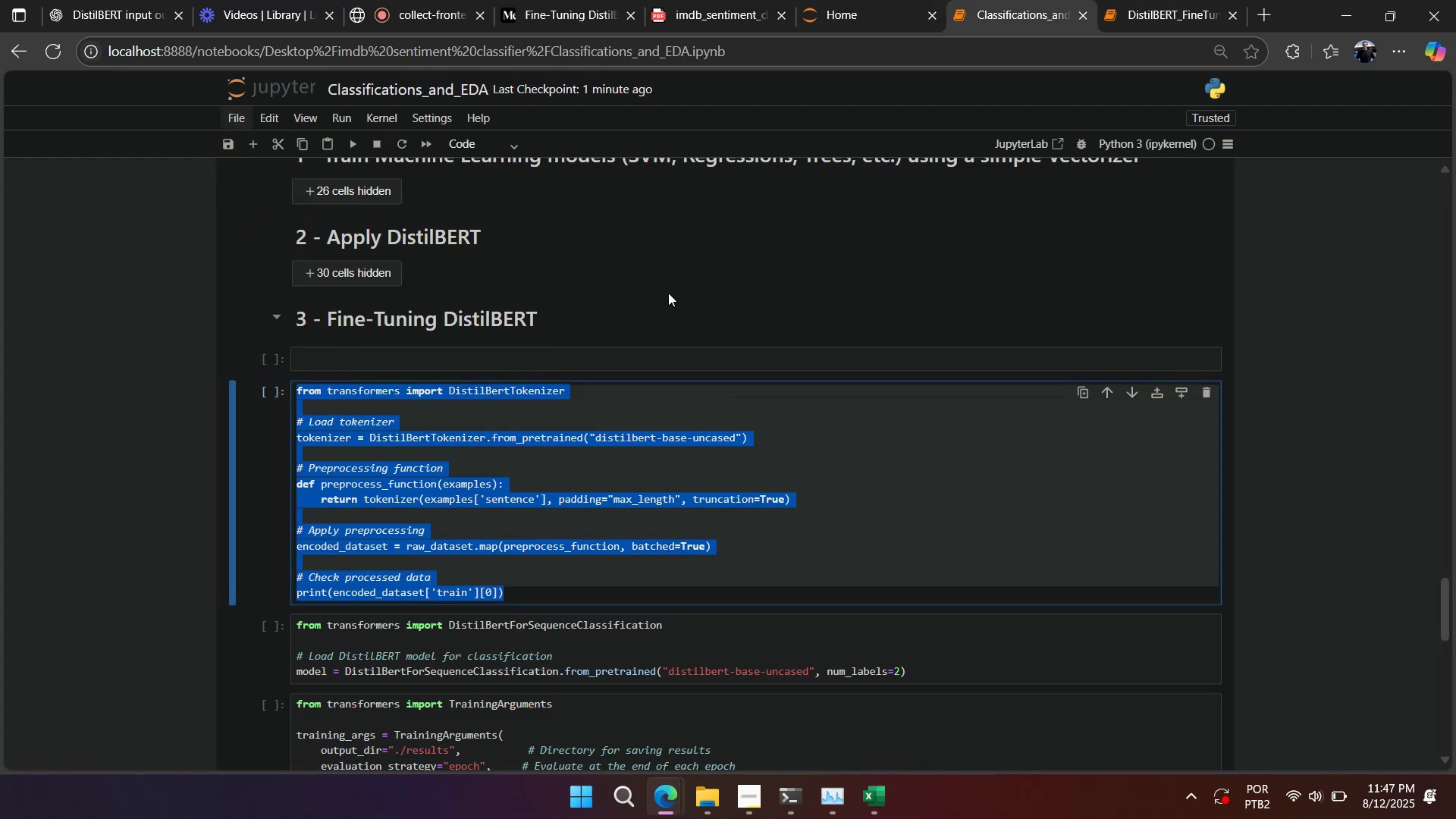 
key(Control+X)
 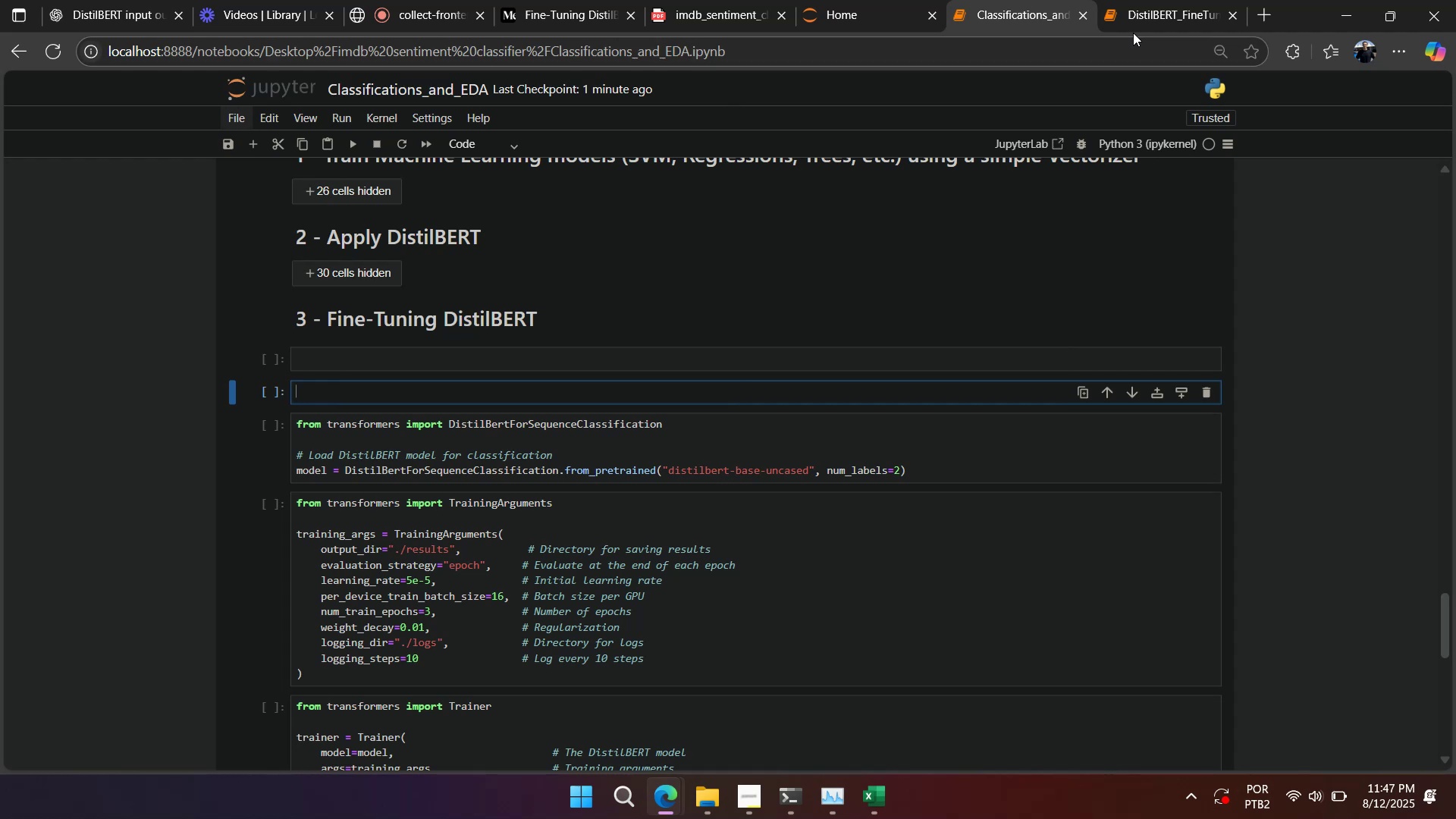 
left_click([1131, 20])
 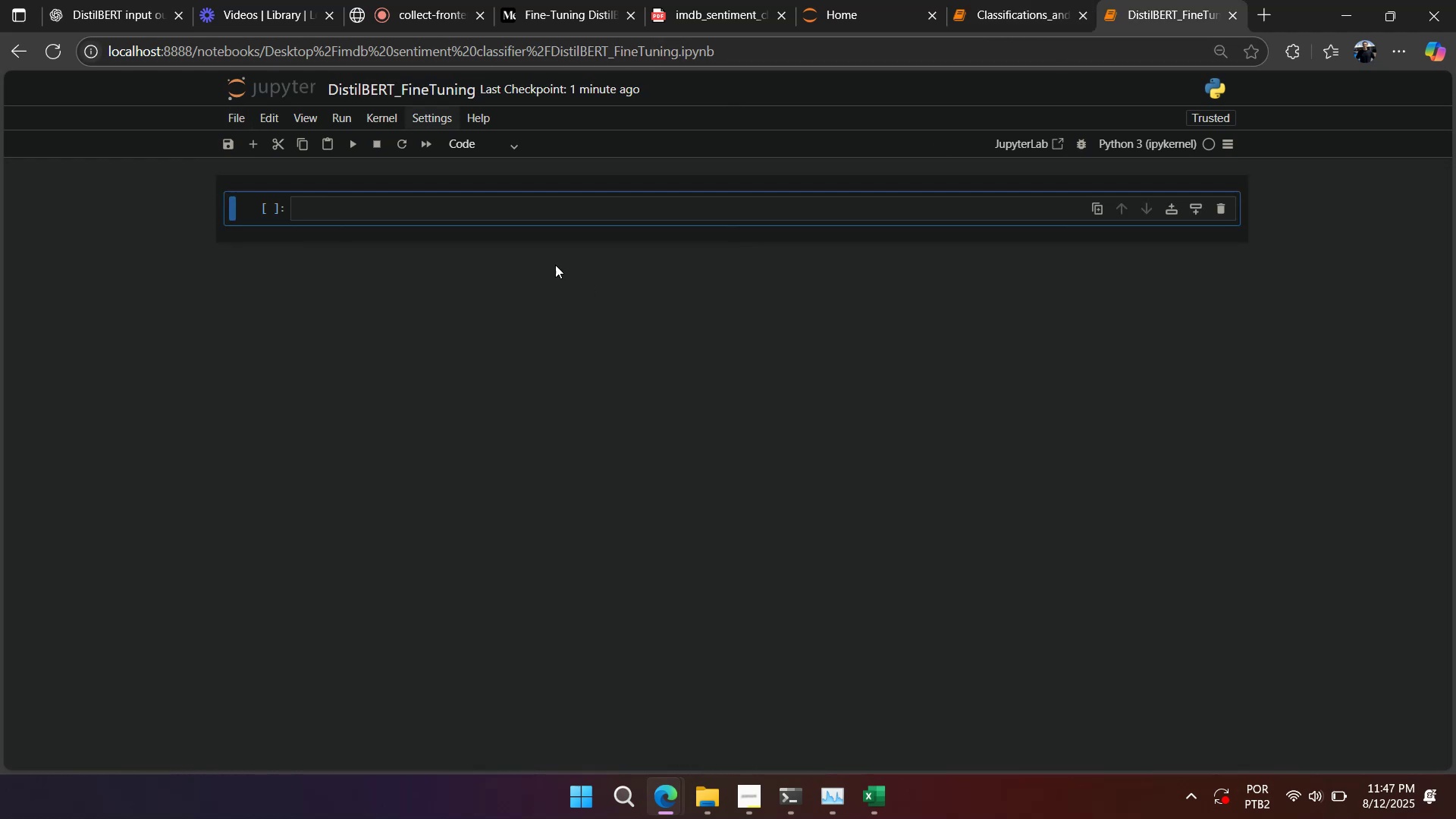 
left_click([544, 218])
 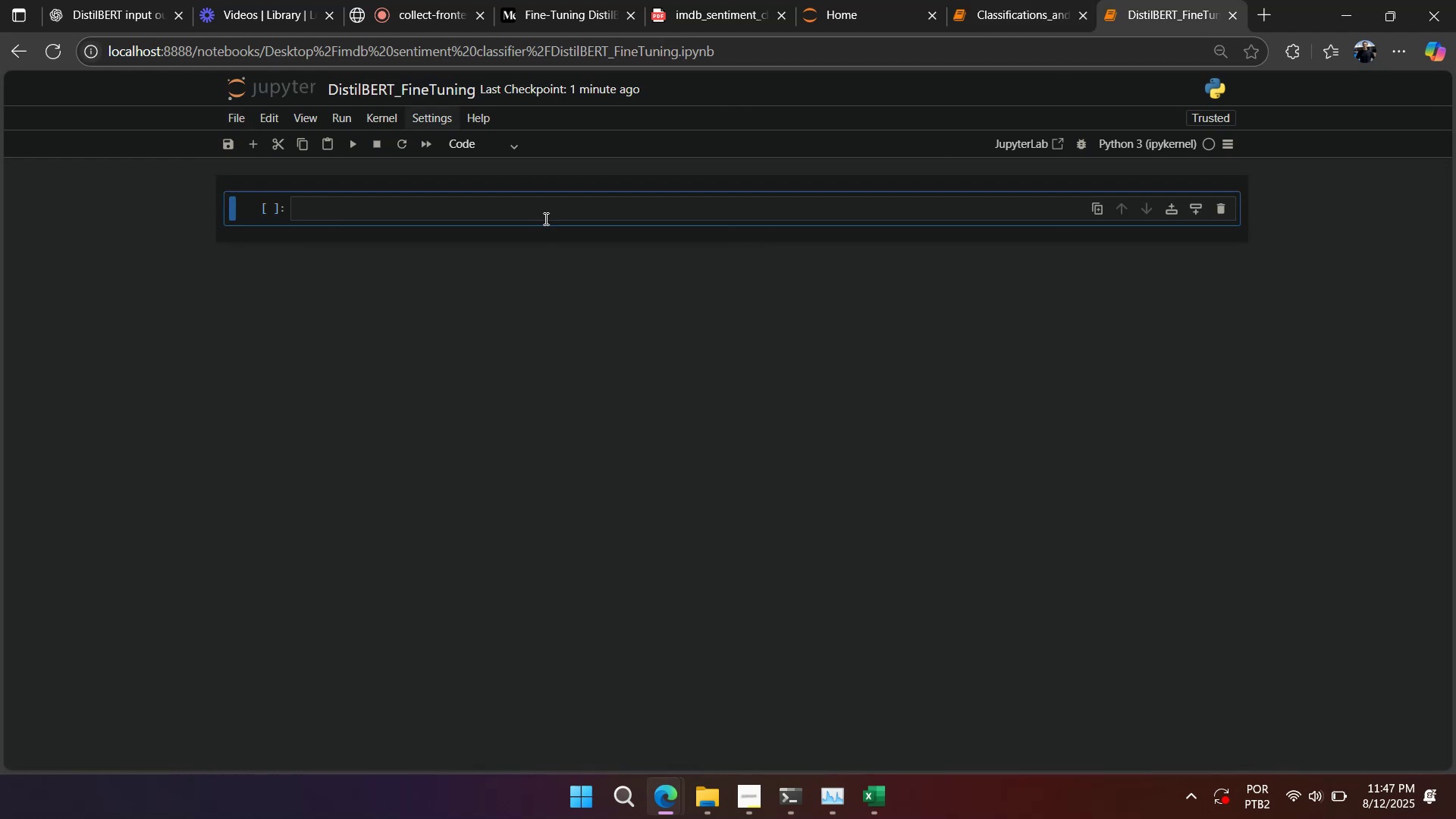 
key(Control+V)
 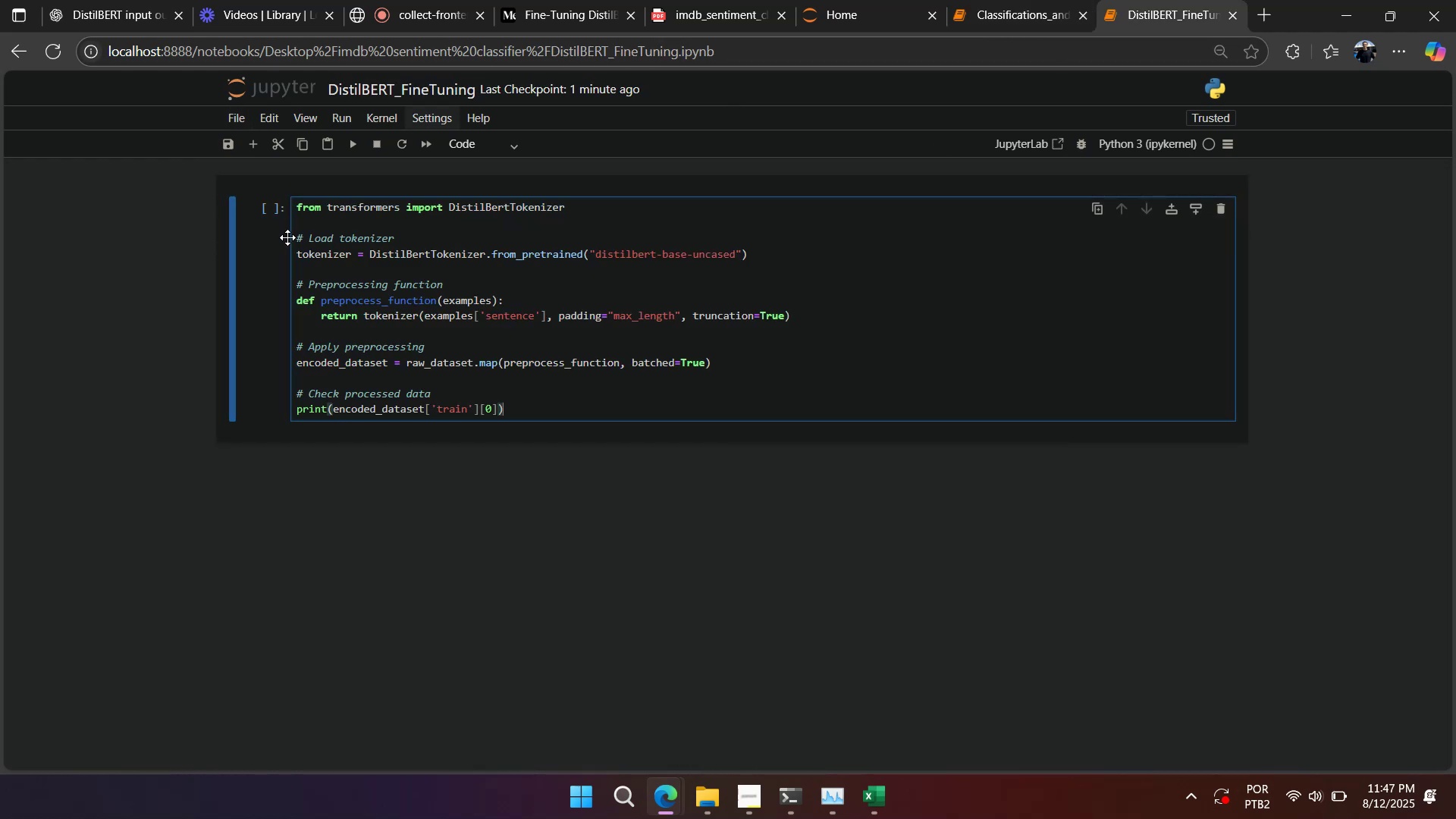 
left_click([283, 236])
 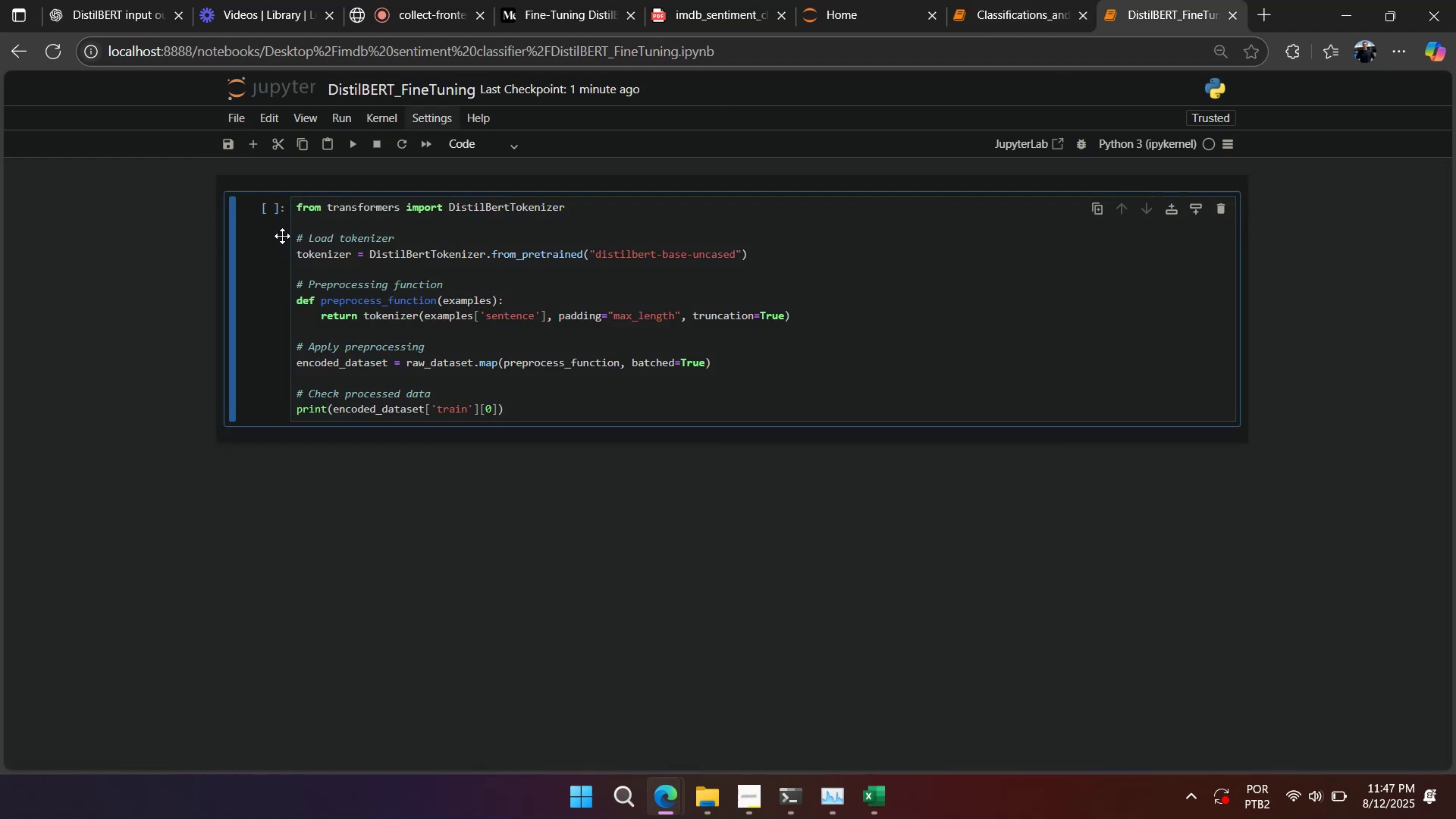 
hold_key(key=B, duration=0.87)
 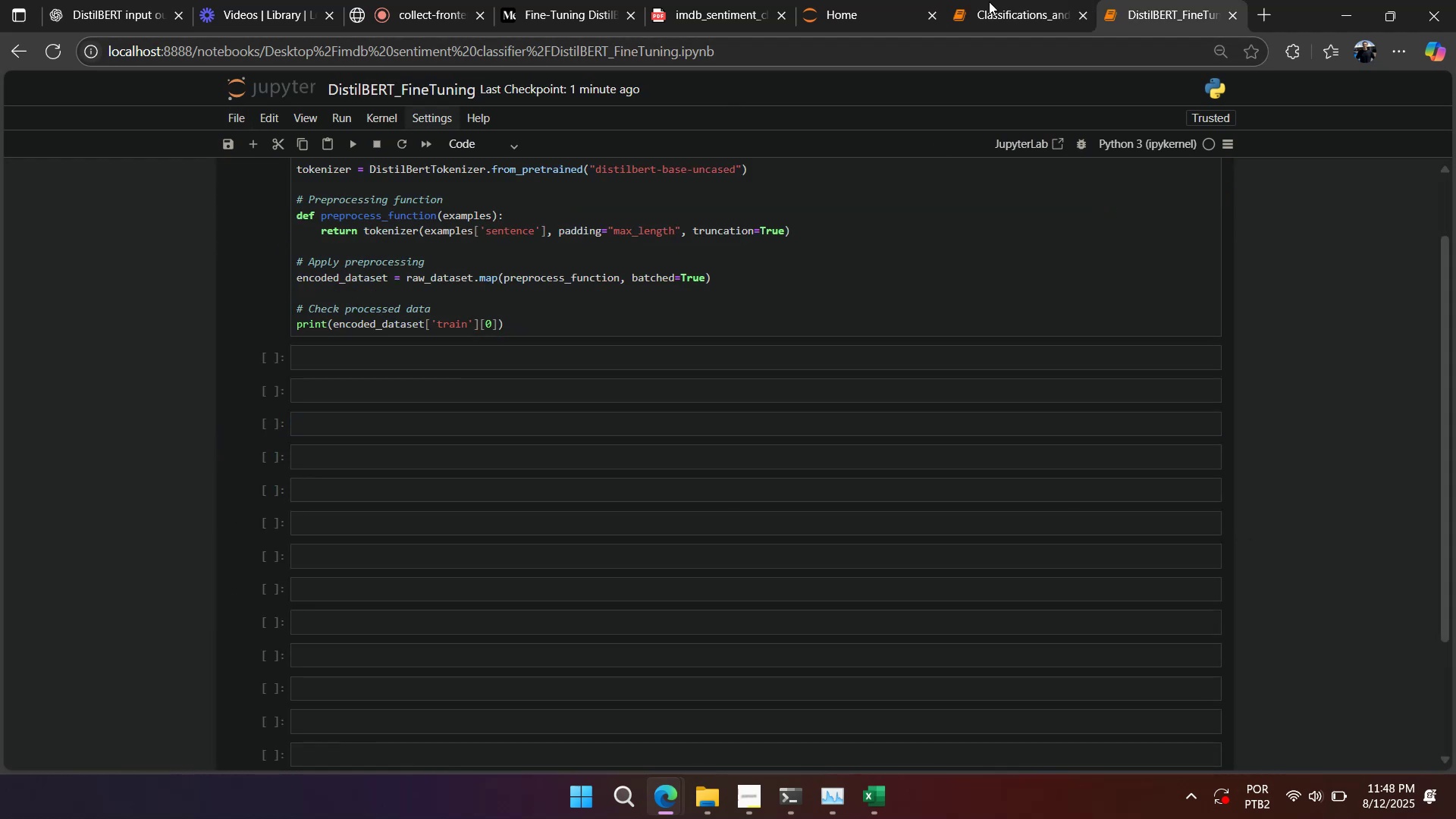 
left_click([998, 0])
 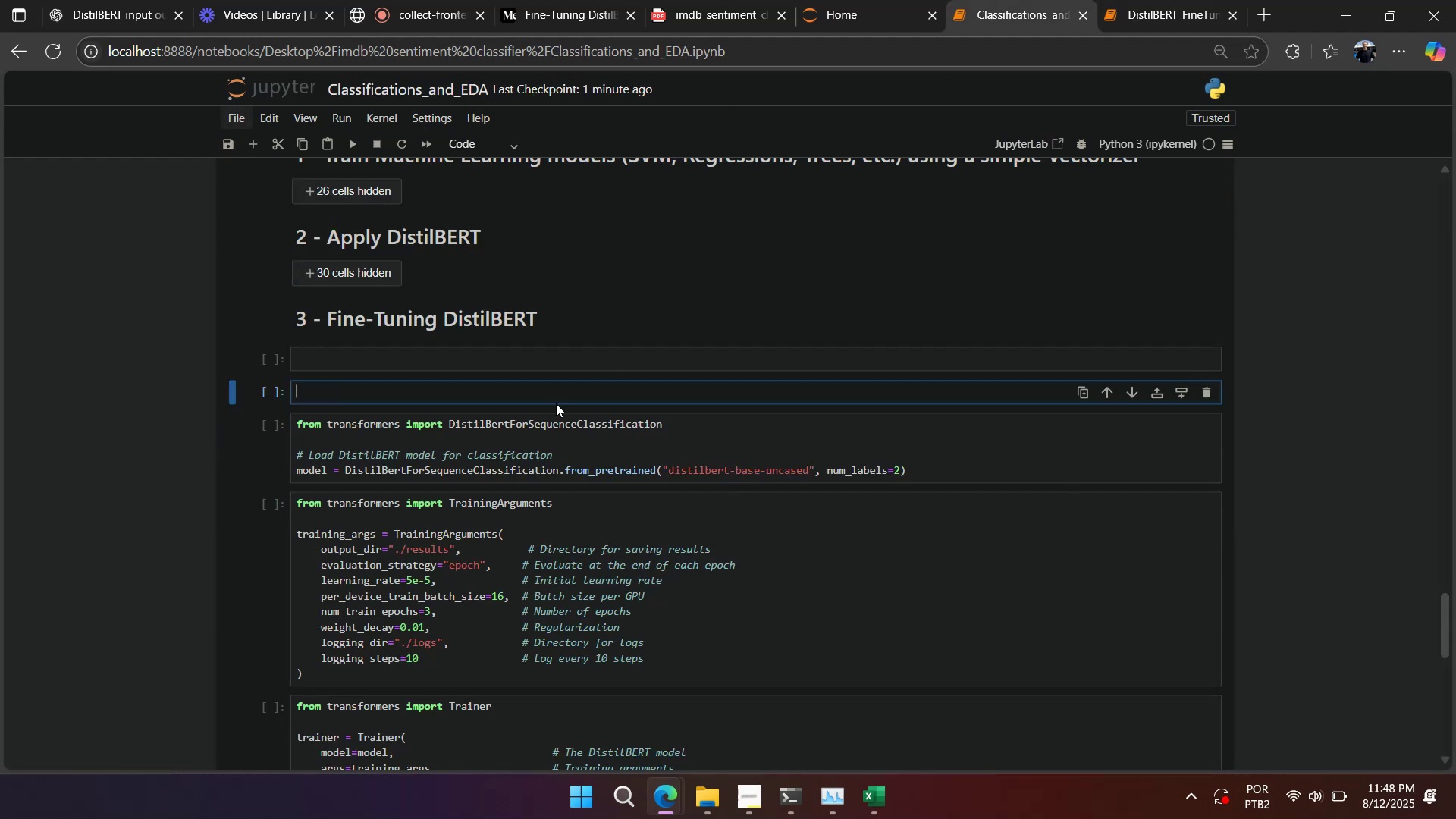 
left_click([524, 466])
 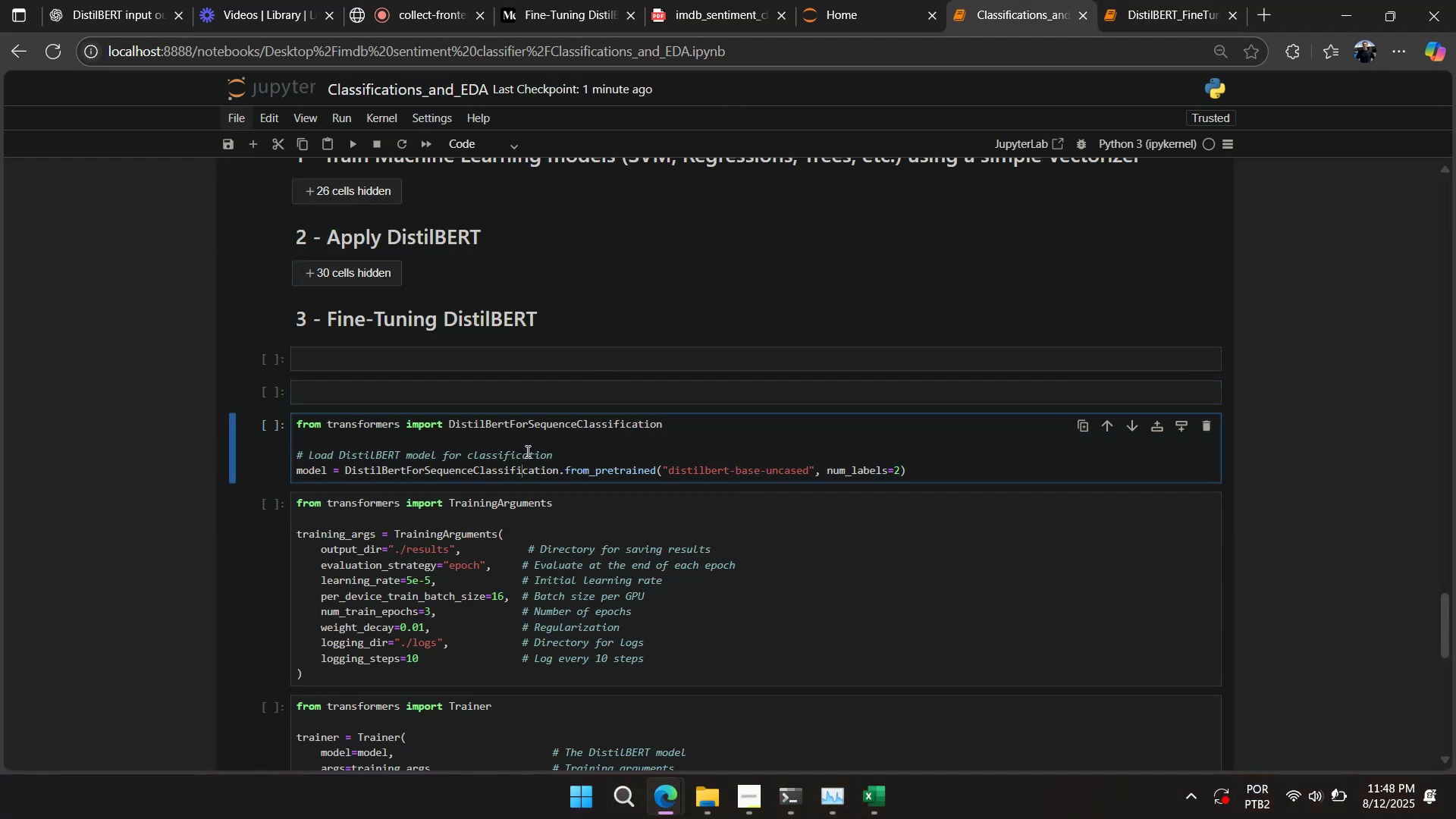 
key(Control+A)
 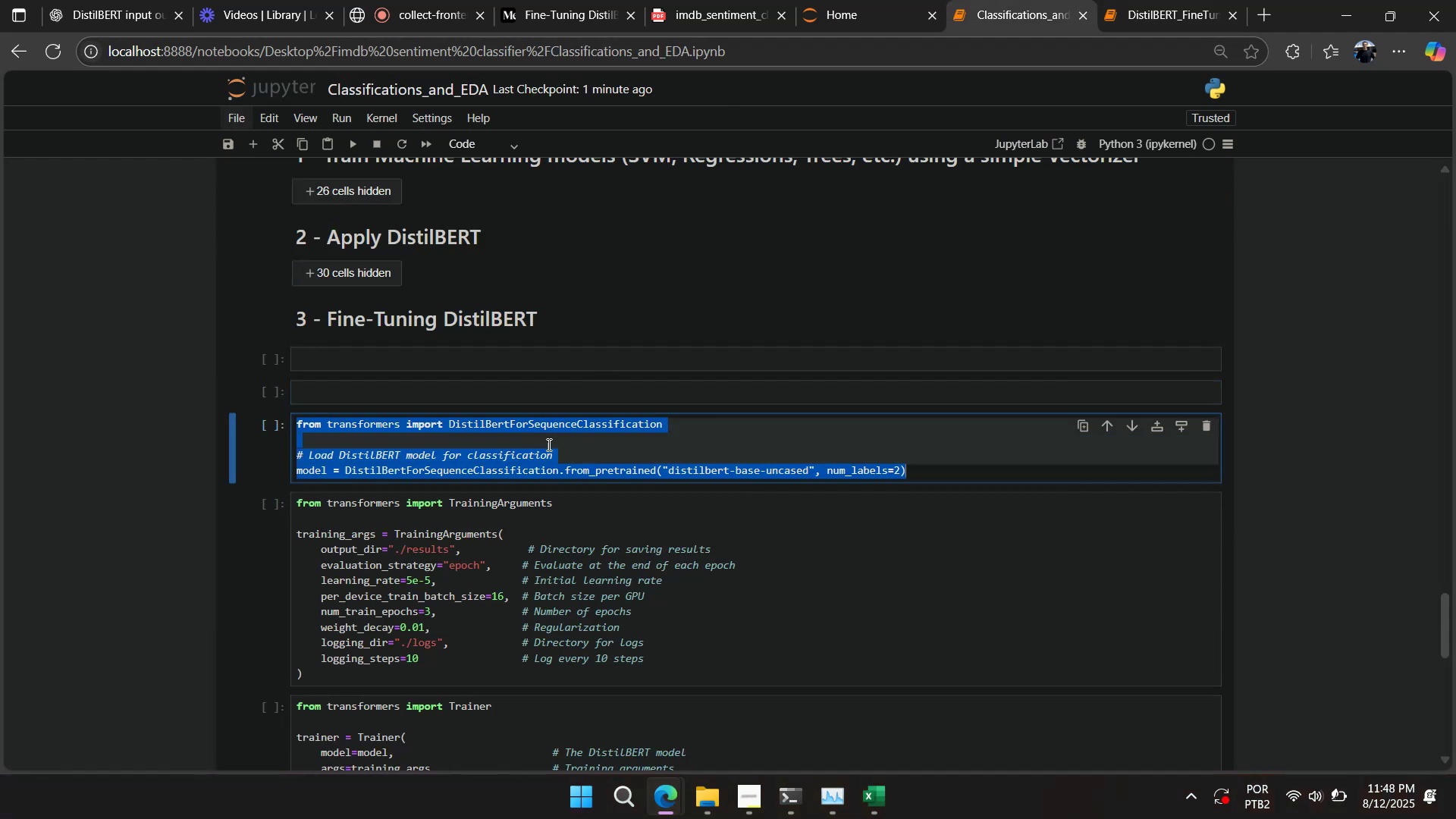 
key(Control+X)
 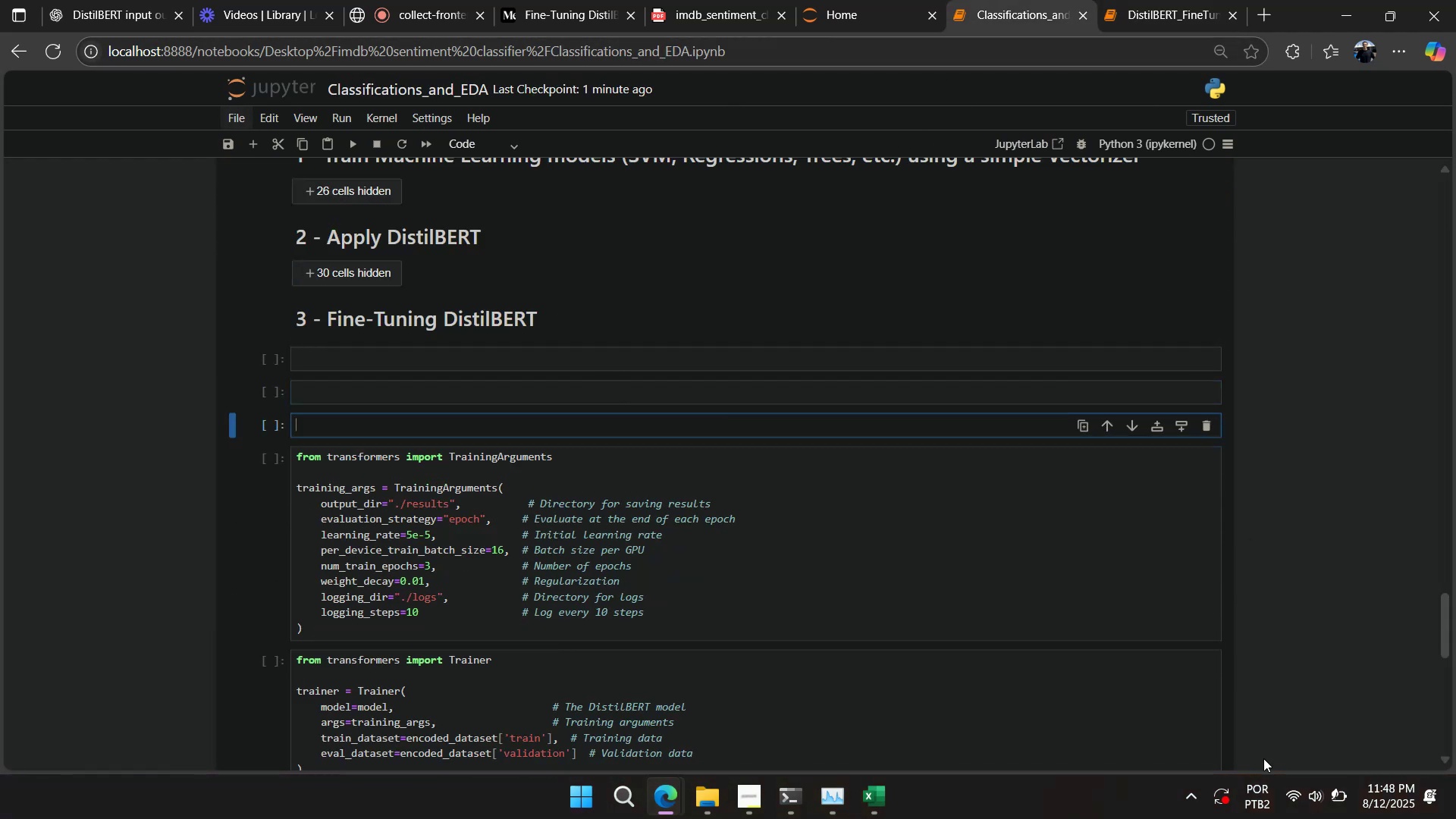 
left_click([1322, 784])
 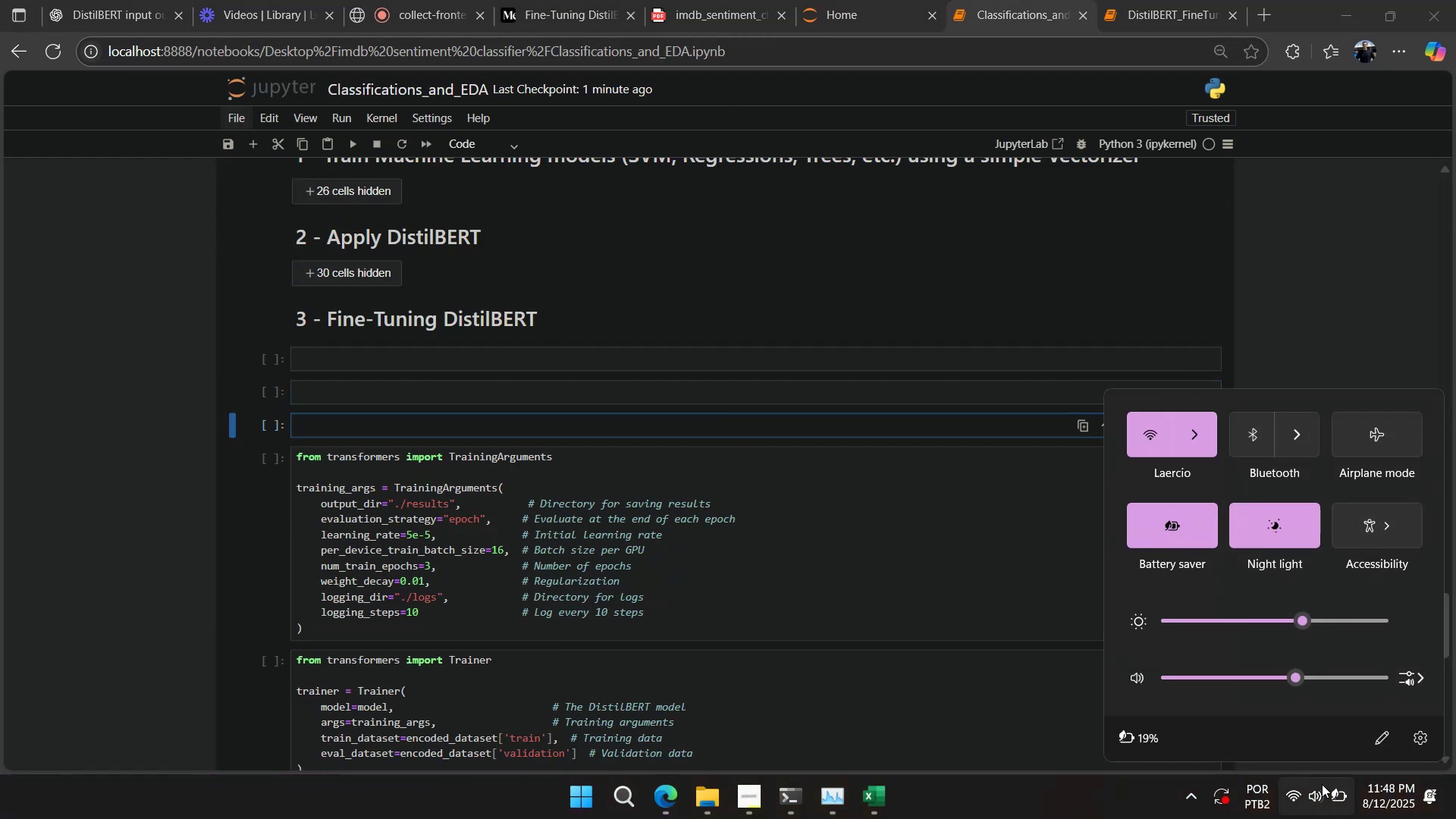 
left_click([1321, 789])
 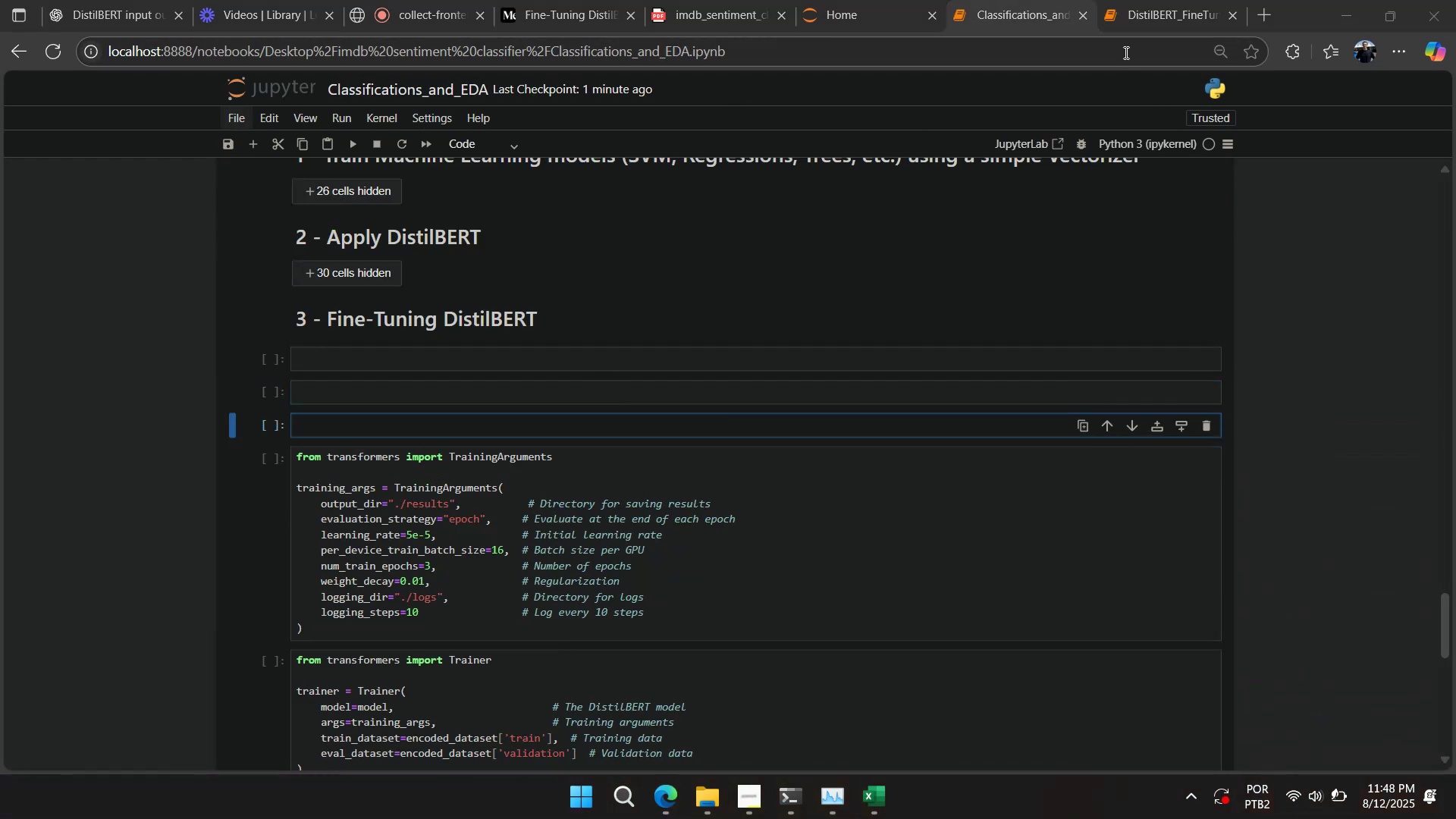 
left_click([1128, 16])
 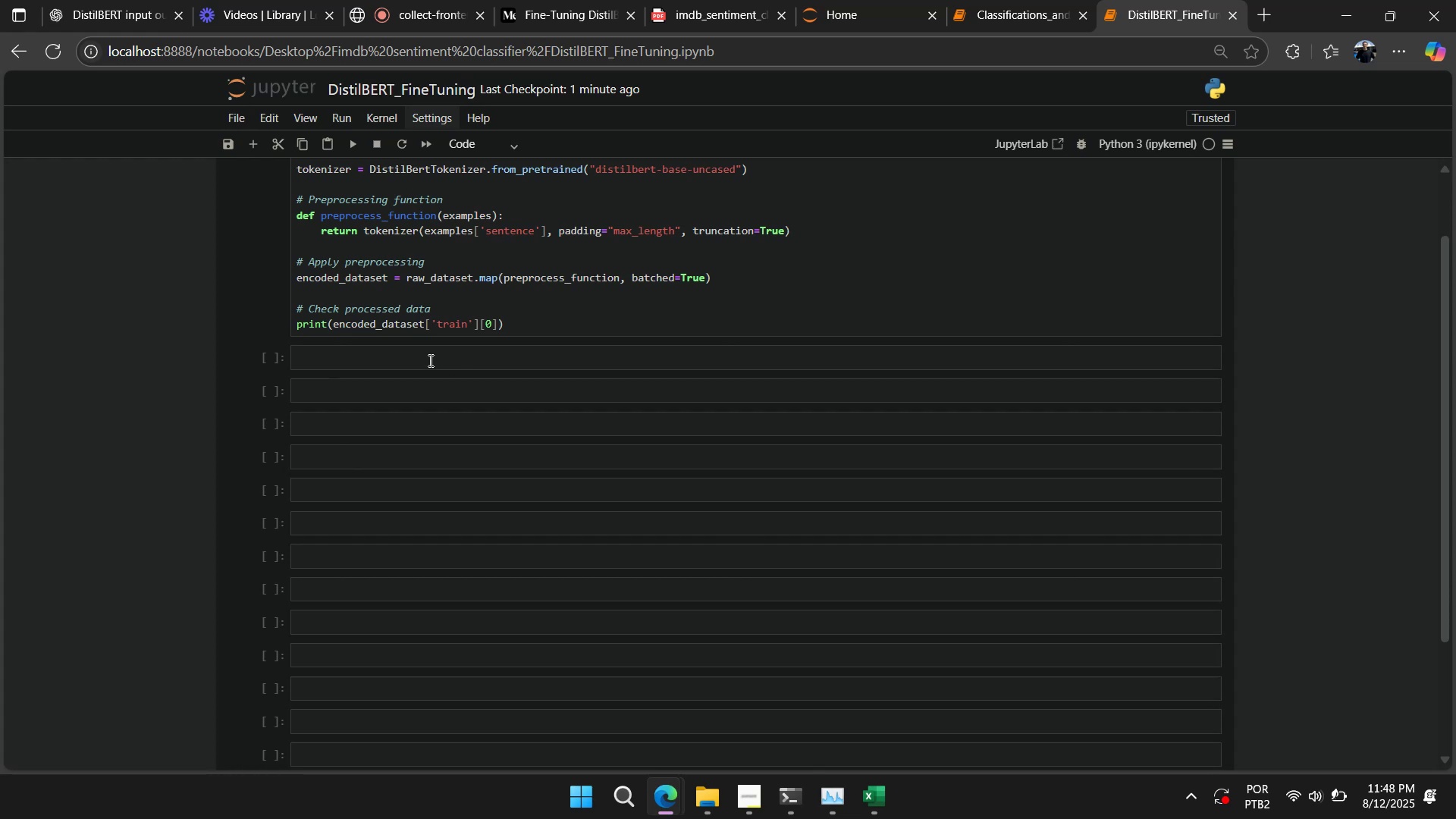 
key(Control+V)
 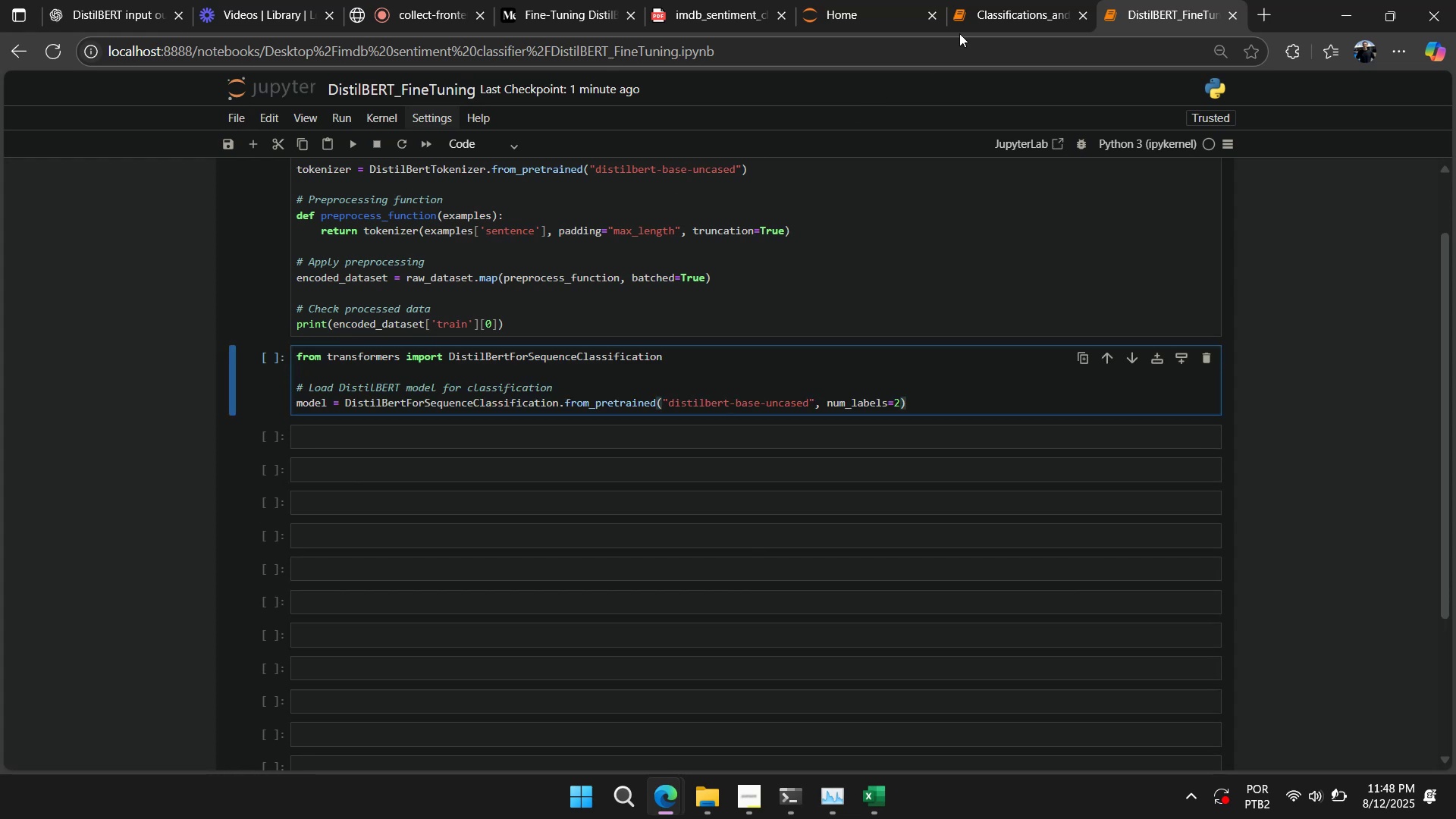 
left_click([970, 24])
 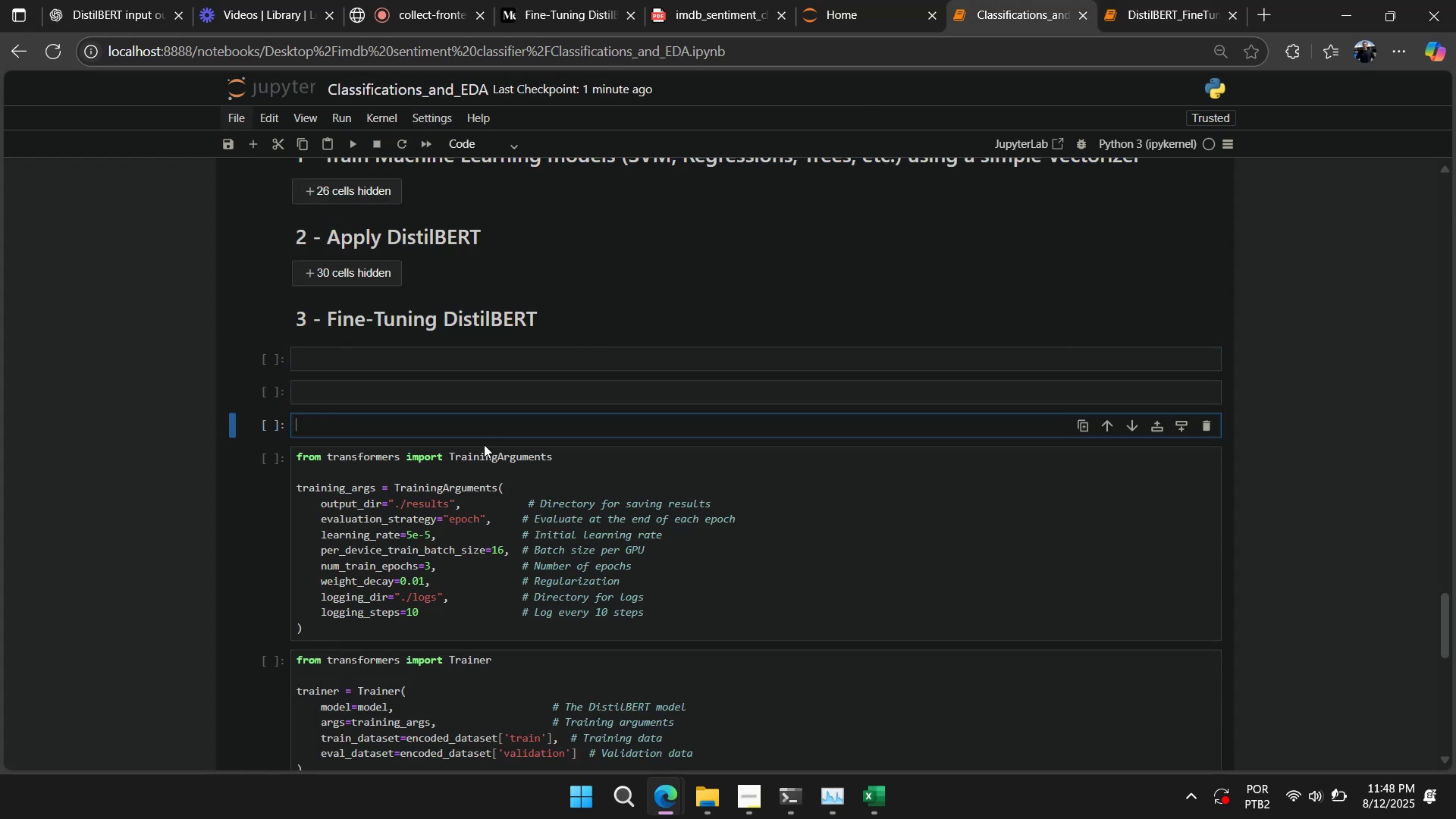 
left_click([487, 493])
 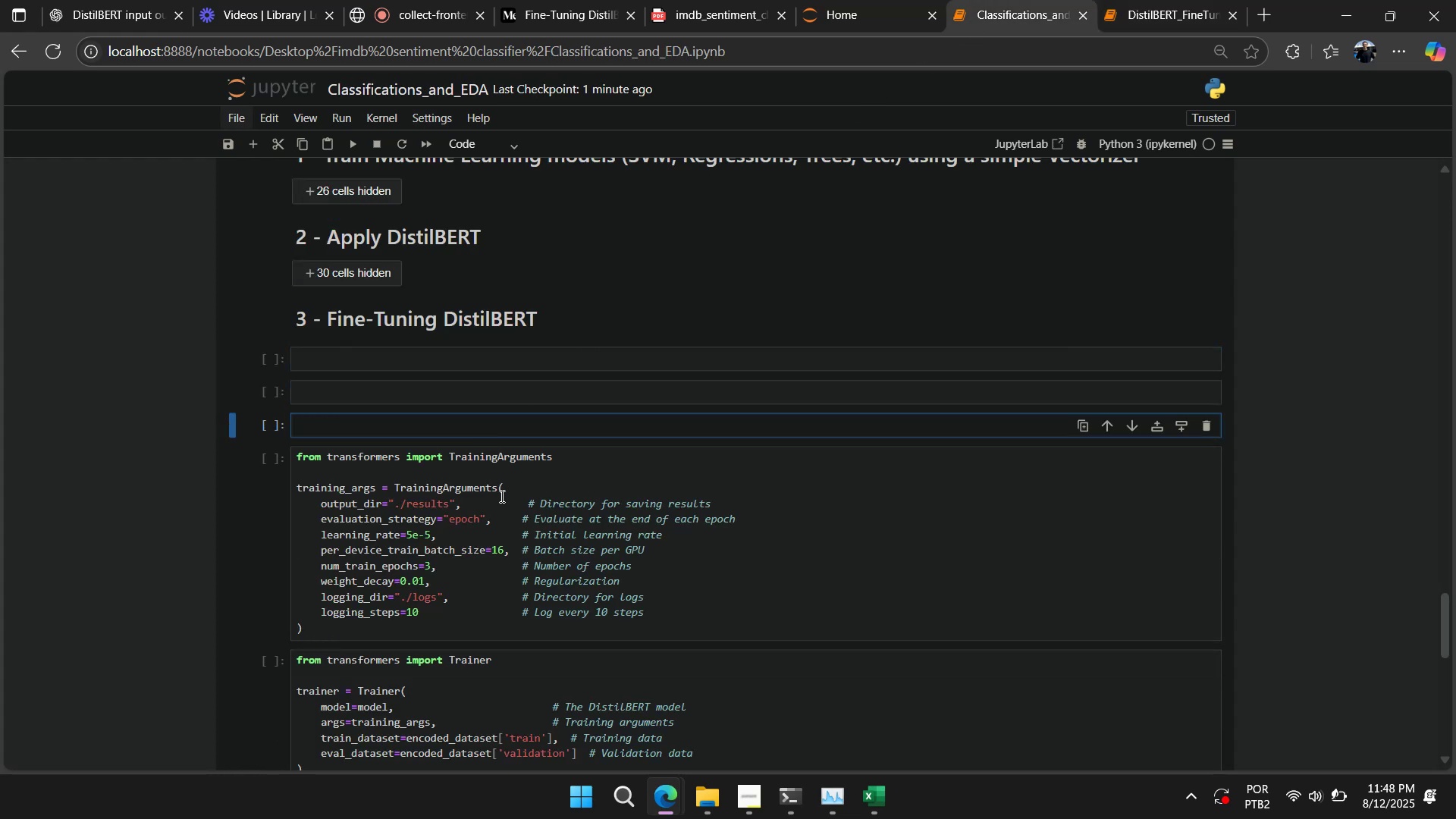 
key(Control+A)
 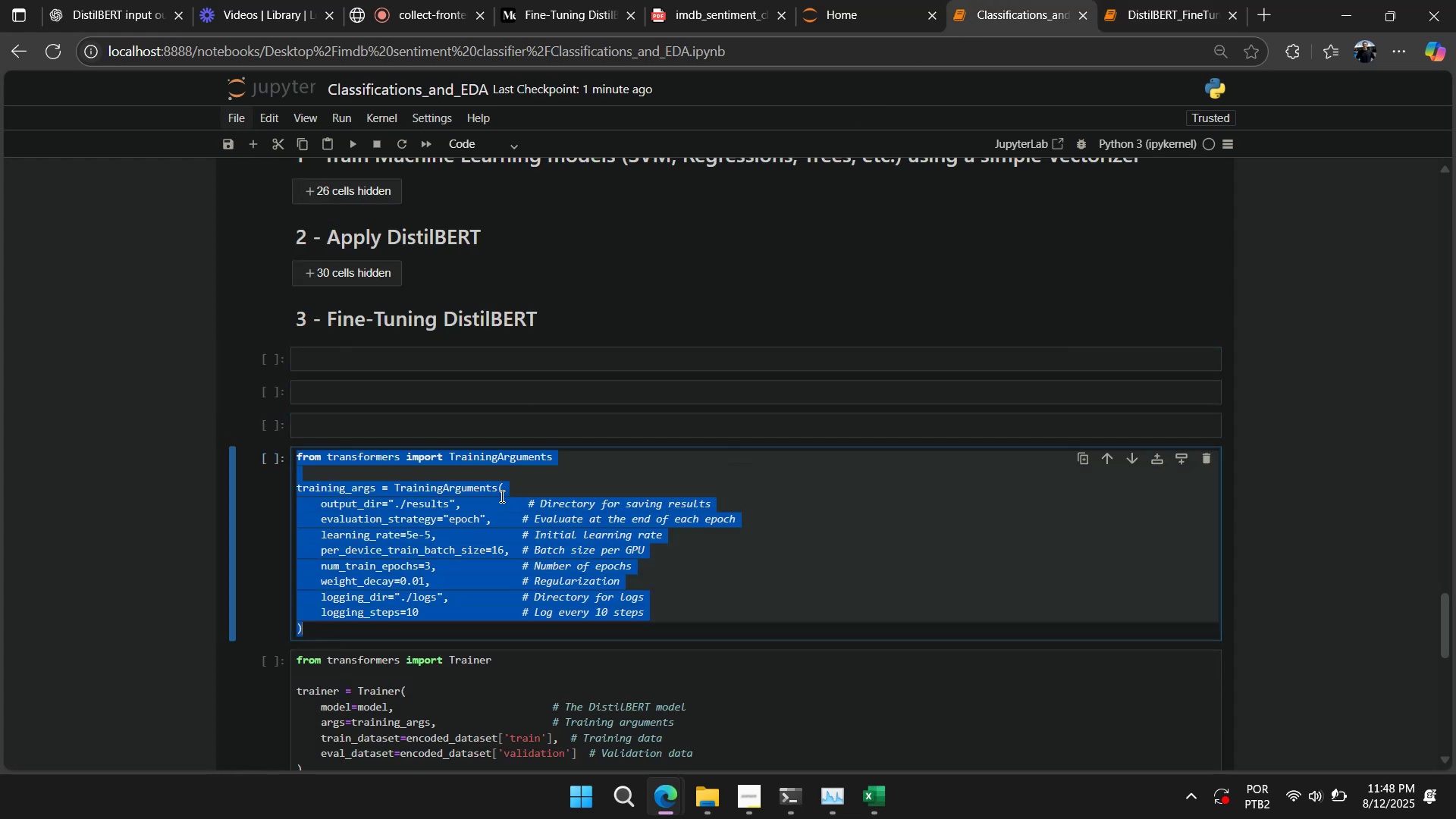 
key(Control+X)
 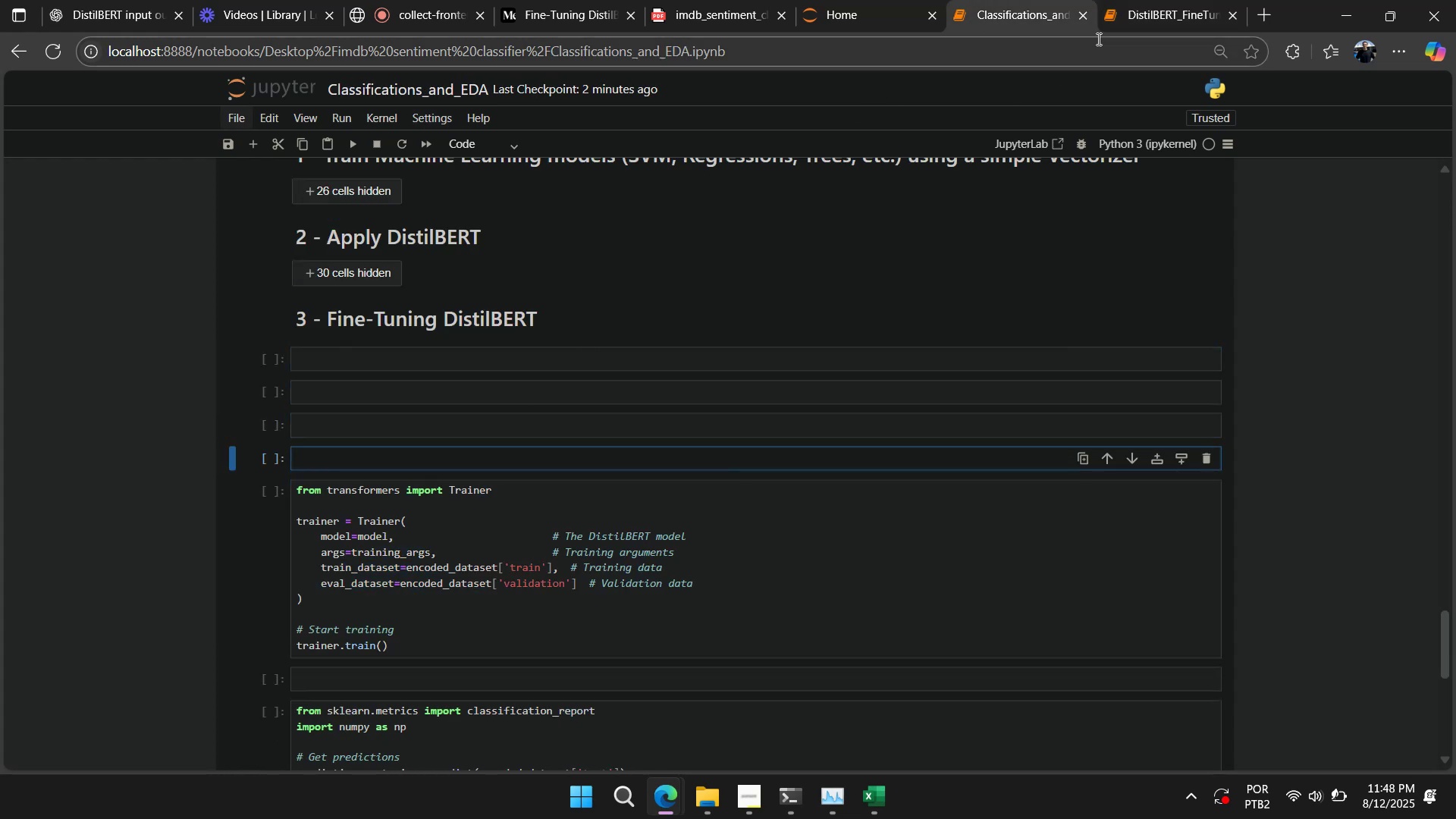 
left_click([1141, 9])
 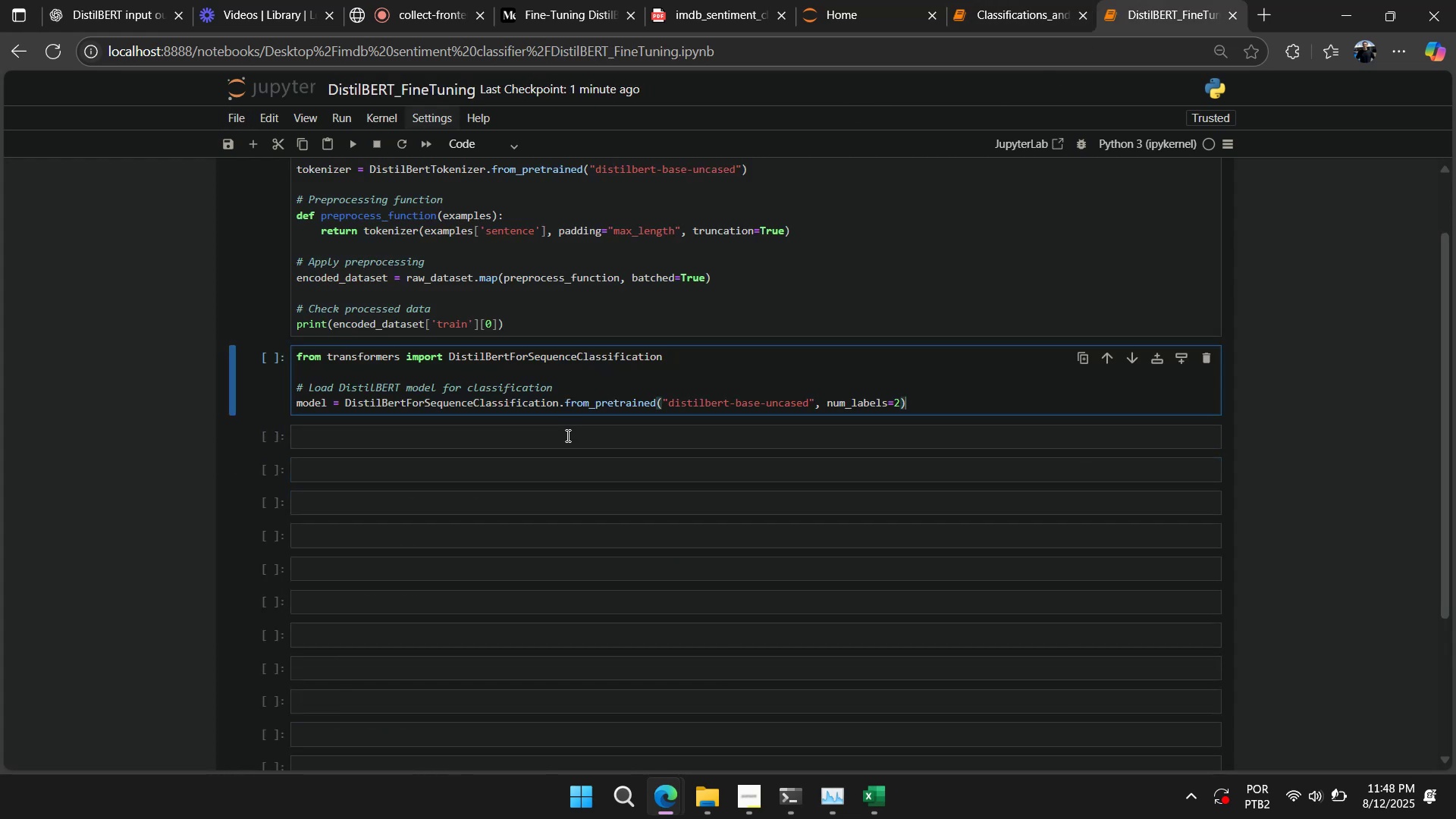 
double_click([566, 437])
 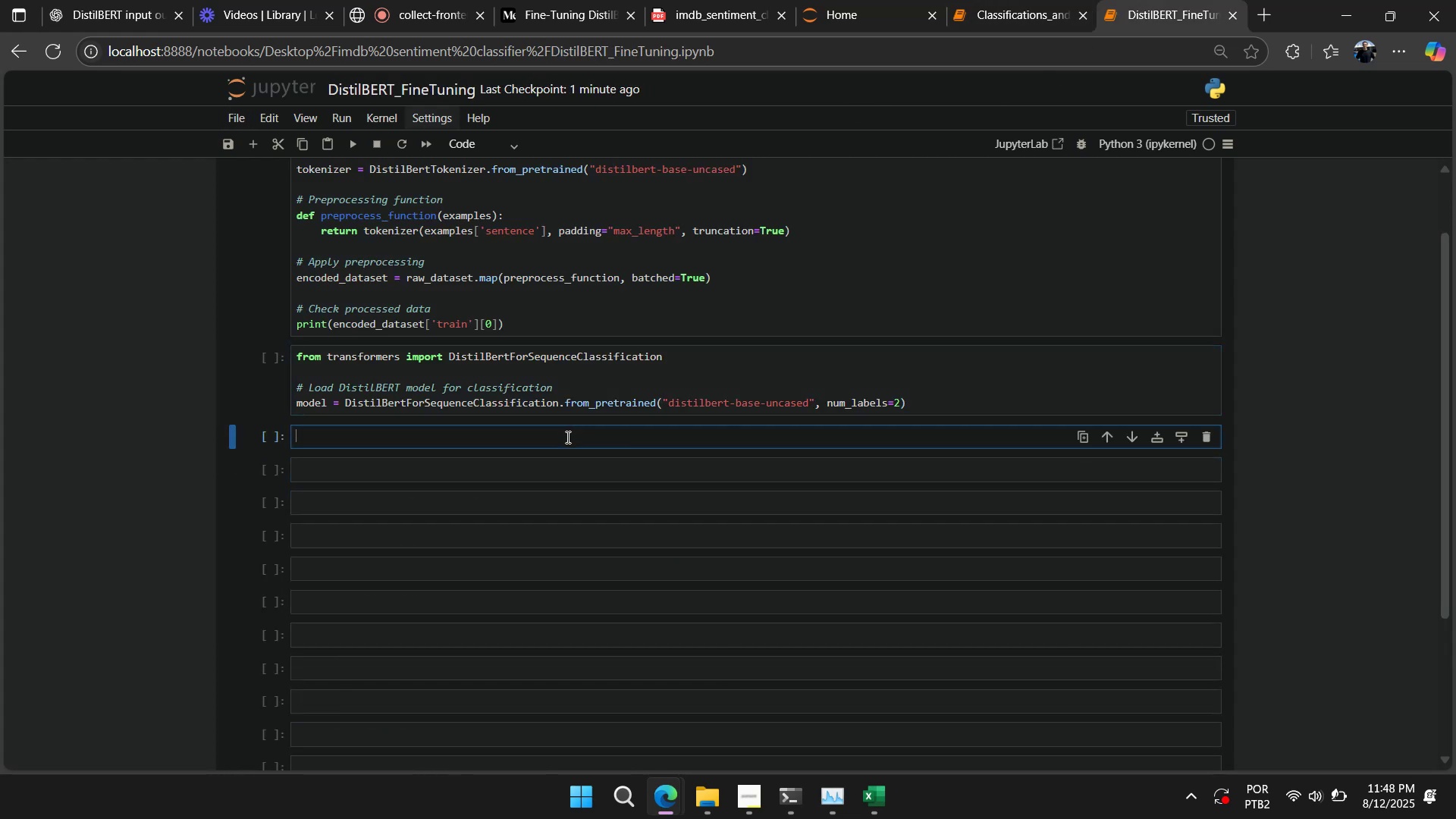 
key(Control+ControlLeft)
 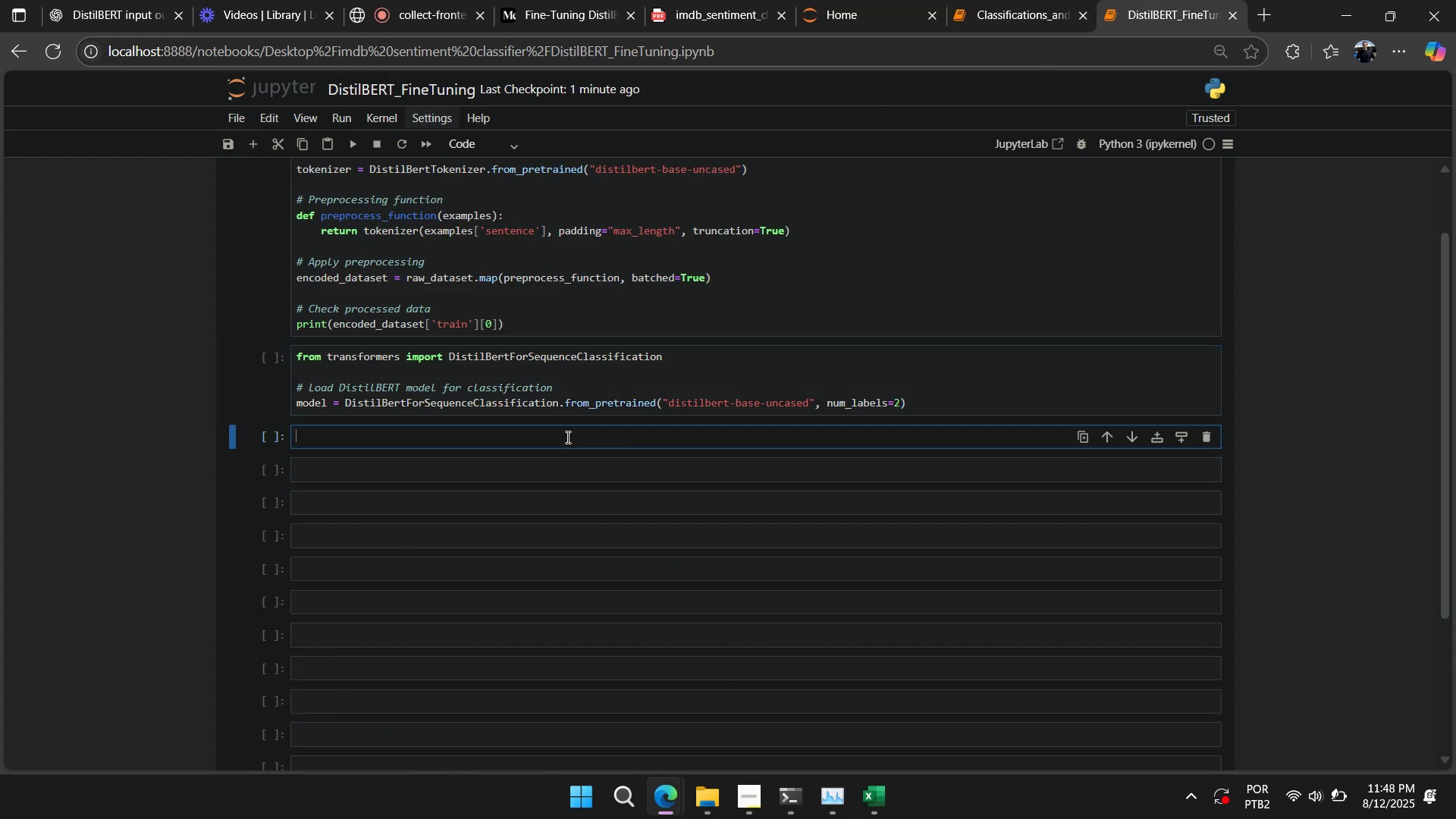 
key(Control+V)
 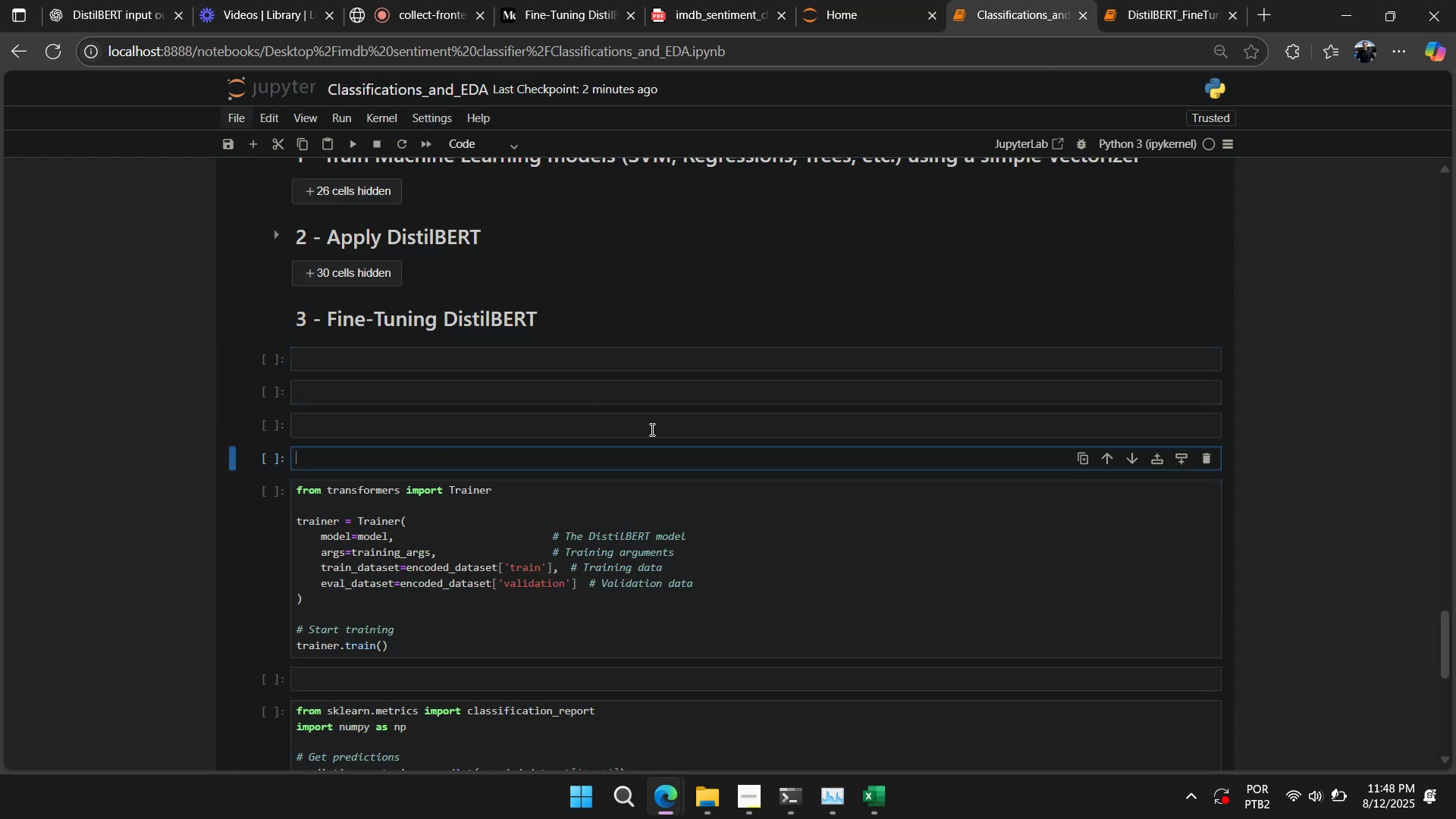 
double_click([594, 517])
 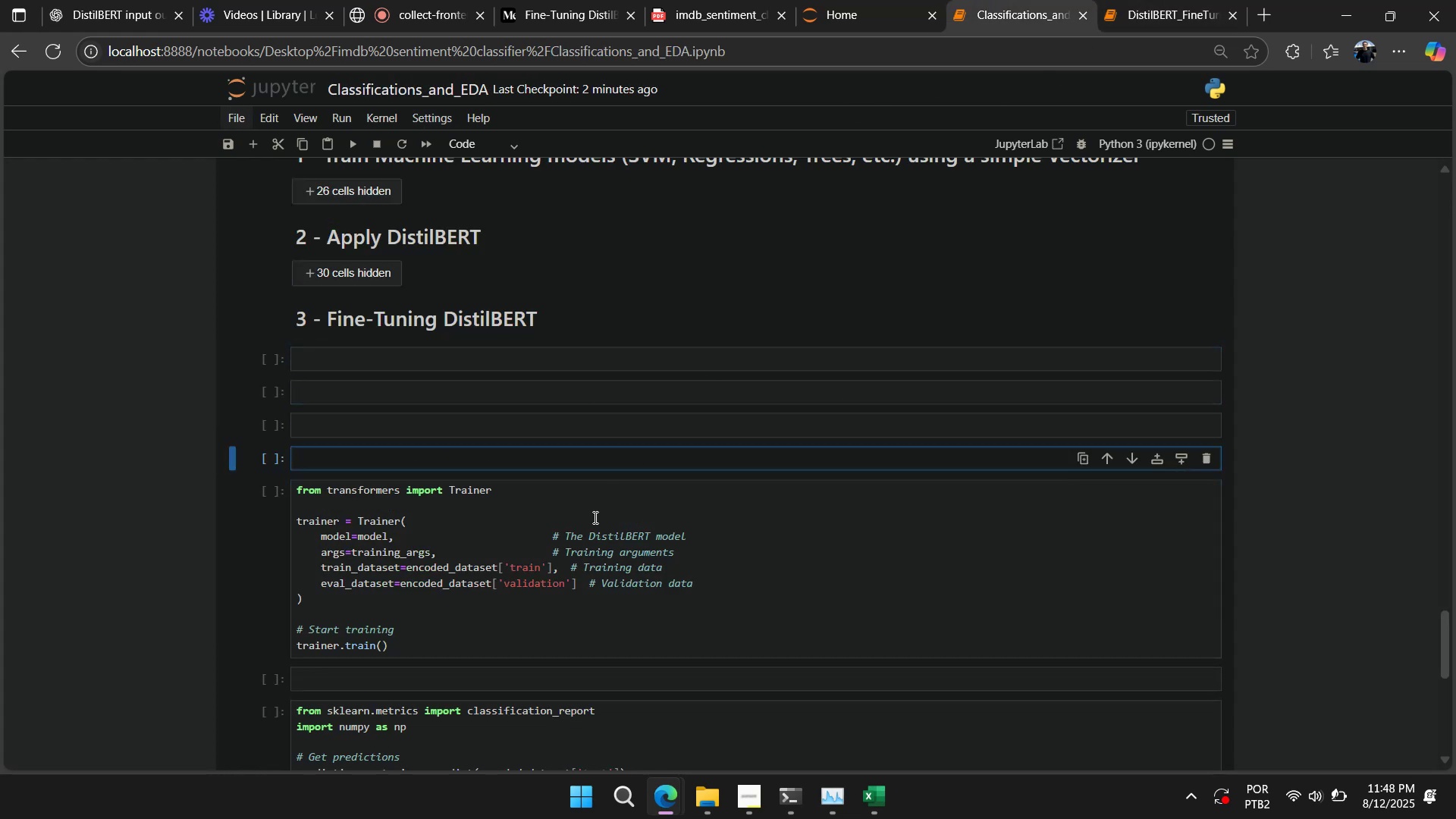 
key(A)
 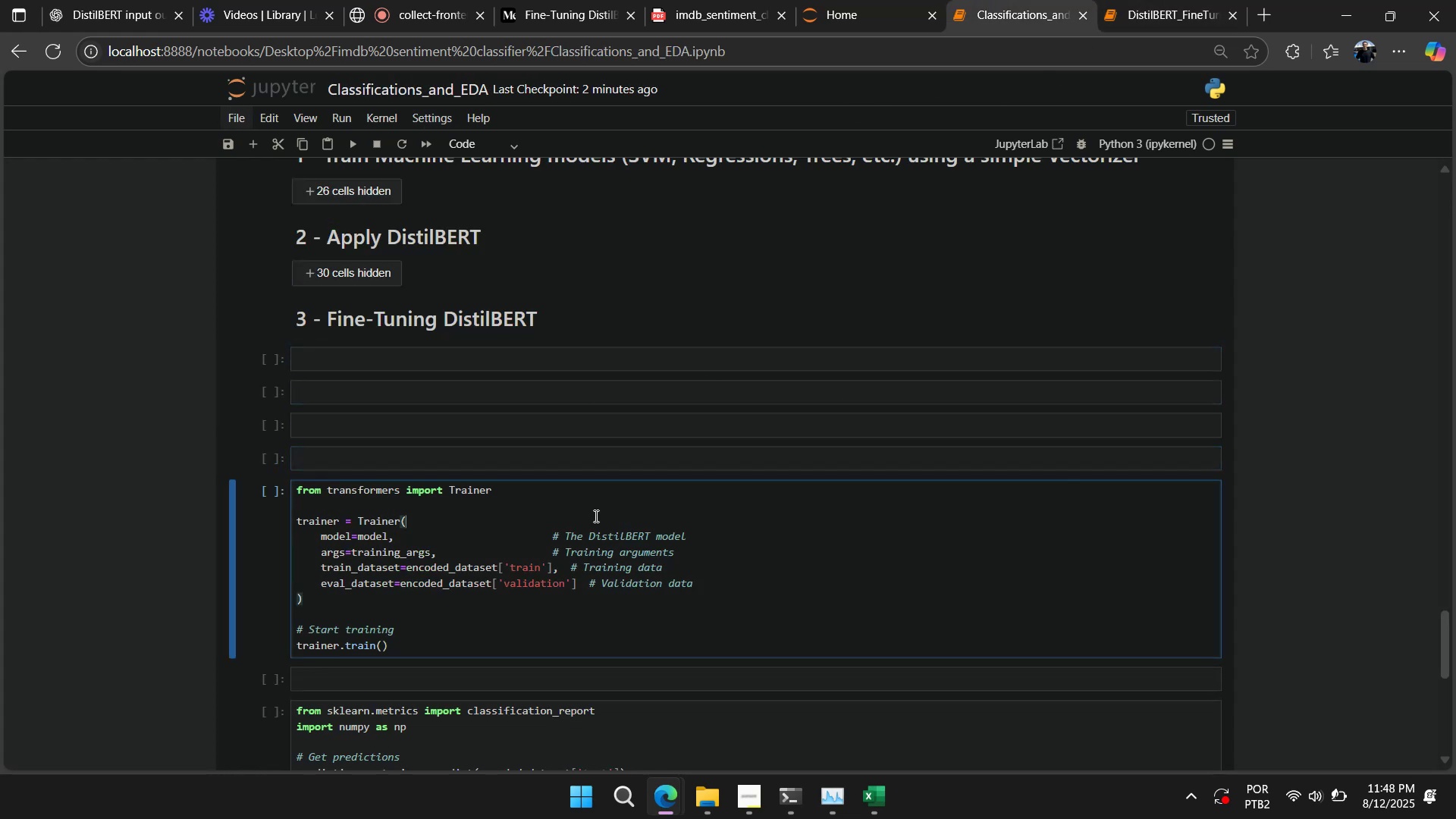 
hold_key(key=ControlLeft, duration=0.6)
 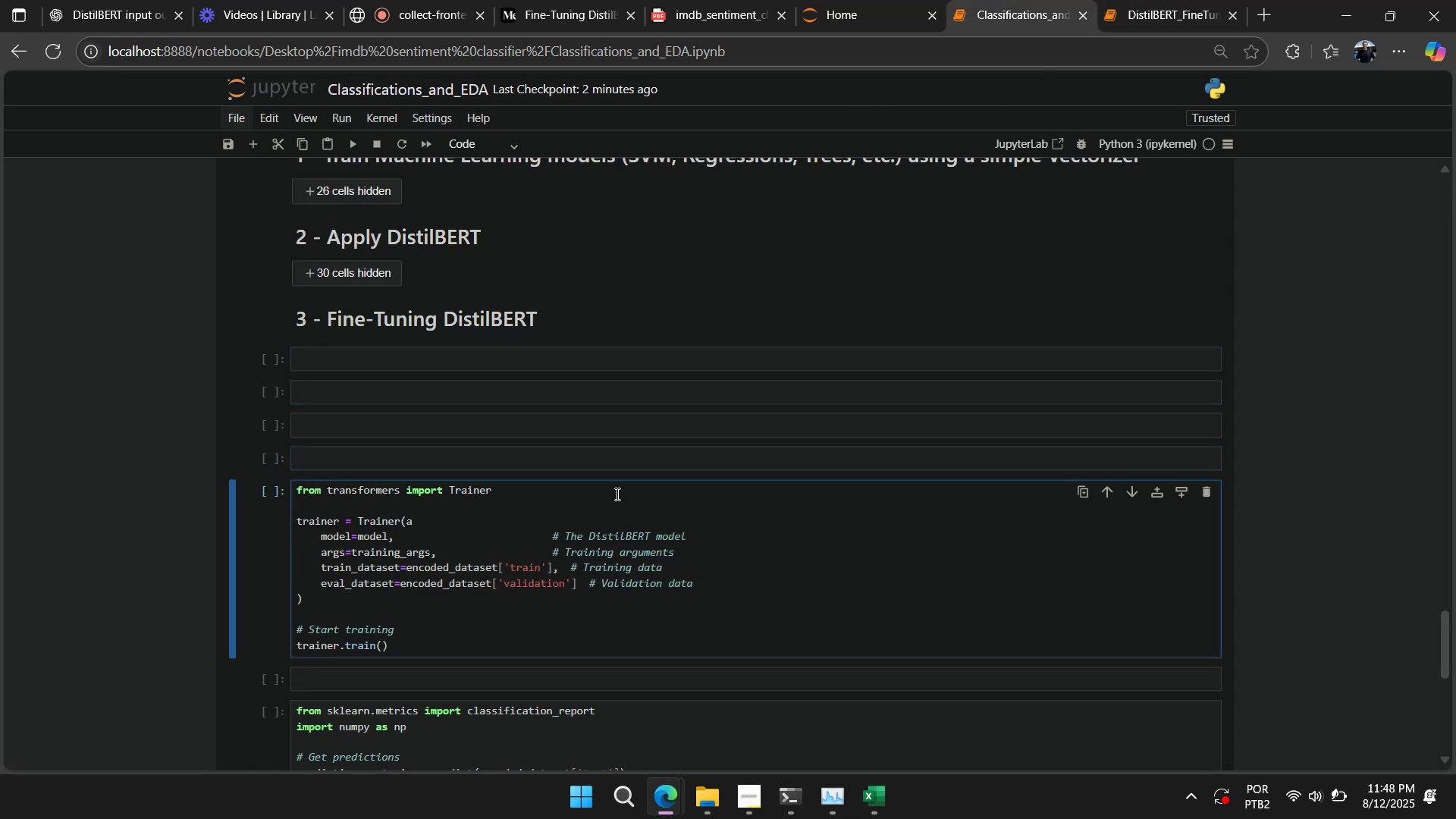 
key(Control+Z)
 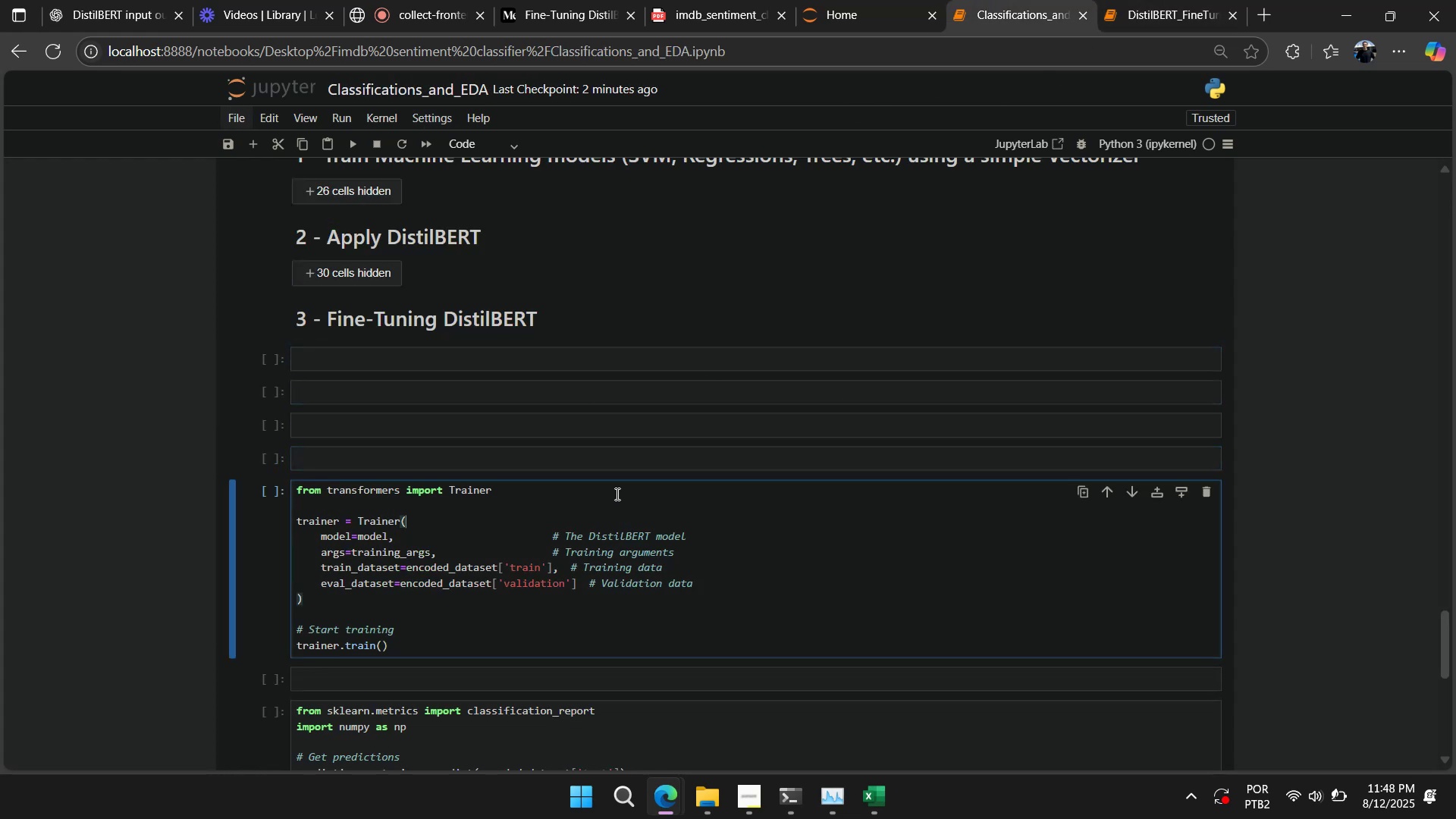 
key(Control+A)
 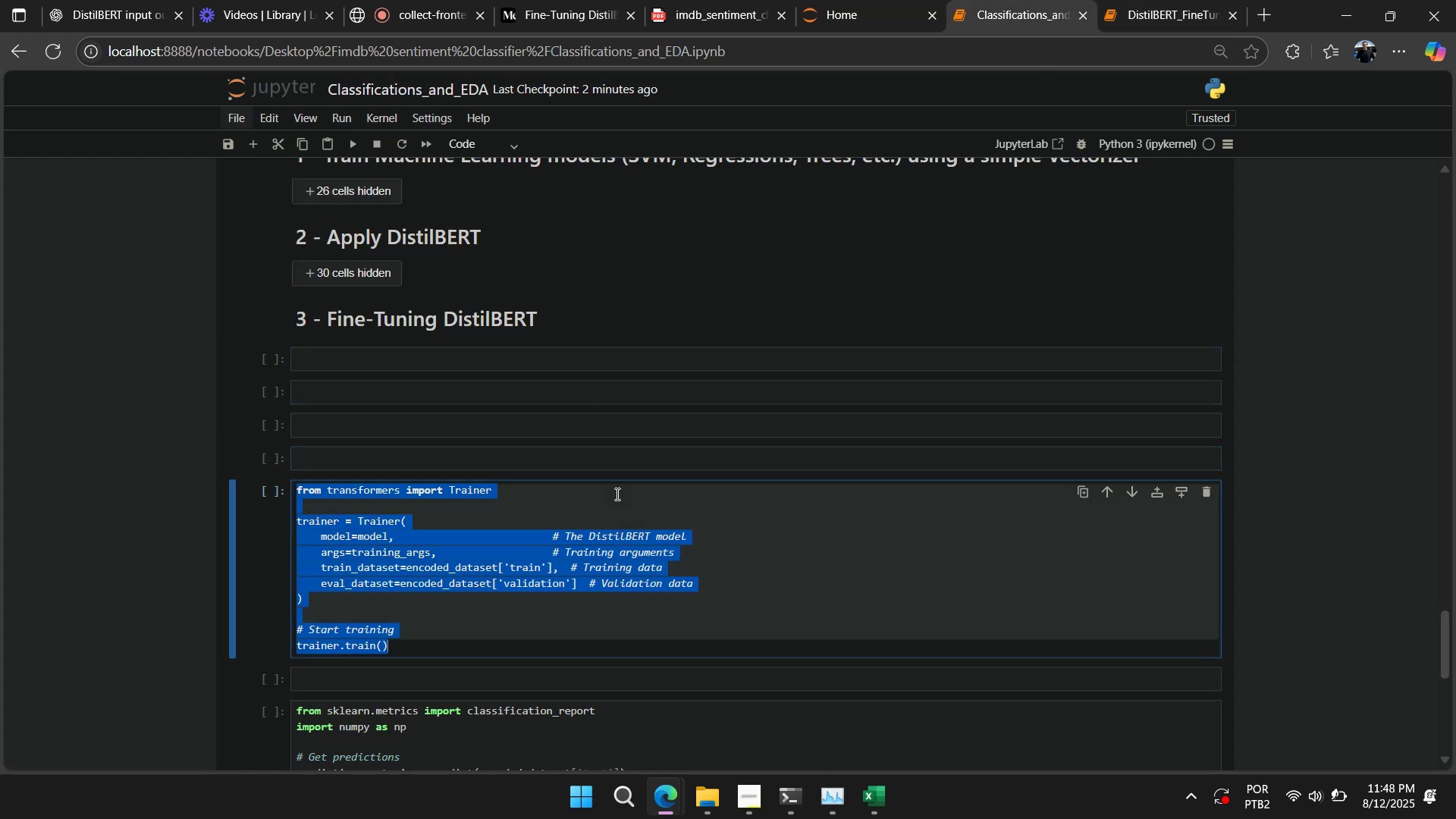 
key(Control+X)
 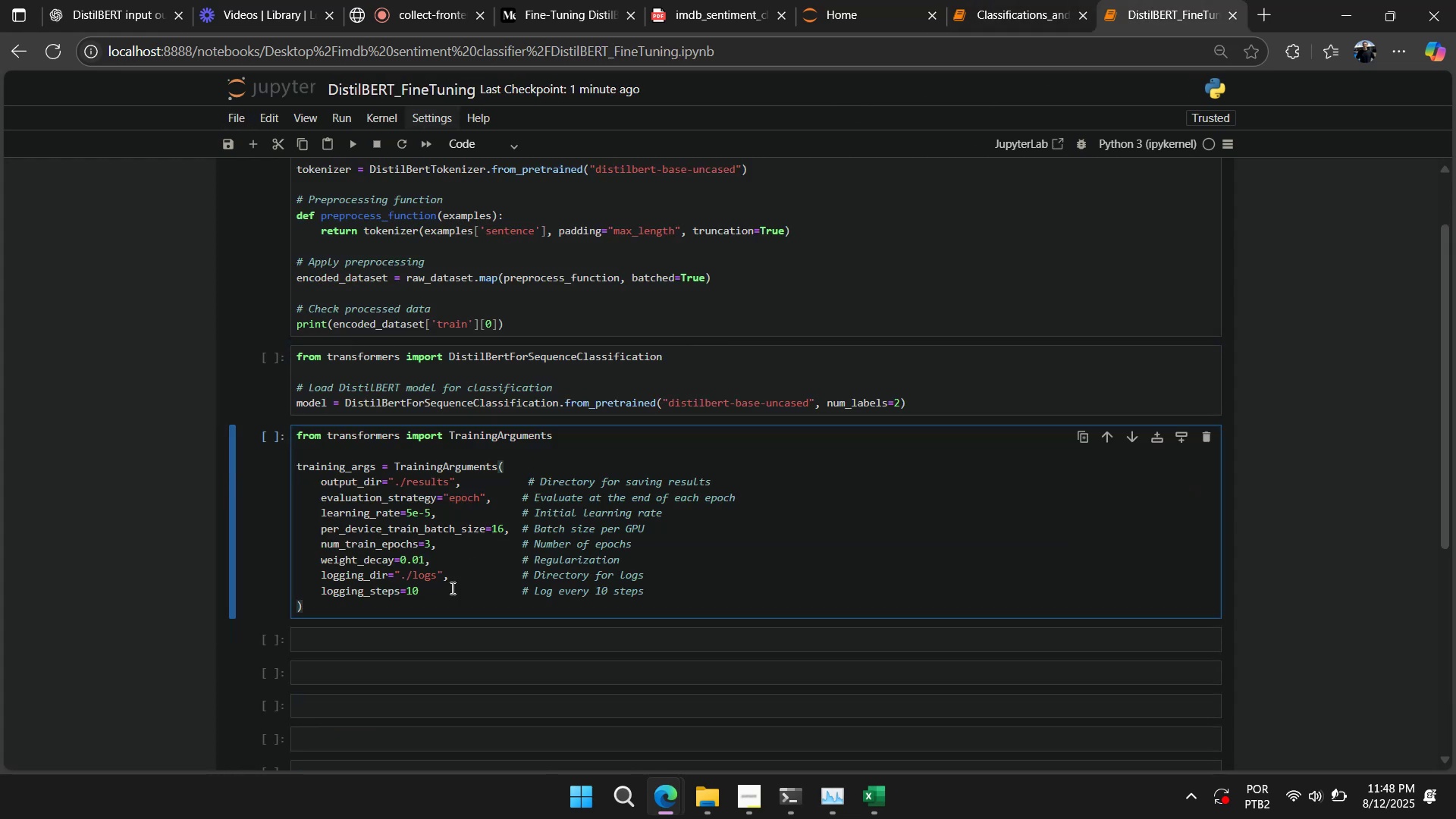 
left_click([427, 650])
 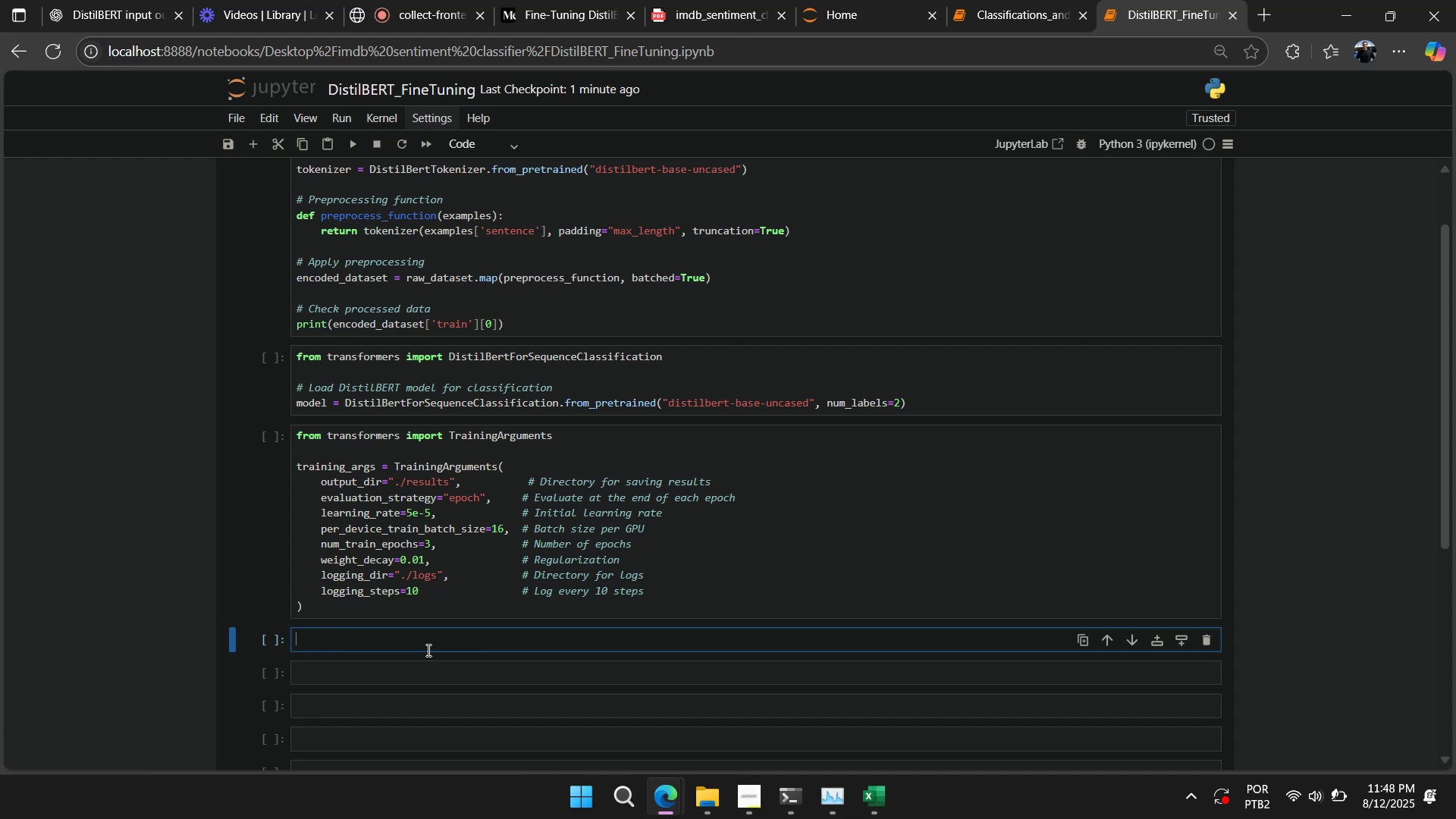 
key(Control+V)
 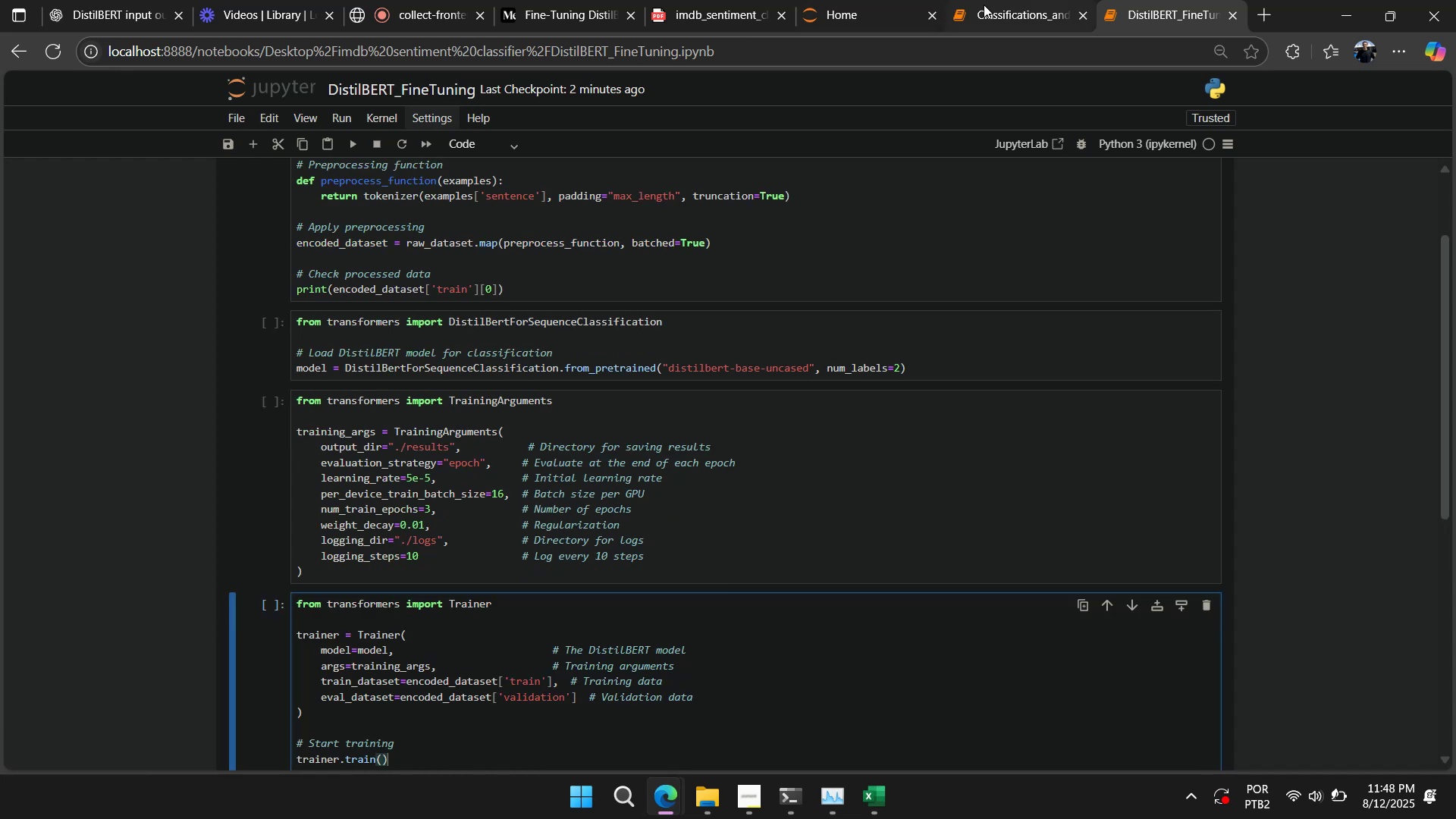 
left_click([984, 19])
 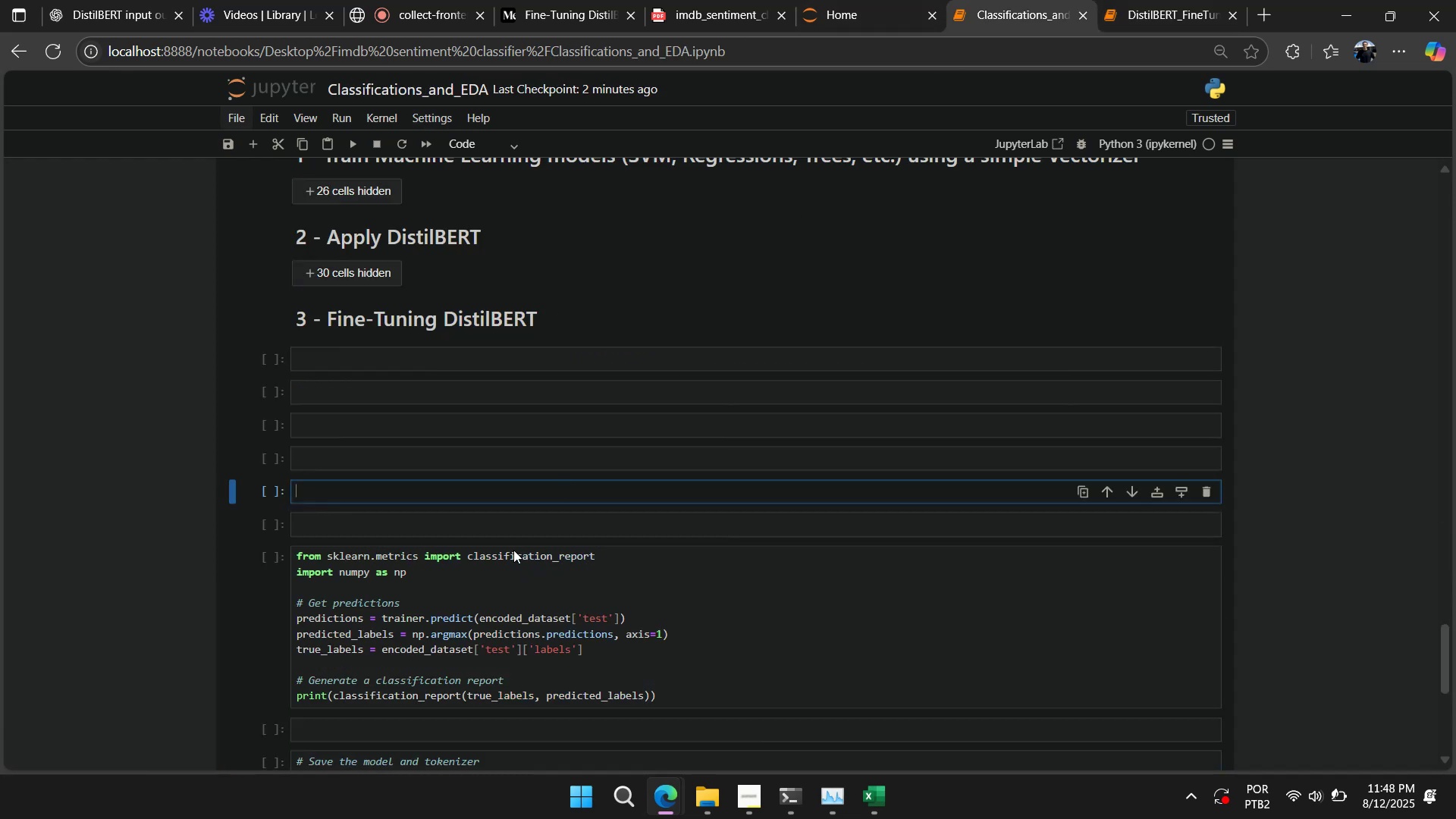 
scroll: coordinate [491, 581], scroll_direction: down, amount: 1.0
 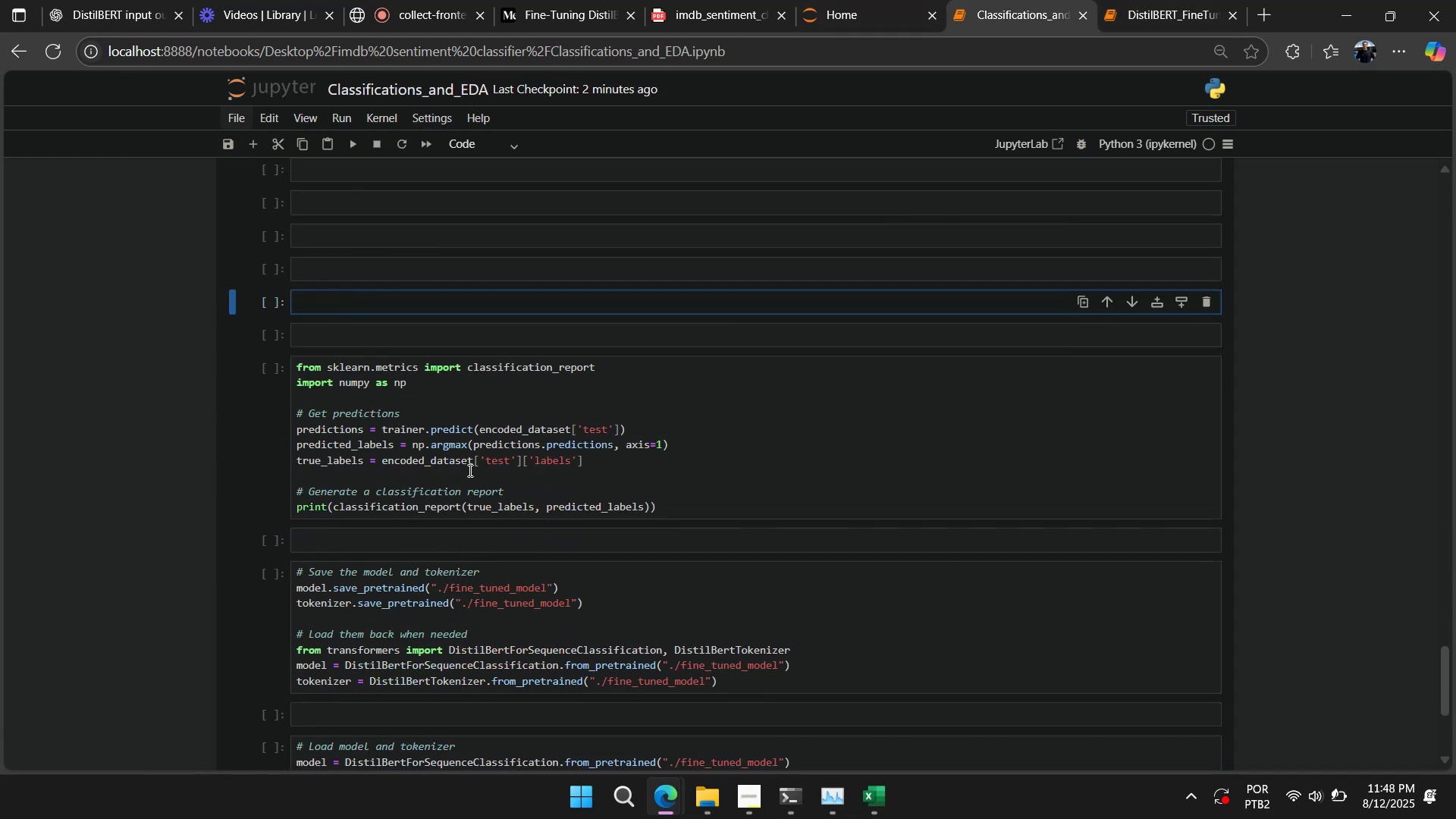 
left_click([467, 438])
 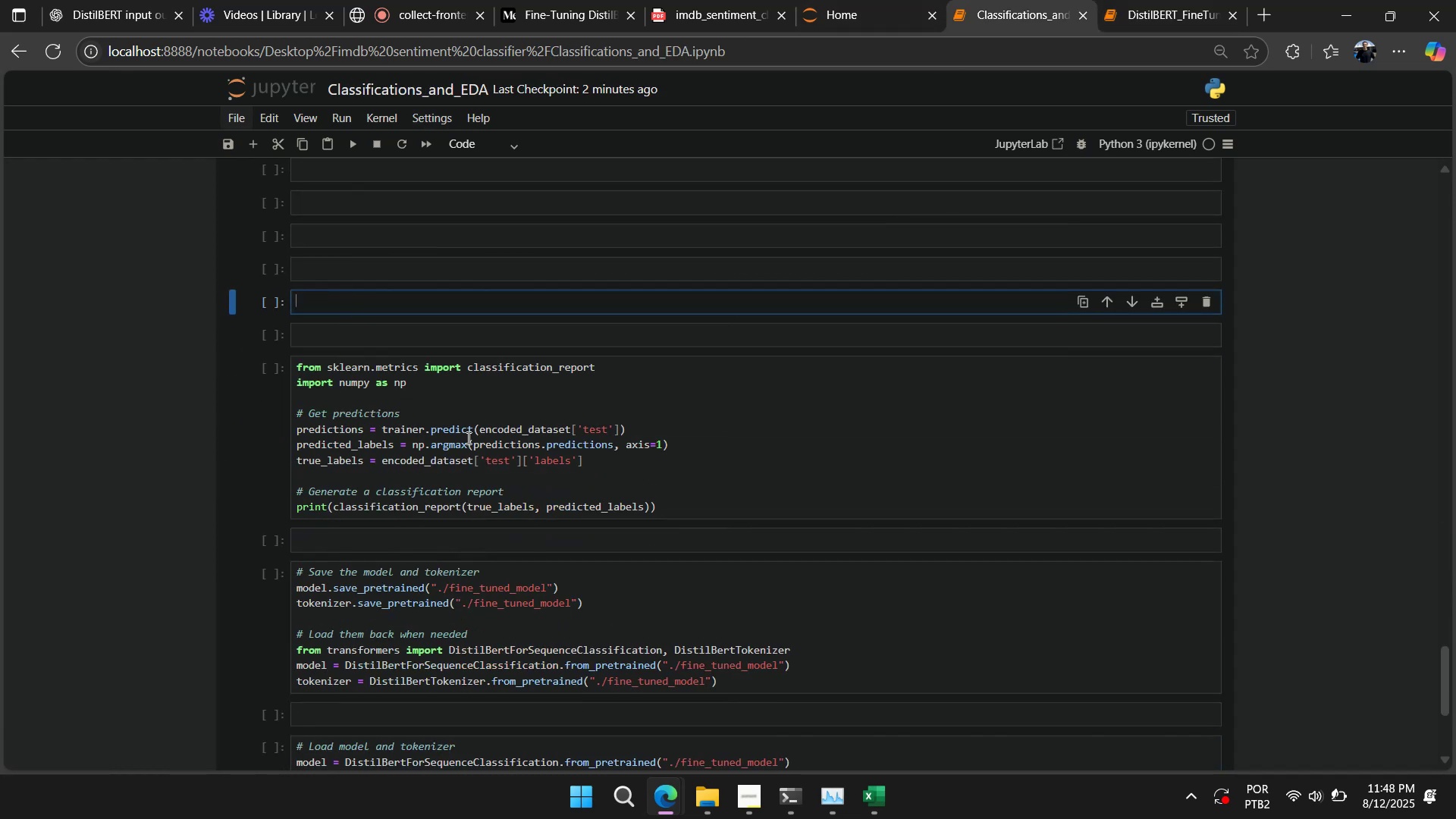 
key(Control+A)
 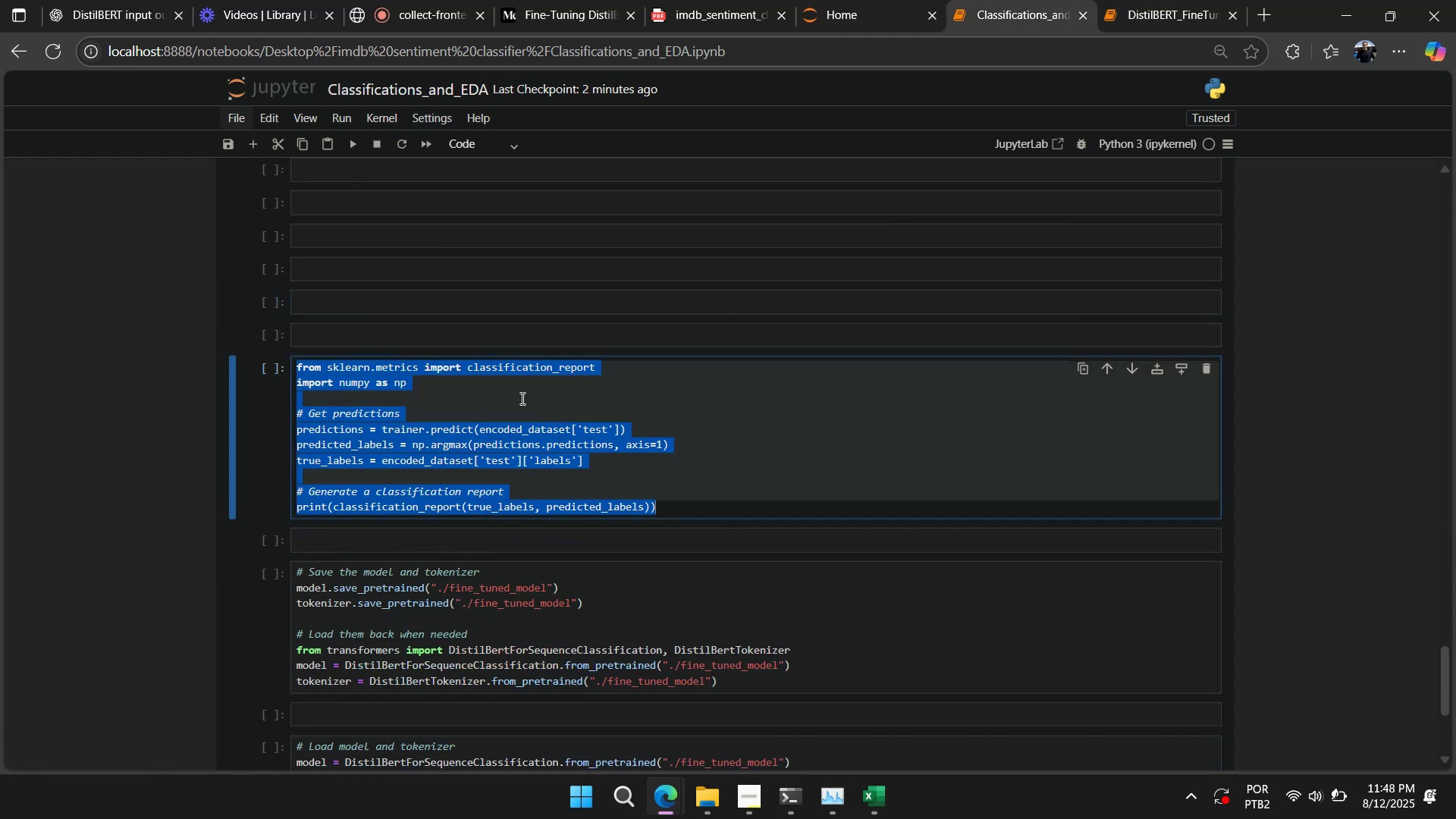 
key(Control+X)
 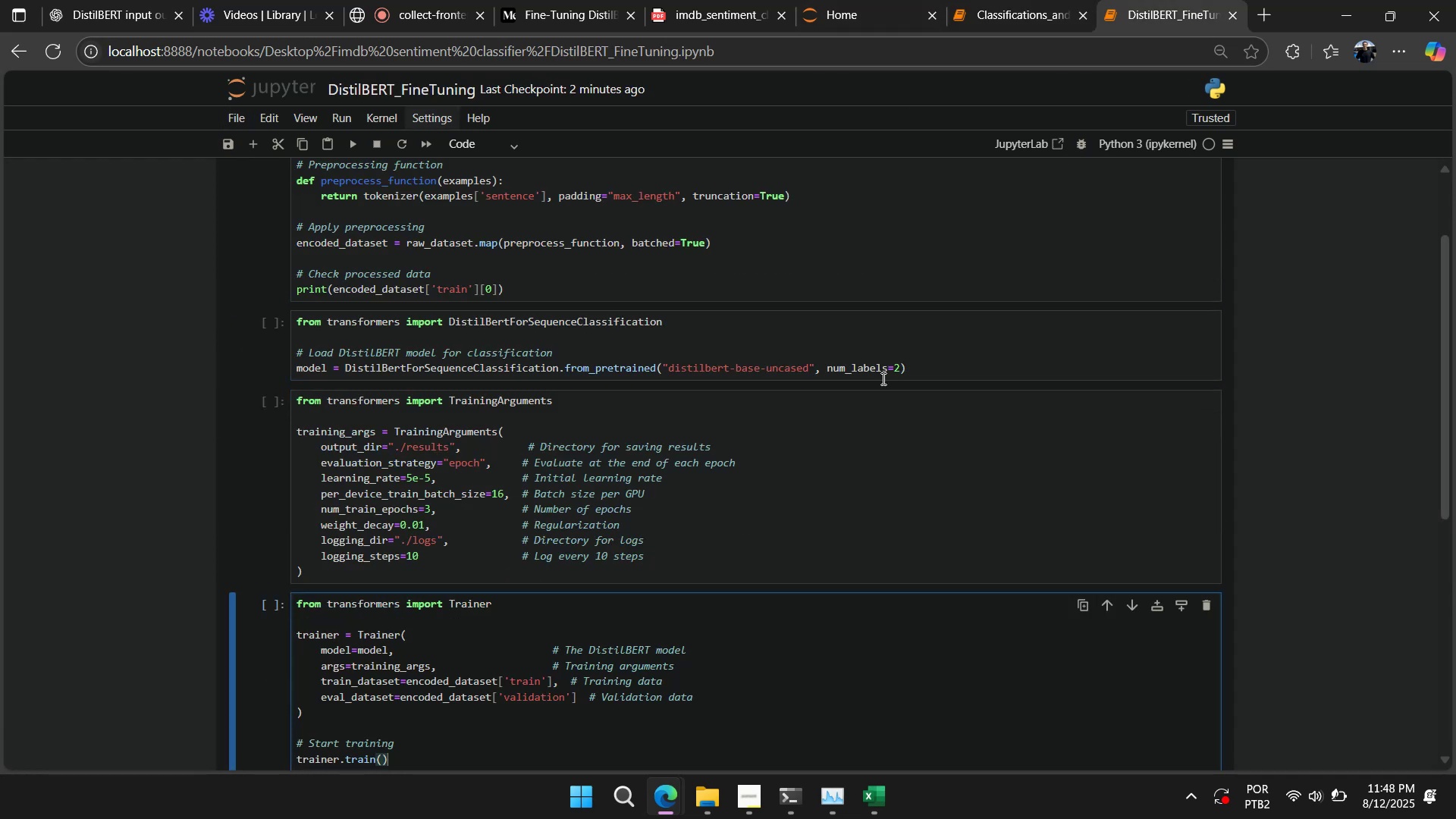 
scroll: coordinate [535, 664], scroll_direction: down, amount: 5.0
 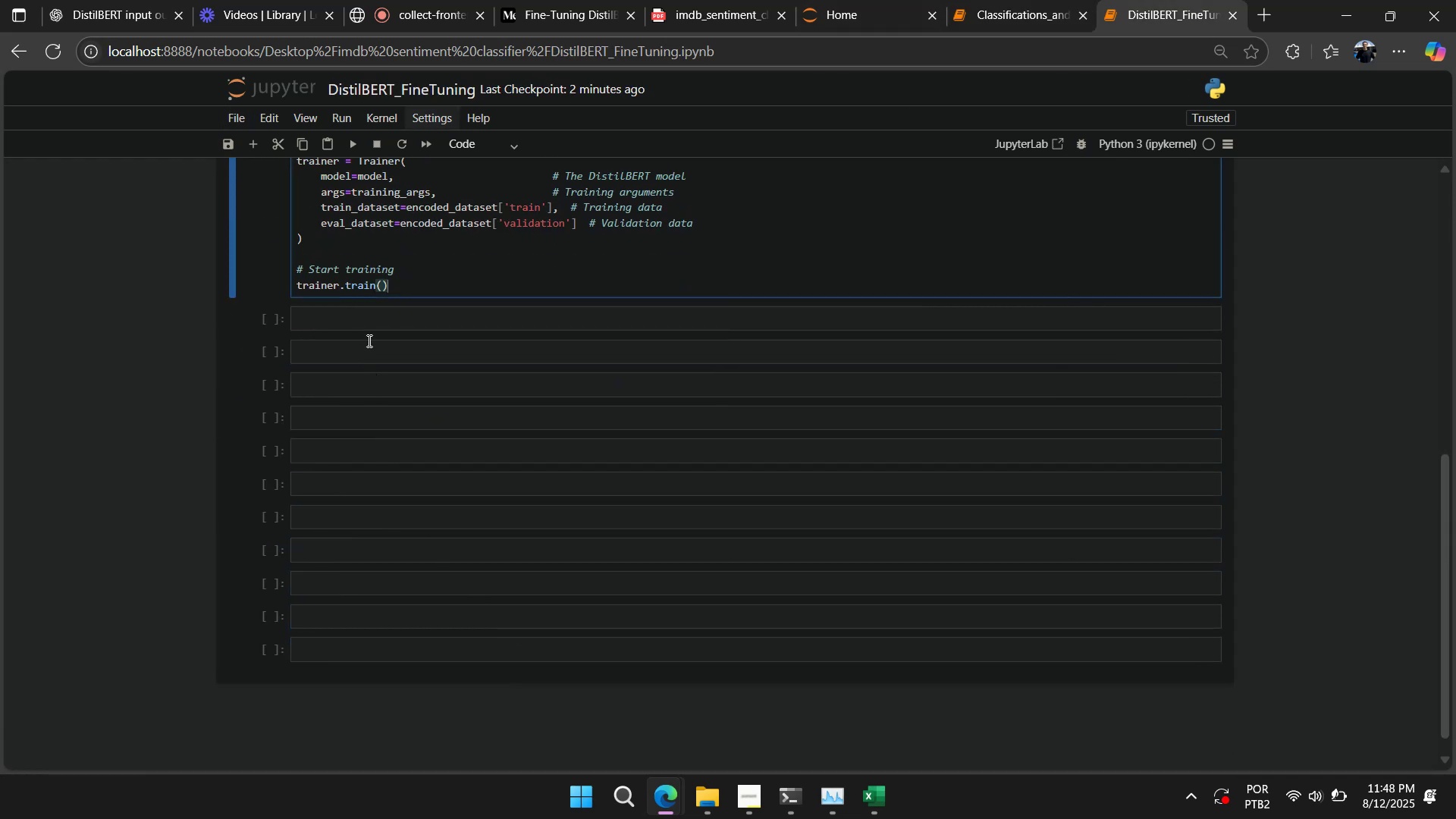 
double_click([367, 331])
 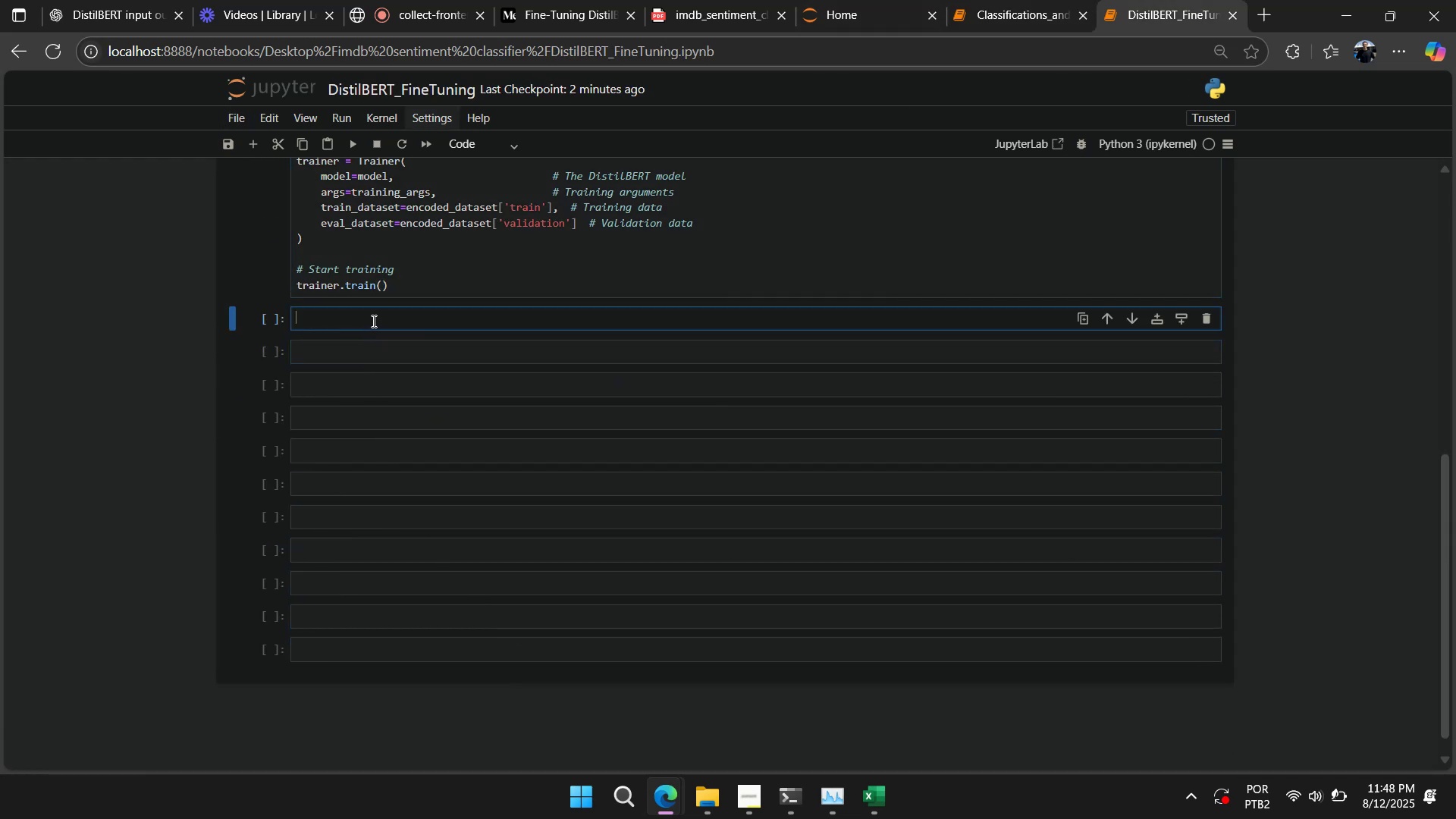 
key(Control+V)
 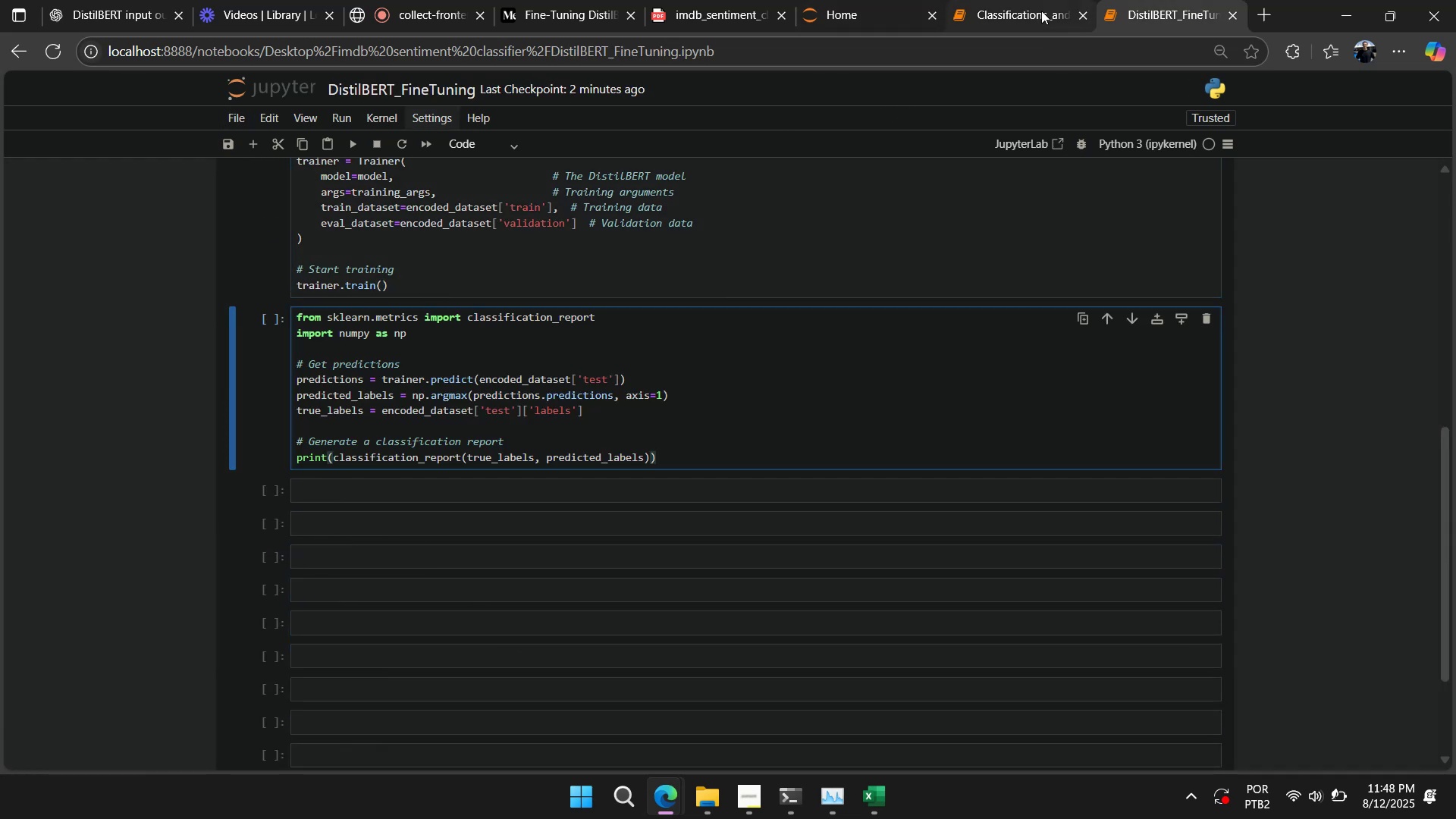 
scroll: coordinate [598, 422], scroll_direction: down, amount: 1.0
 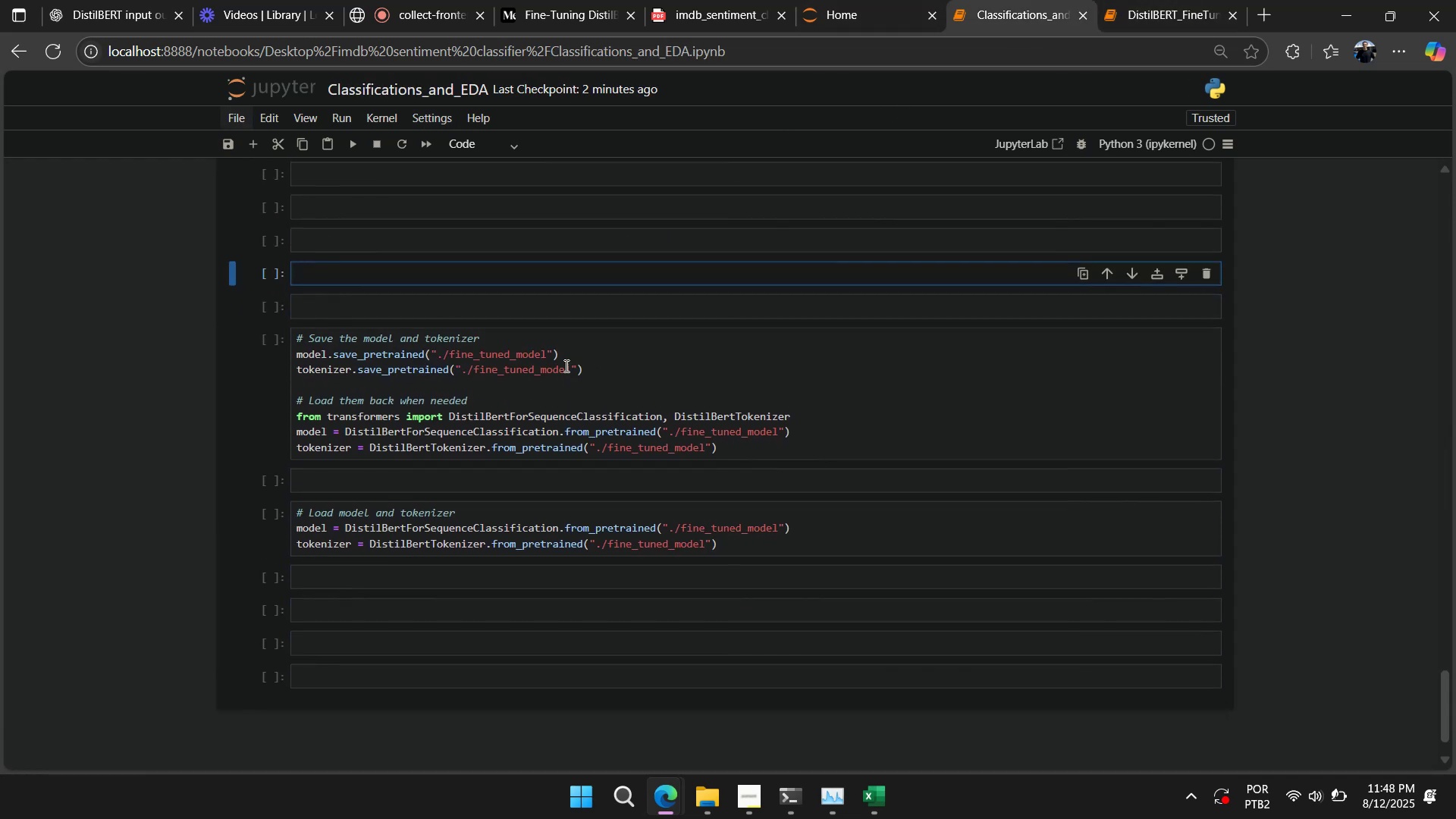 
left_click([562, 353])
 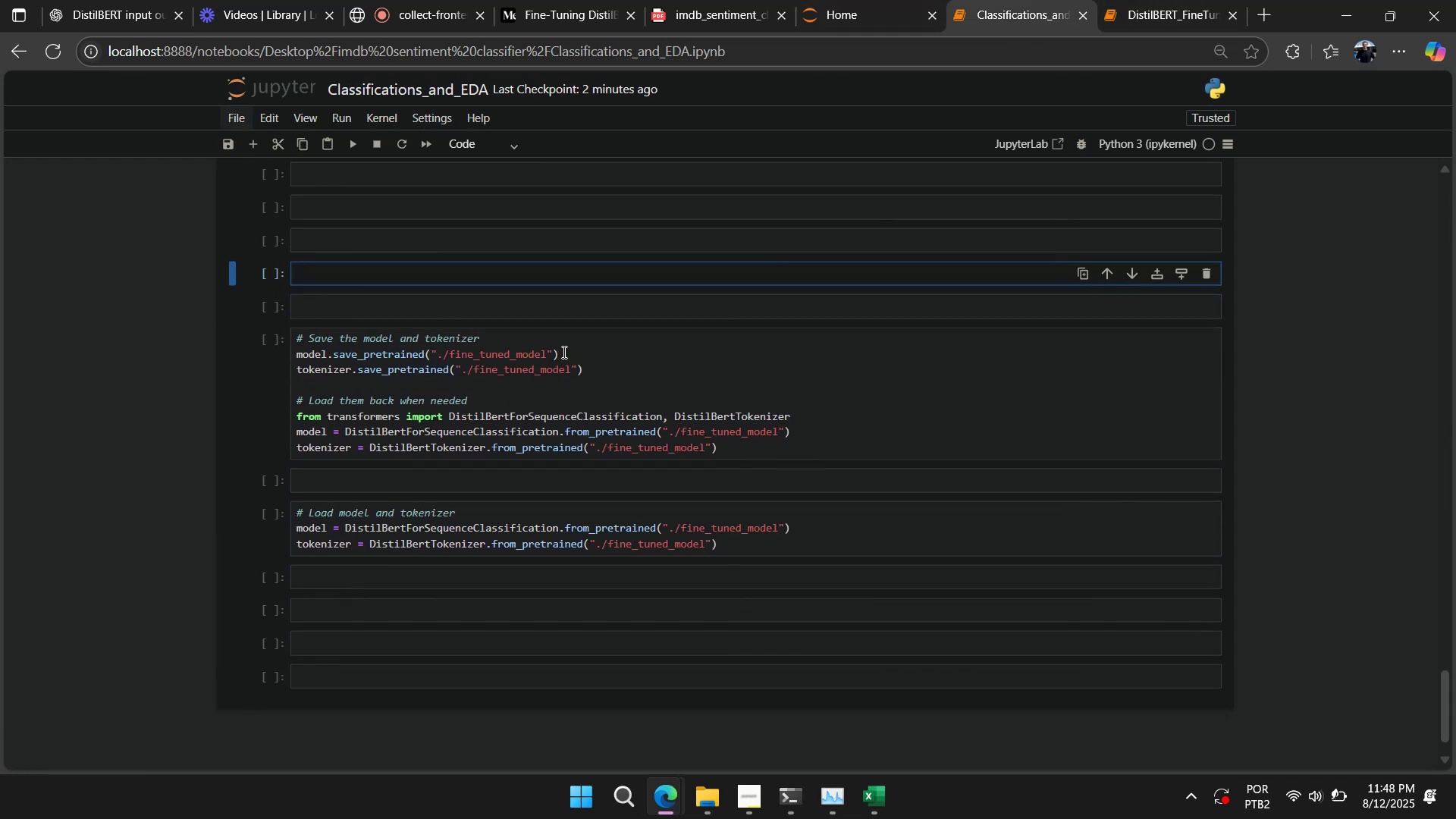 
key(Control+A)
 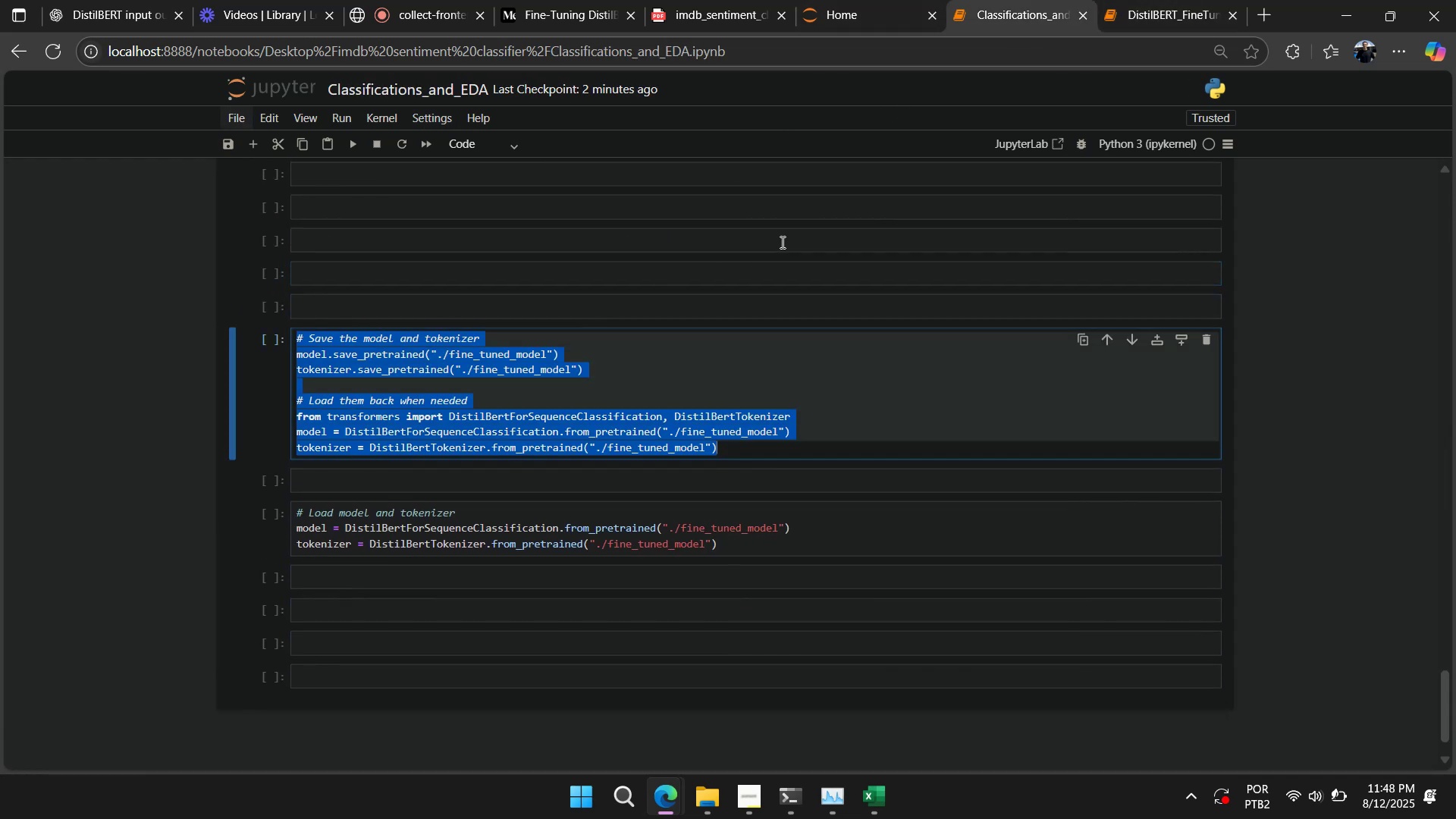 
key(Control+X)
 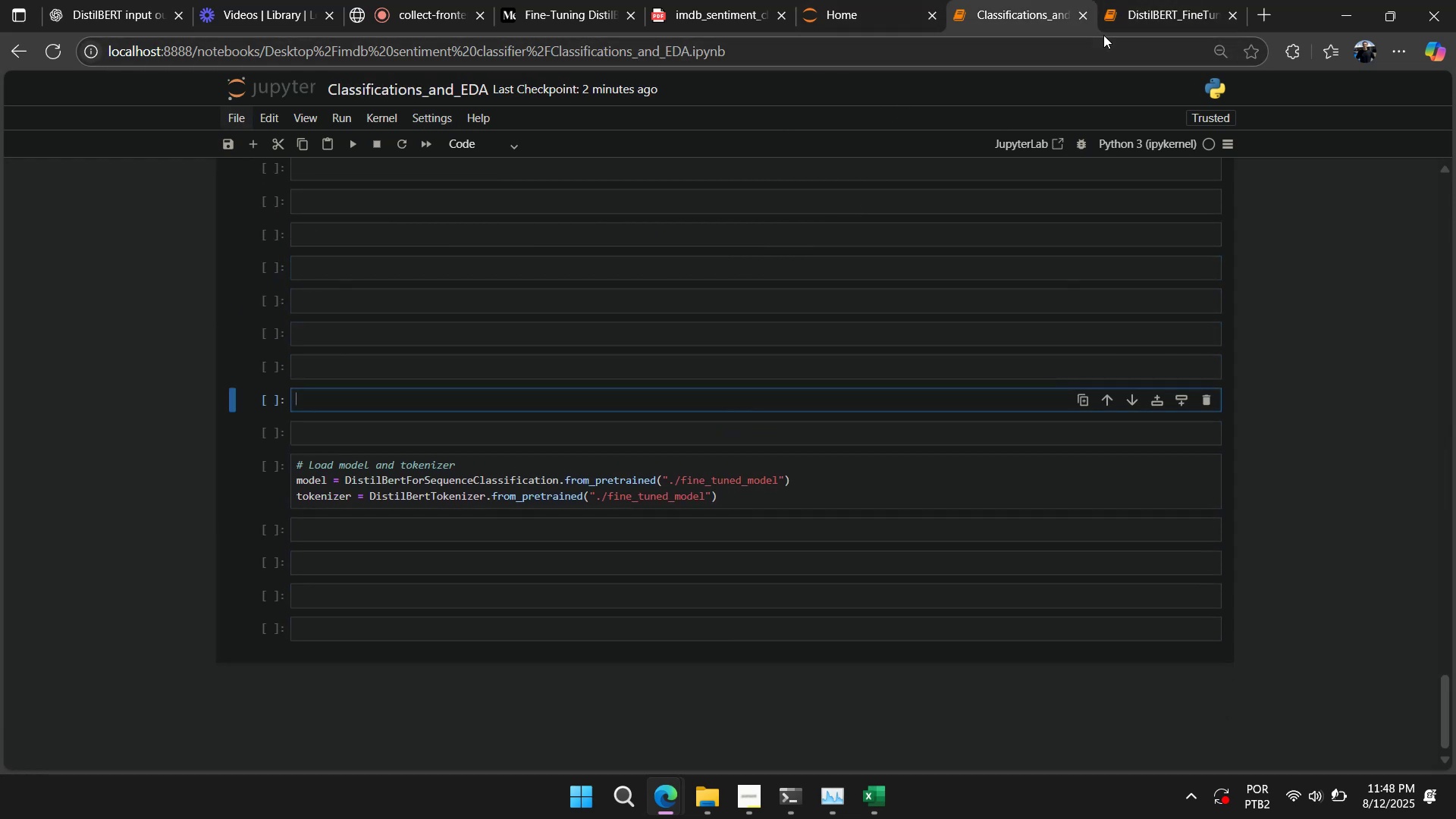 
left_click([1103, 23])
 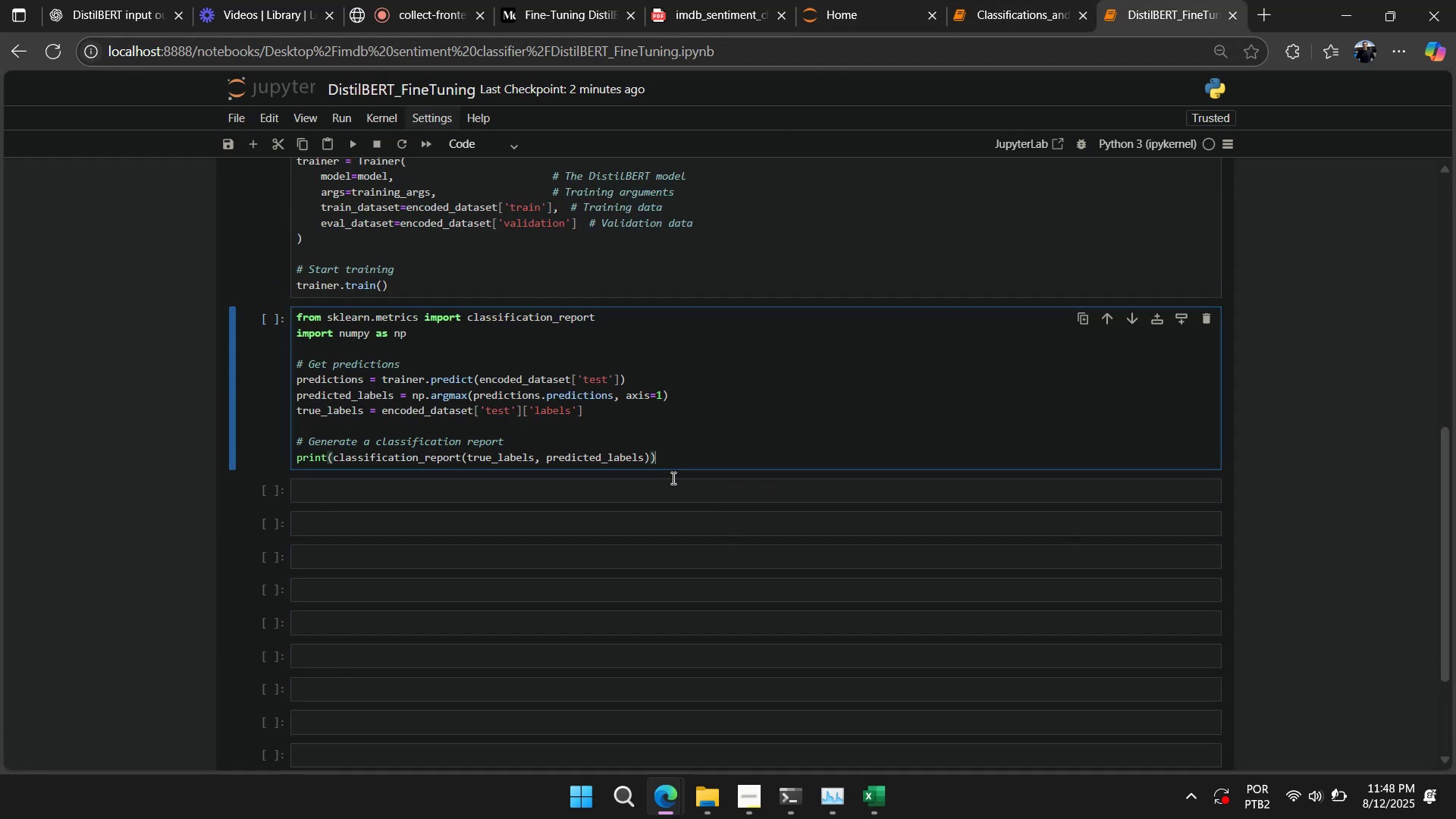 
left_click([669, 492])
 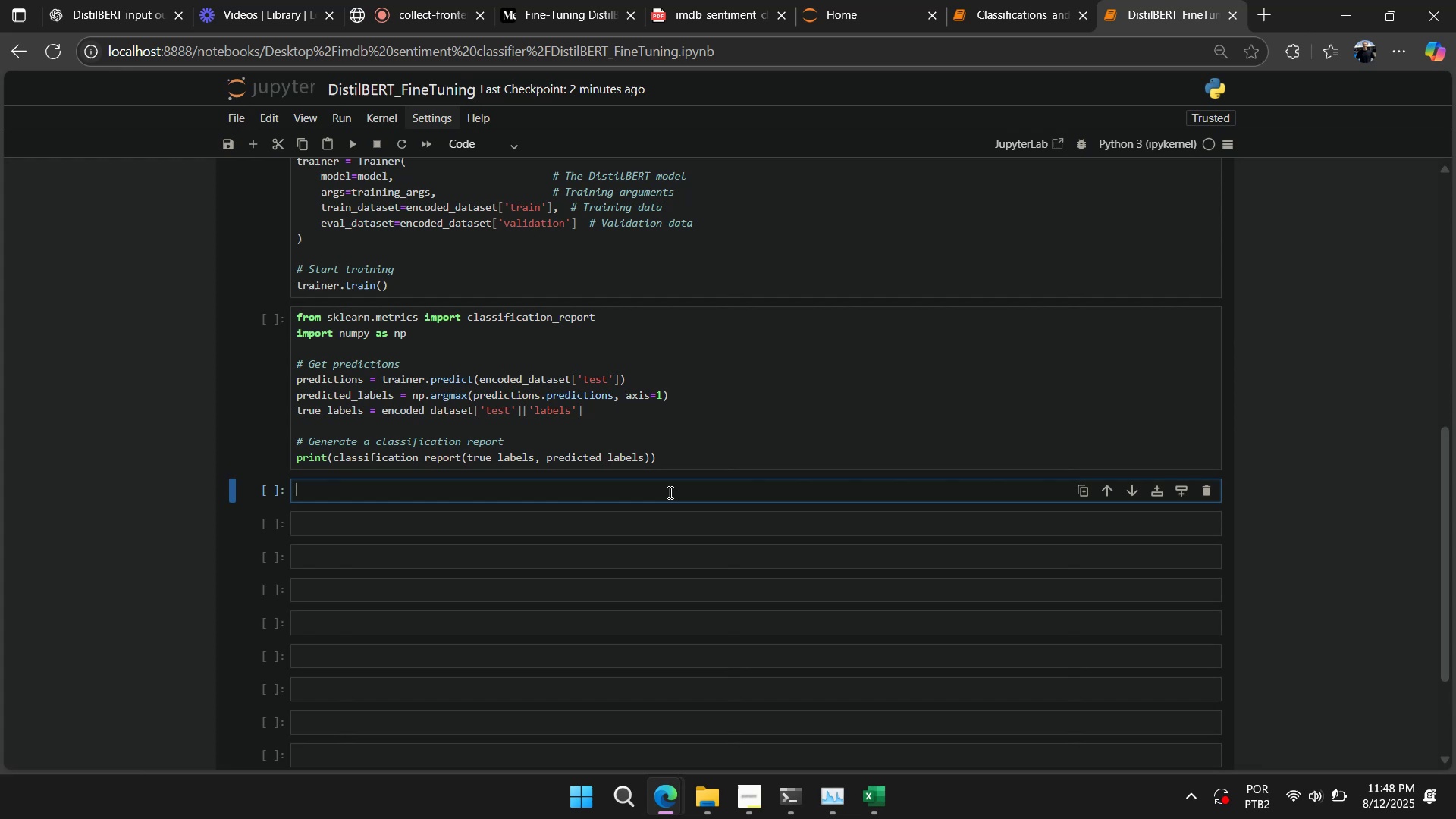 
key(Control+V)
 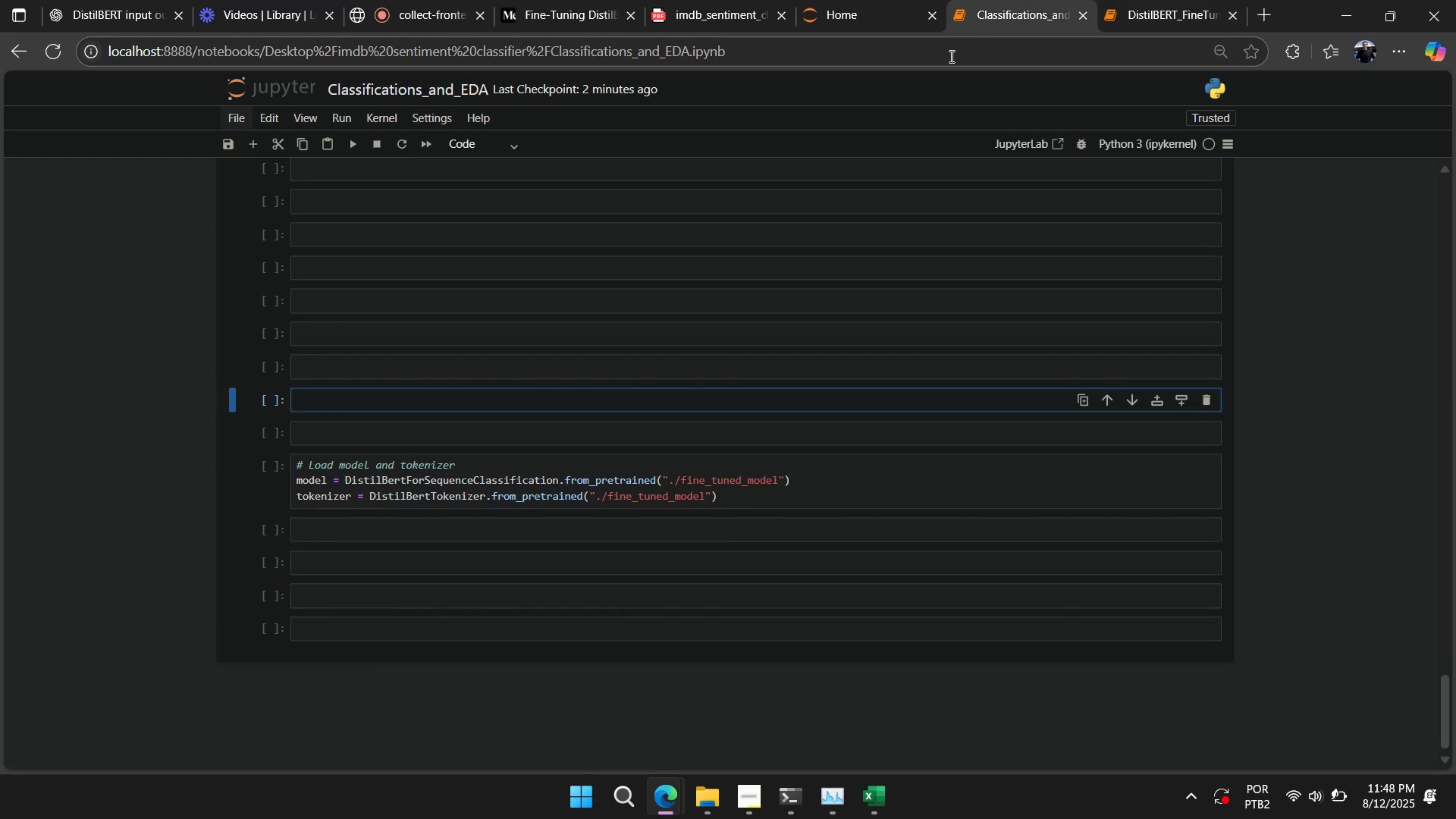 
left_click([724, 479])
 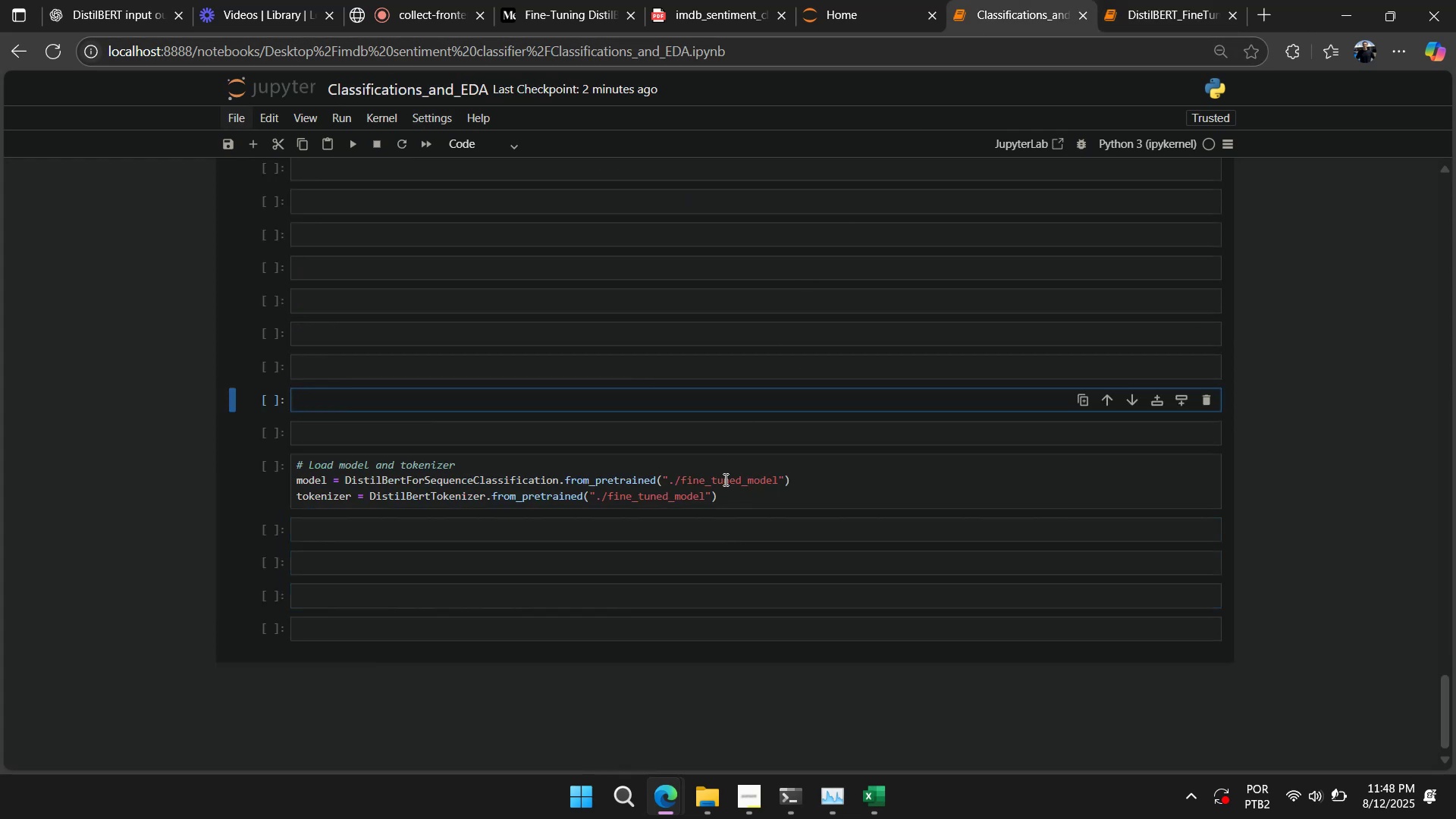 
key(Control+A)
 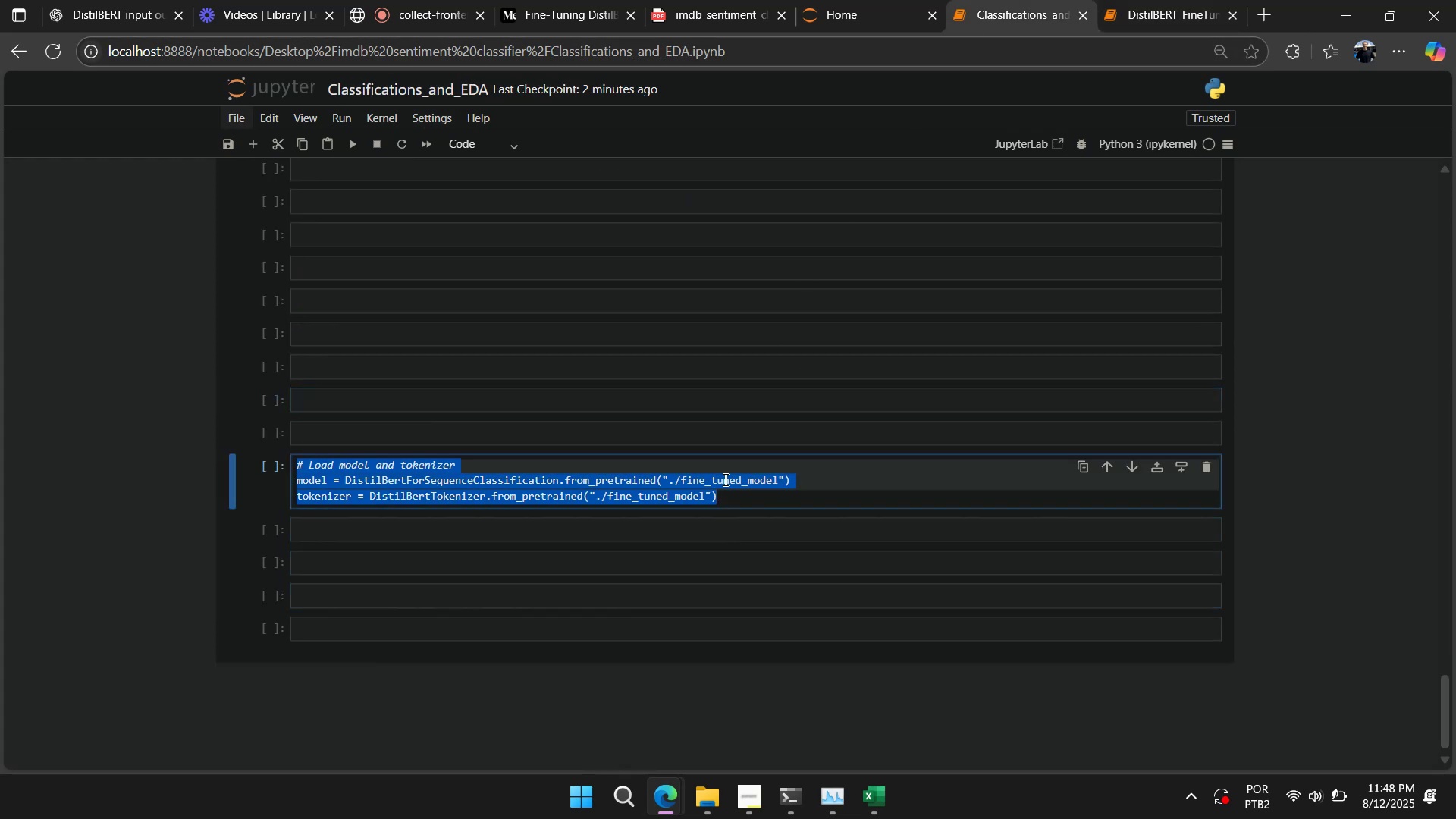 
key(Control+X)
 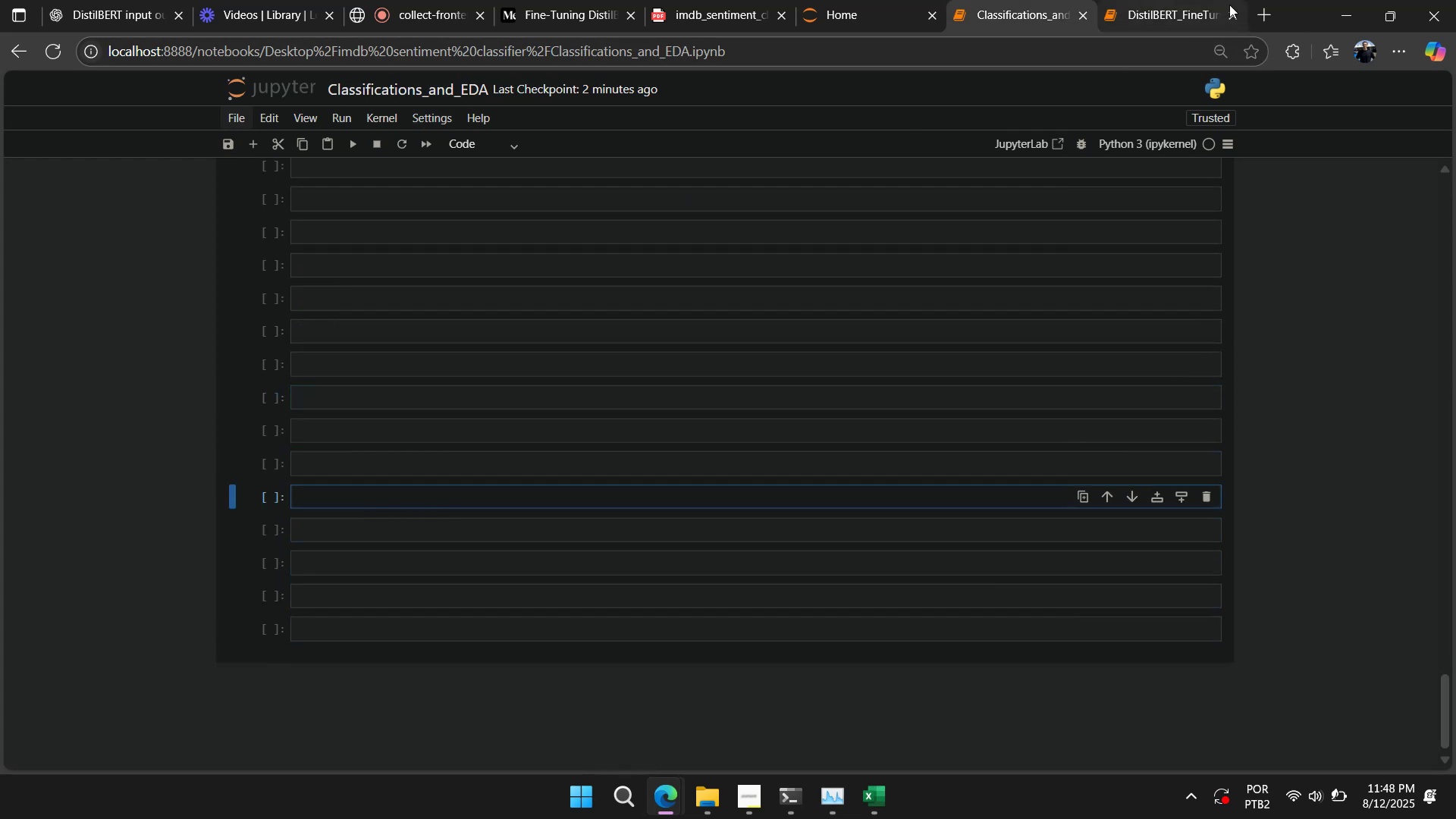 
left_click([1208, 12])
 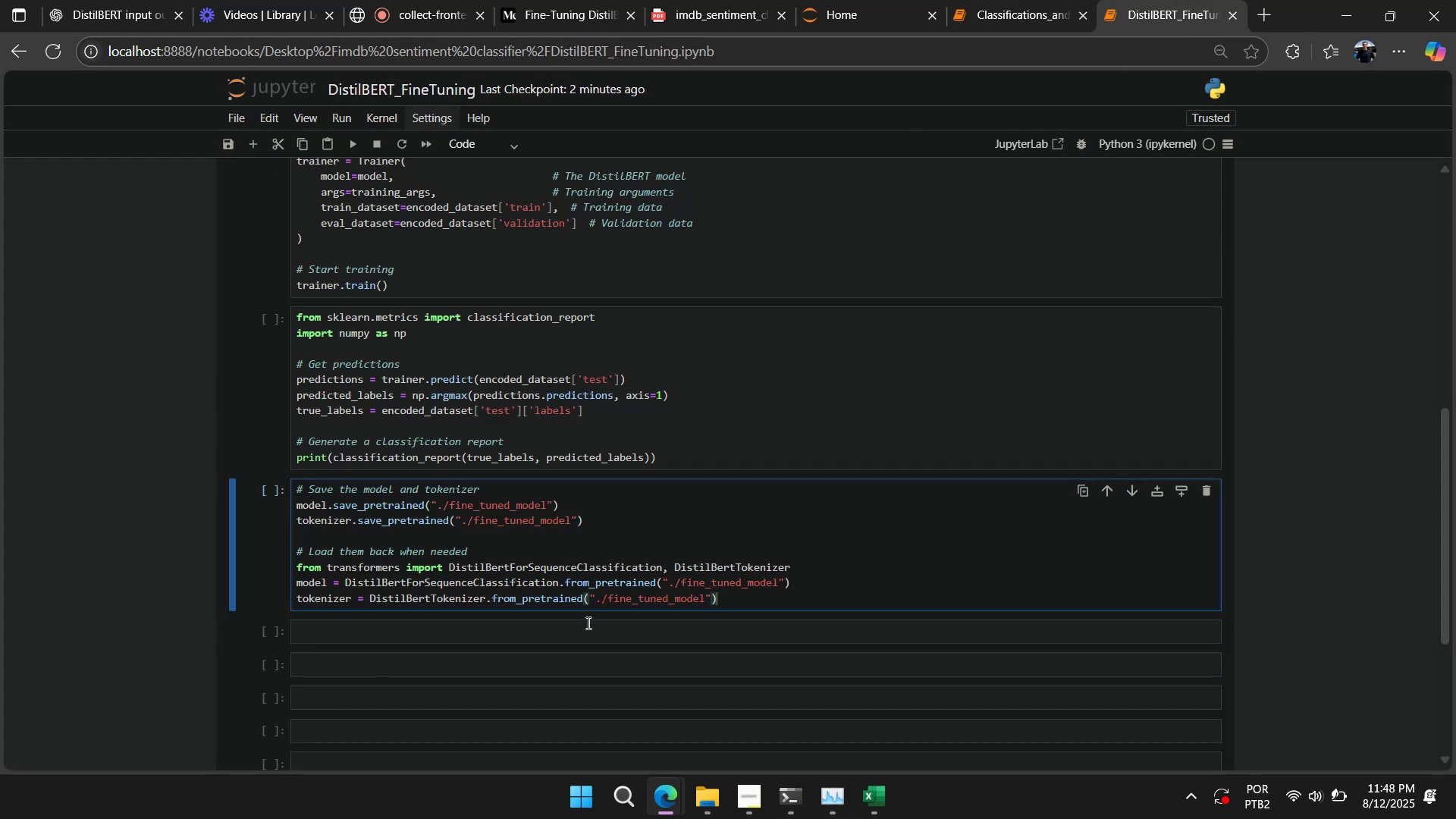 
left_click([586, 630])
 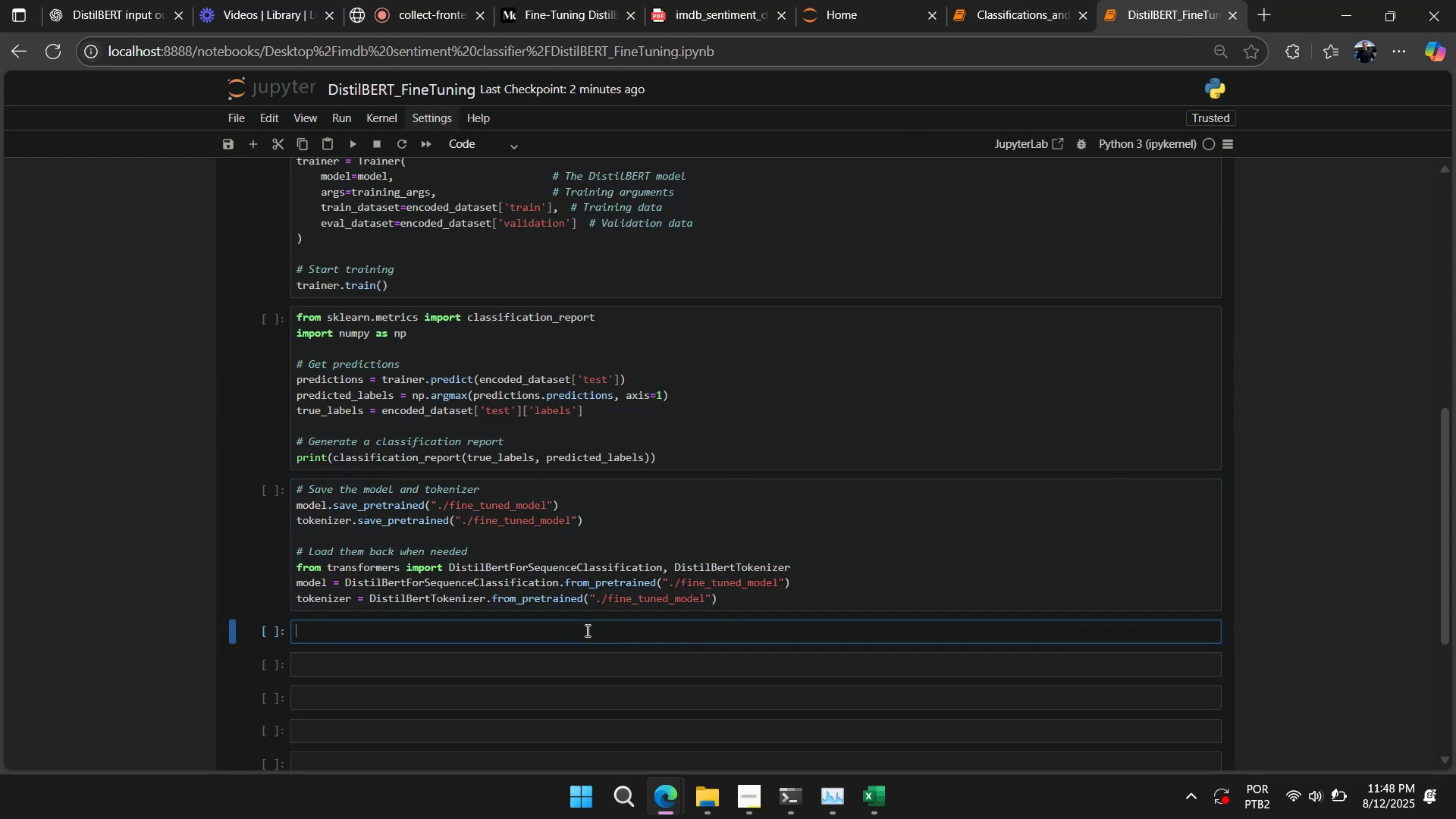 
key(Control+V)
 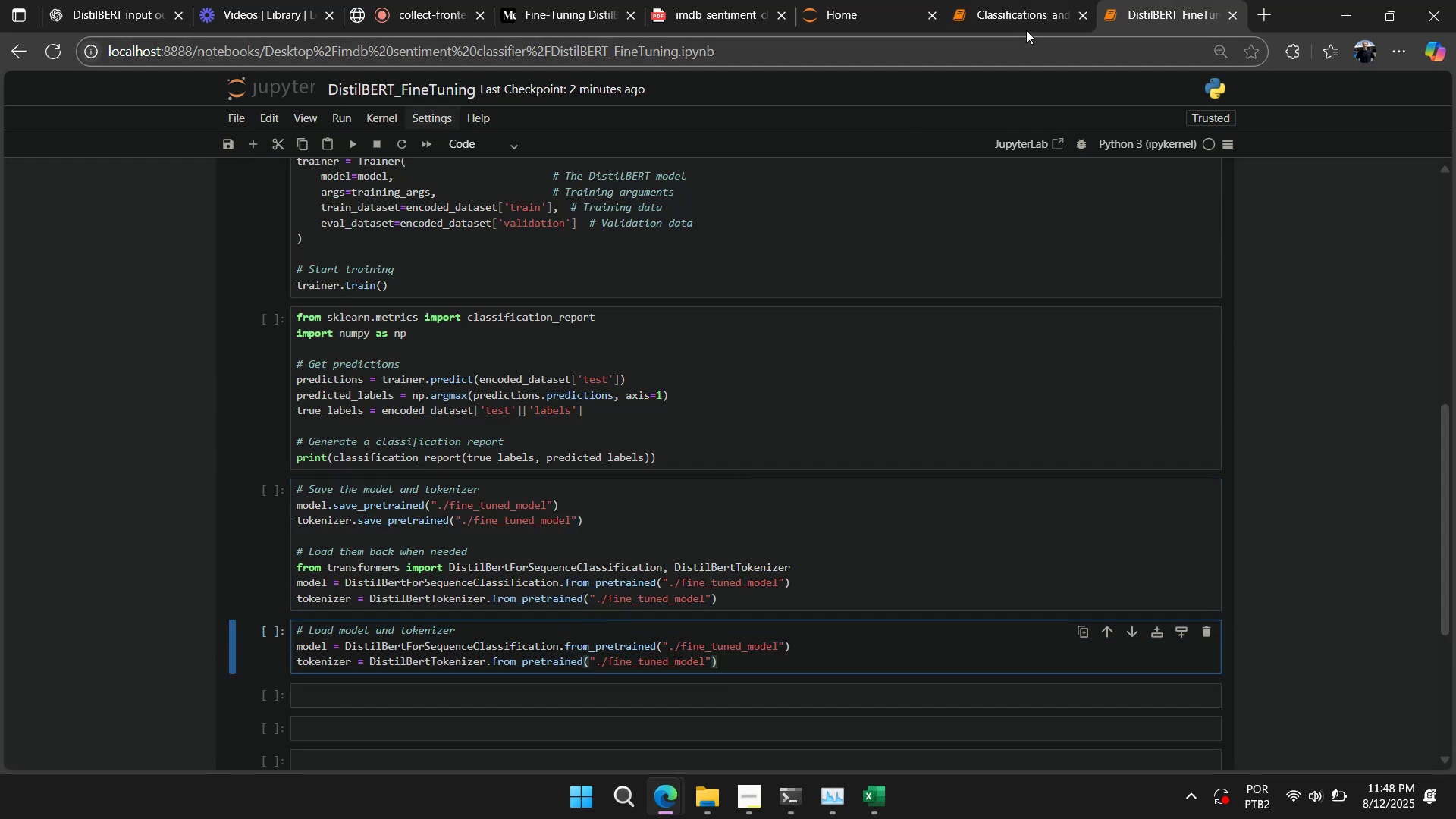 
left_click([1029, 20])
 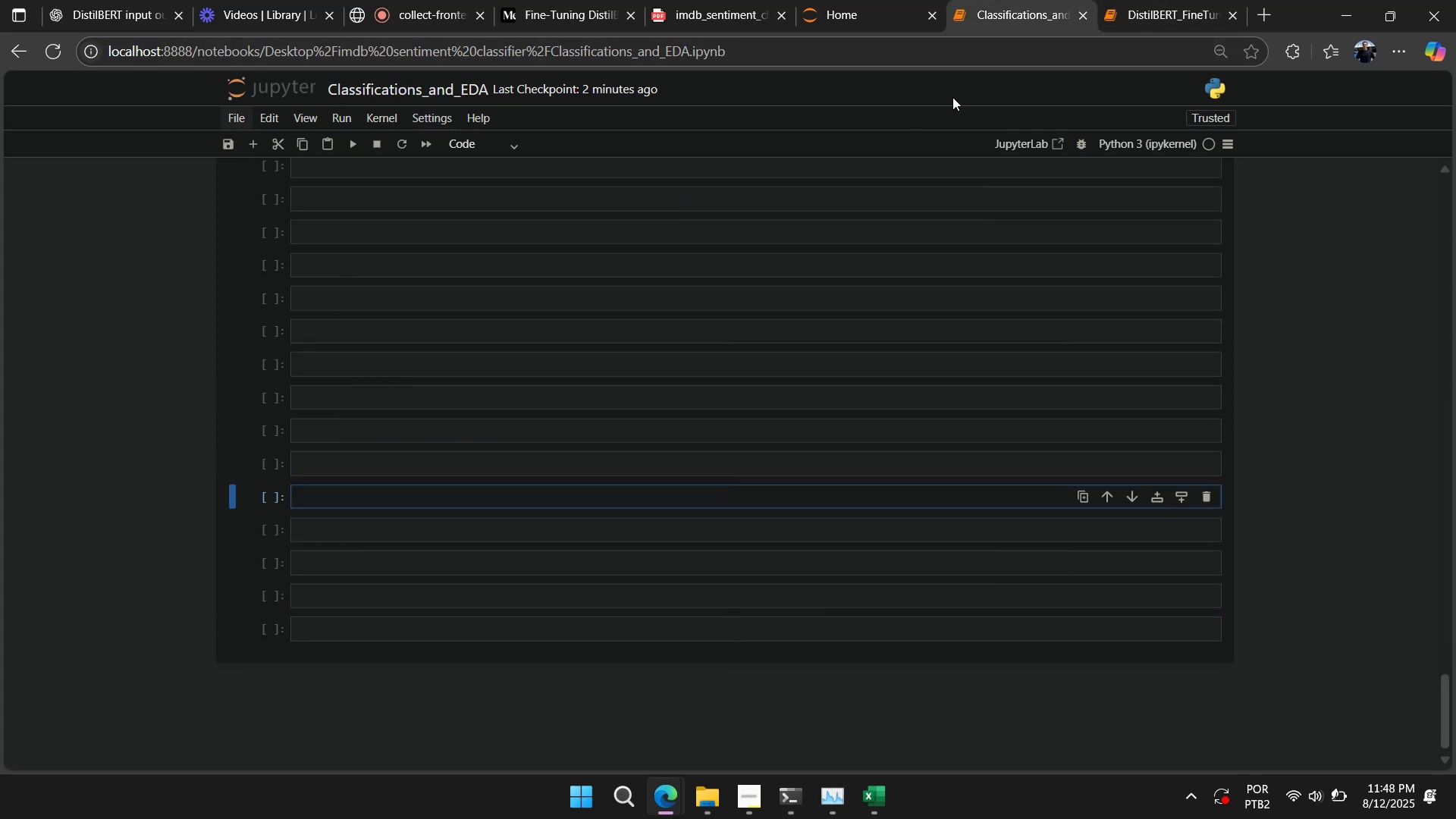 
scroll: coordinate [789, 357], scroll_direction: up, amount: 2.0
 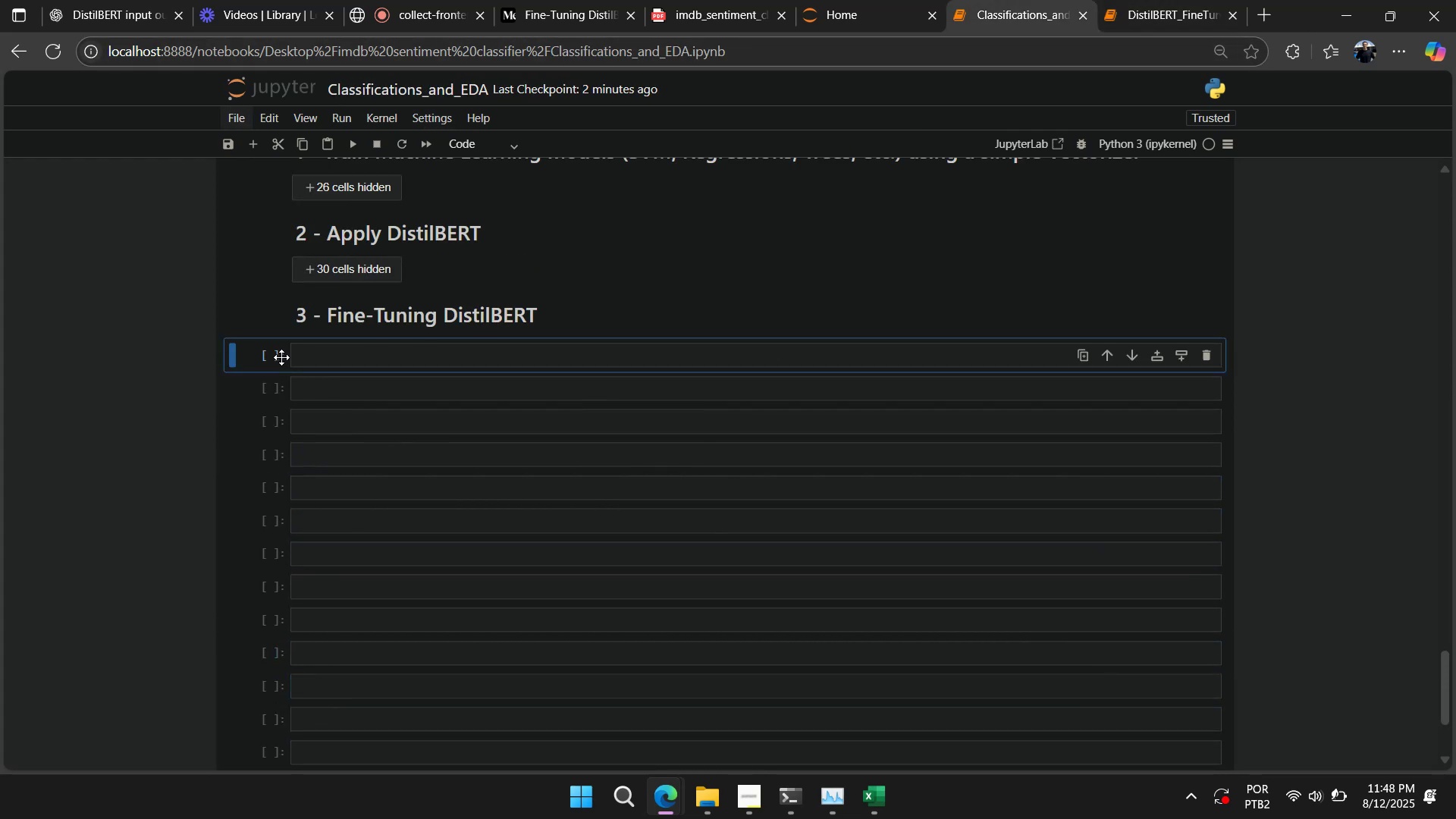 
type(dddddddddddddd)
 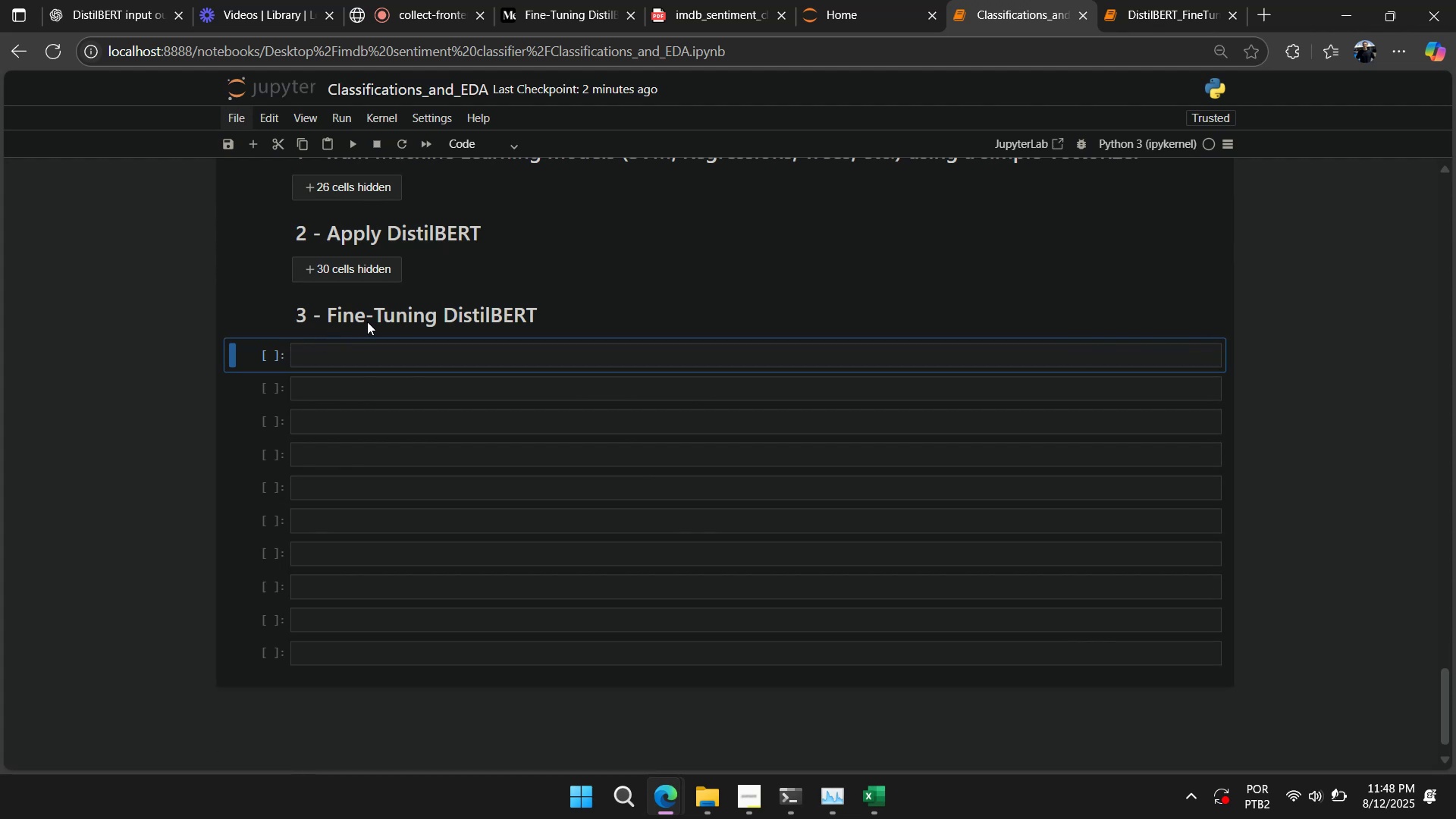 
double_click([367, 322])
 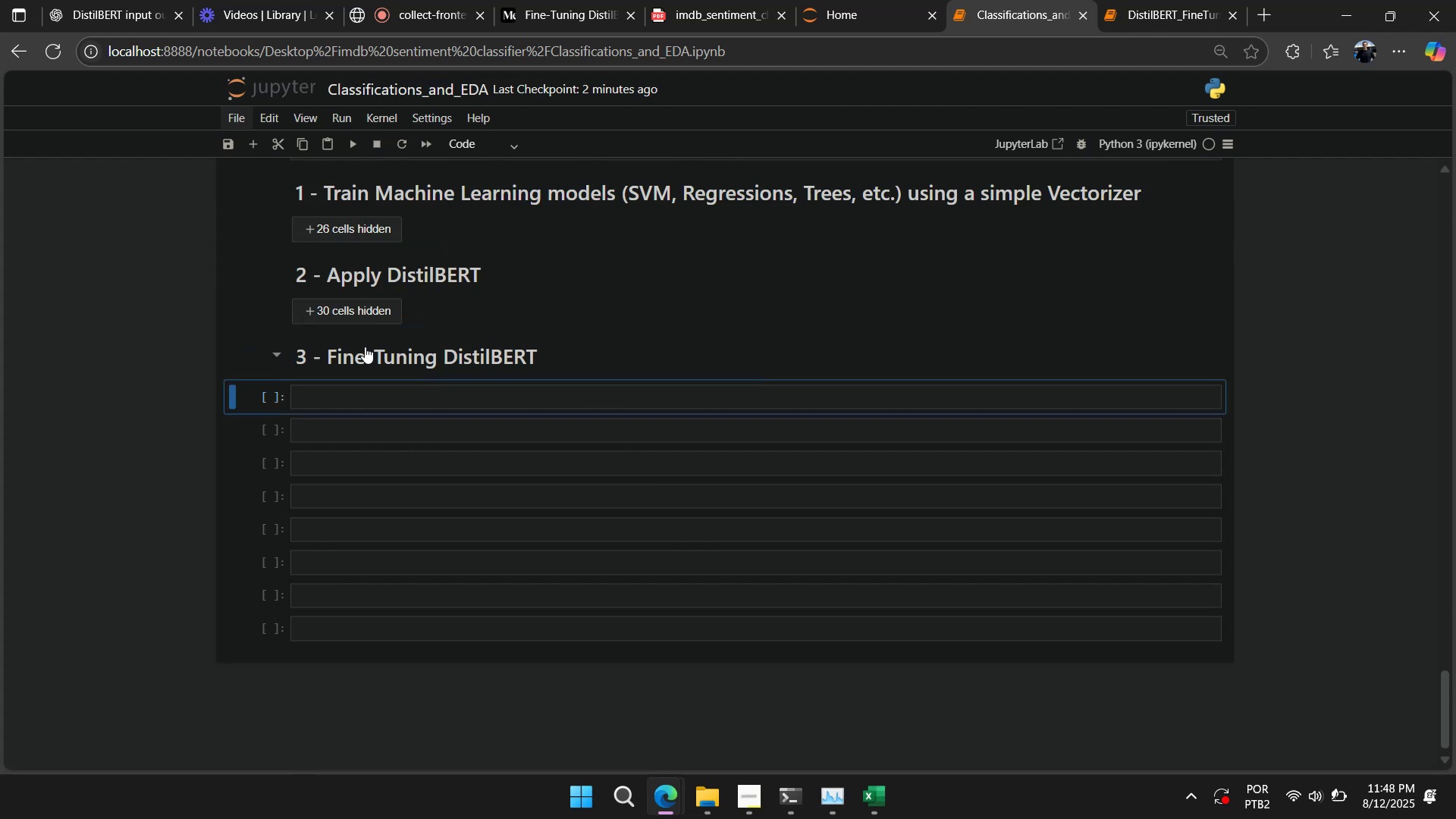 
left_click([365, 357])
 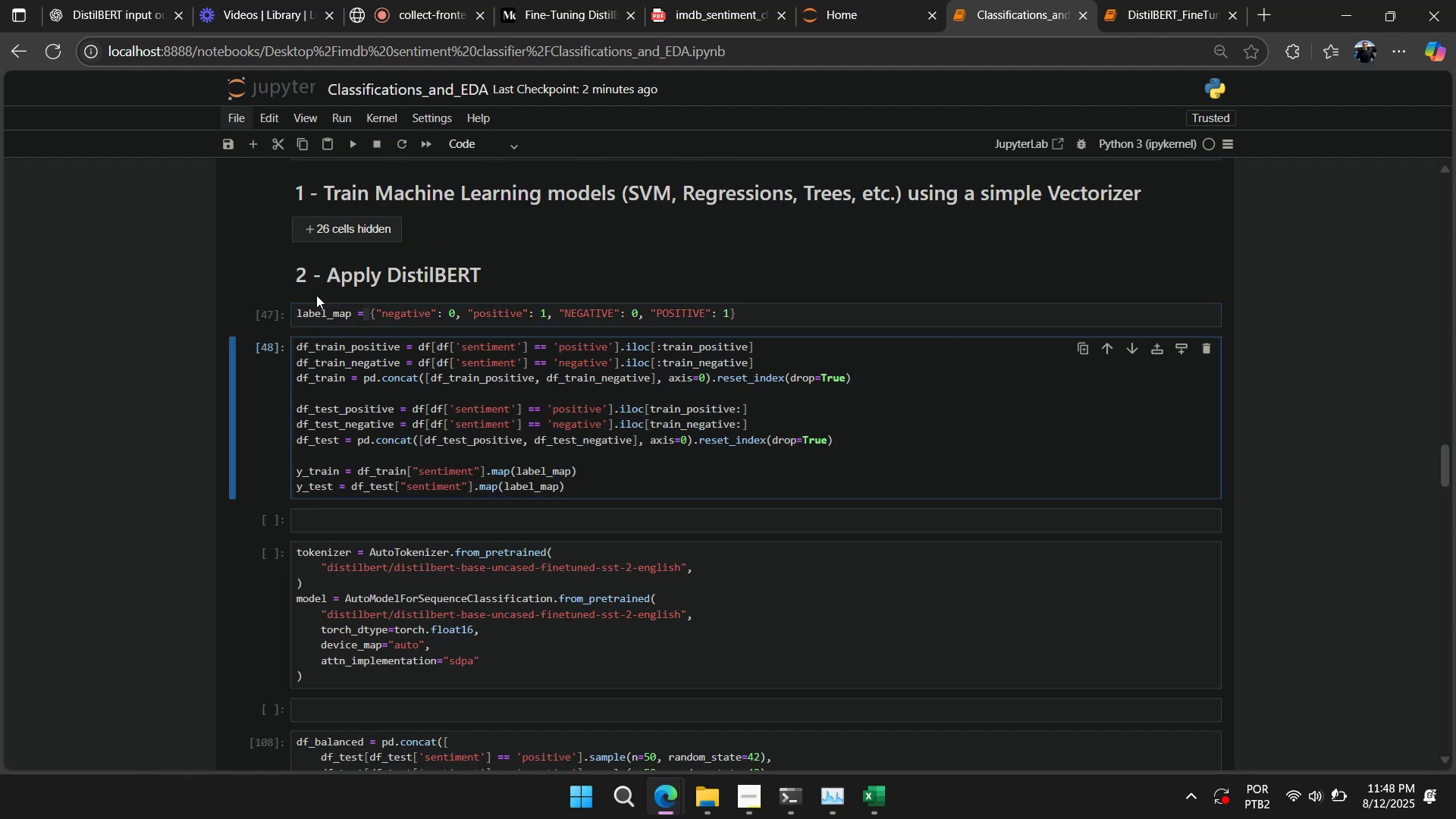 
left_click([278, 276])
 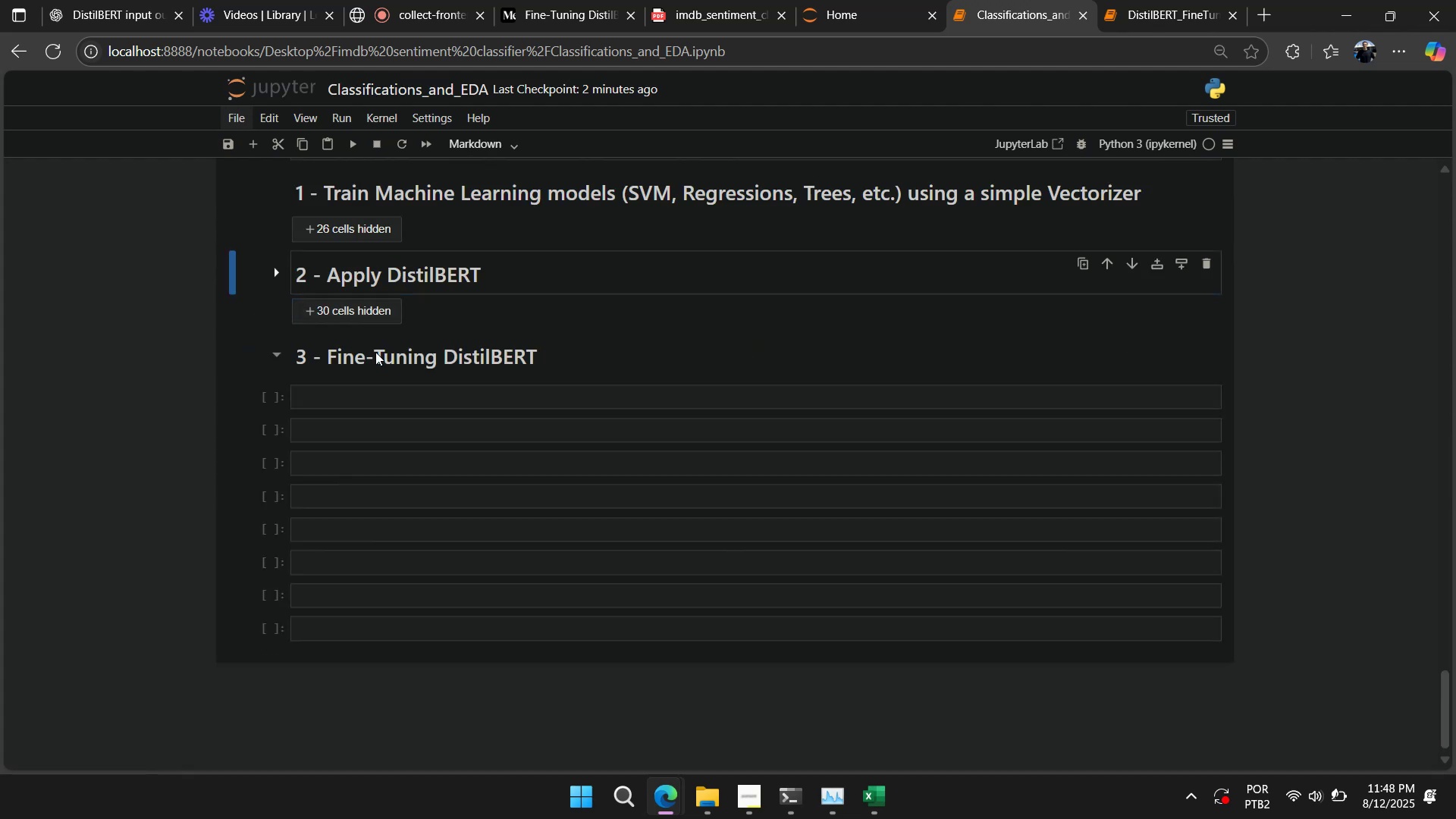 
double_click([376, 364])
 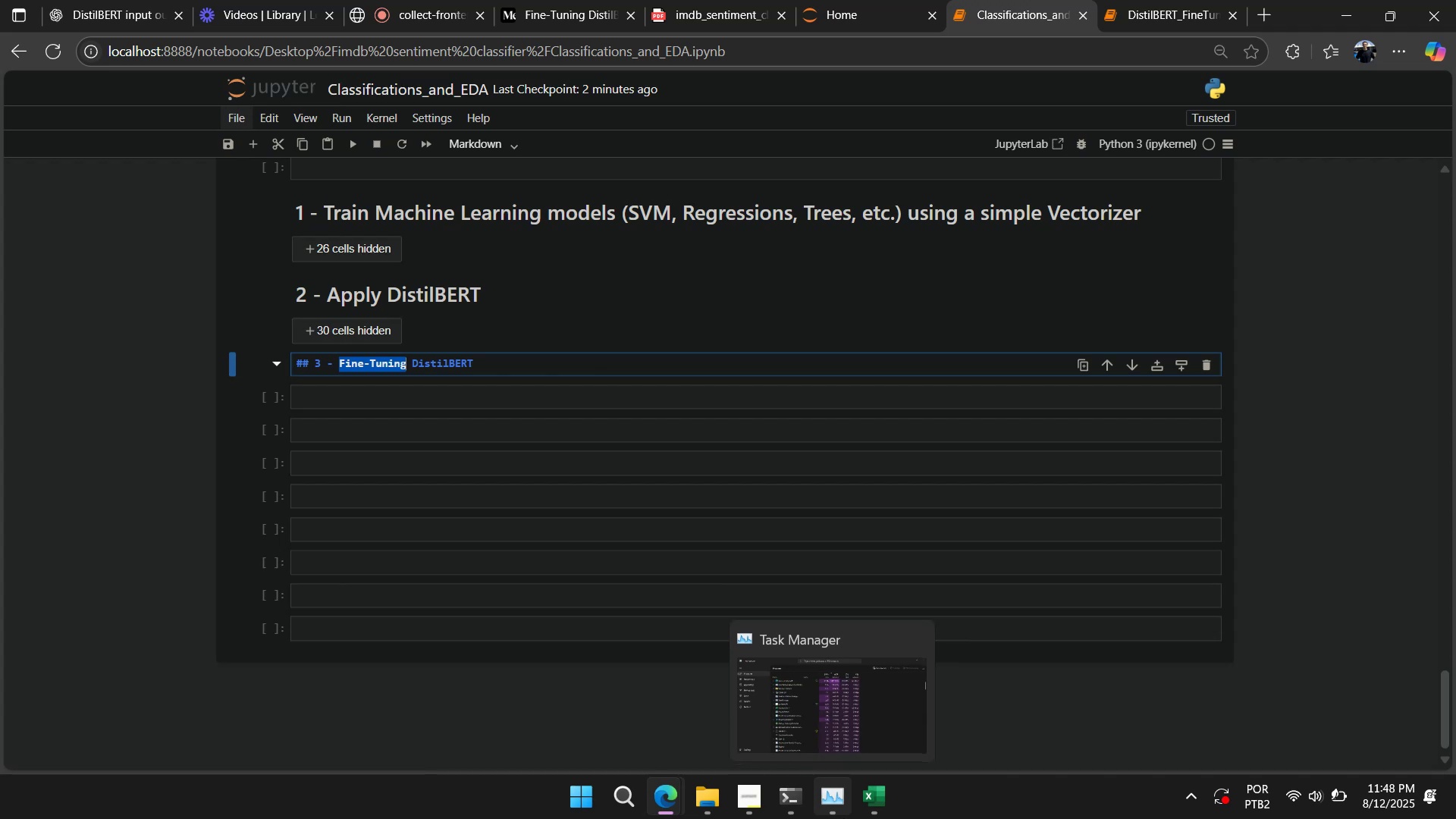 
wait(6.18)
 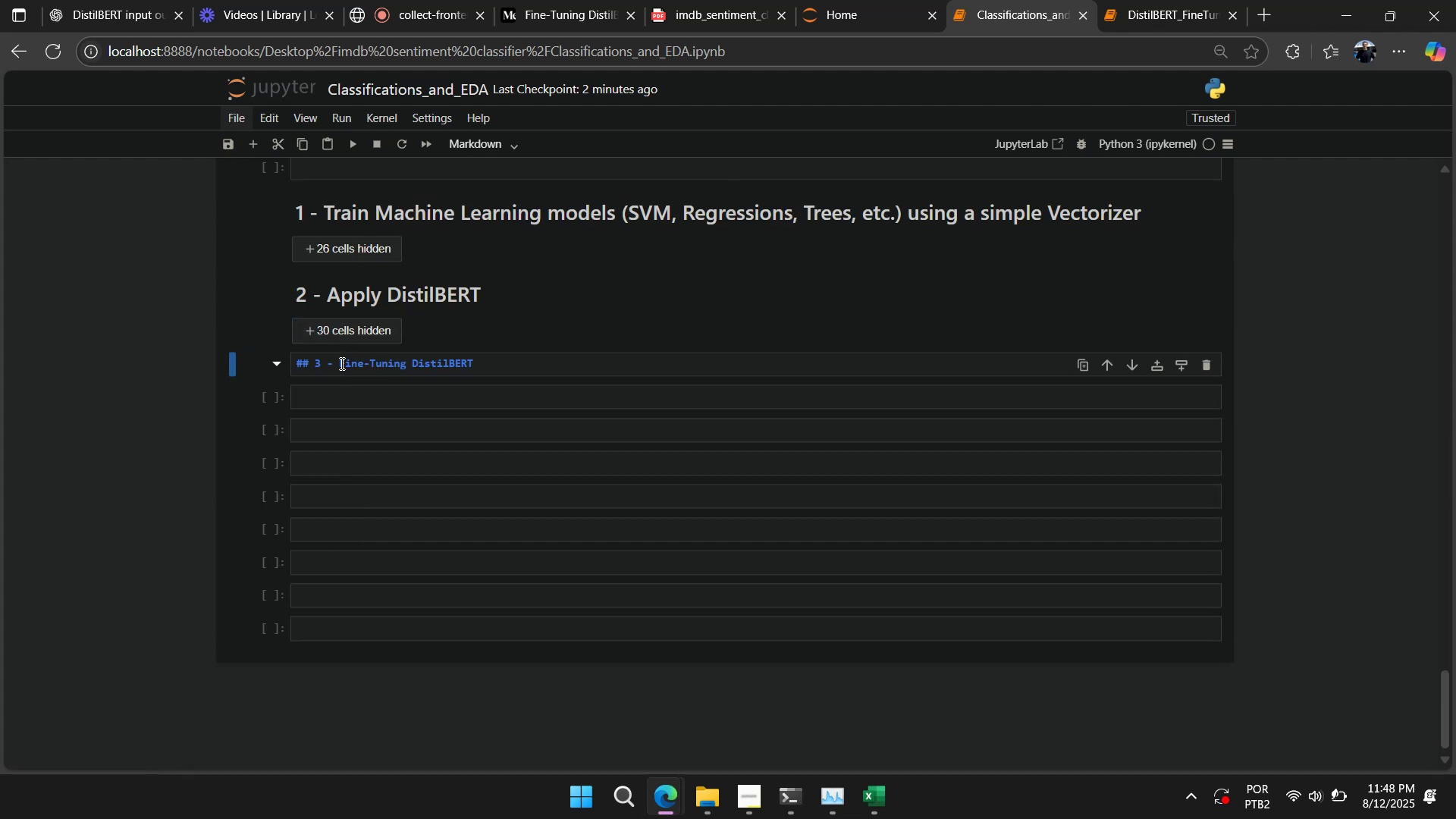 
left_click([843, 818])
 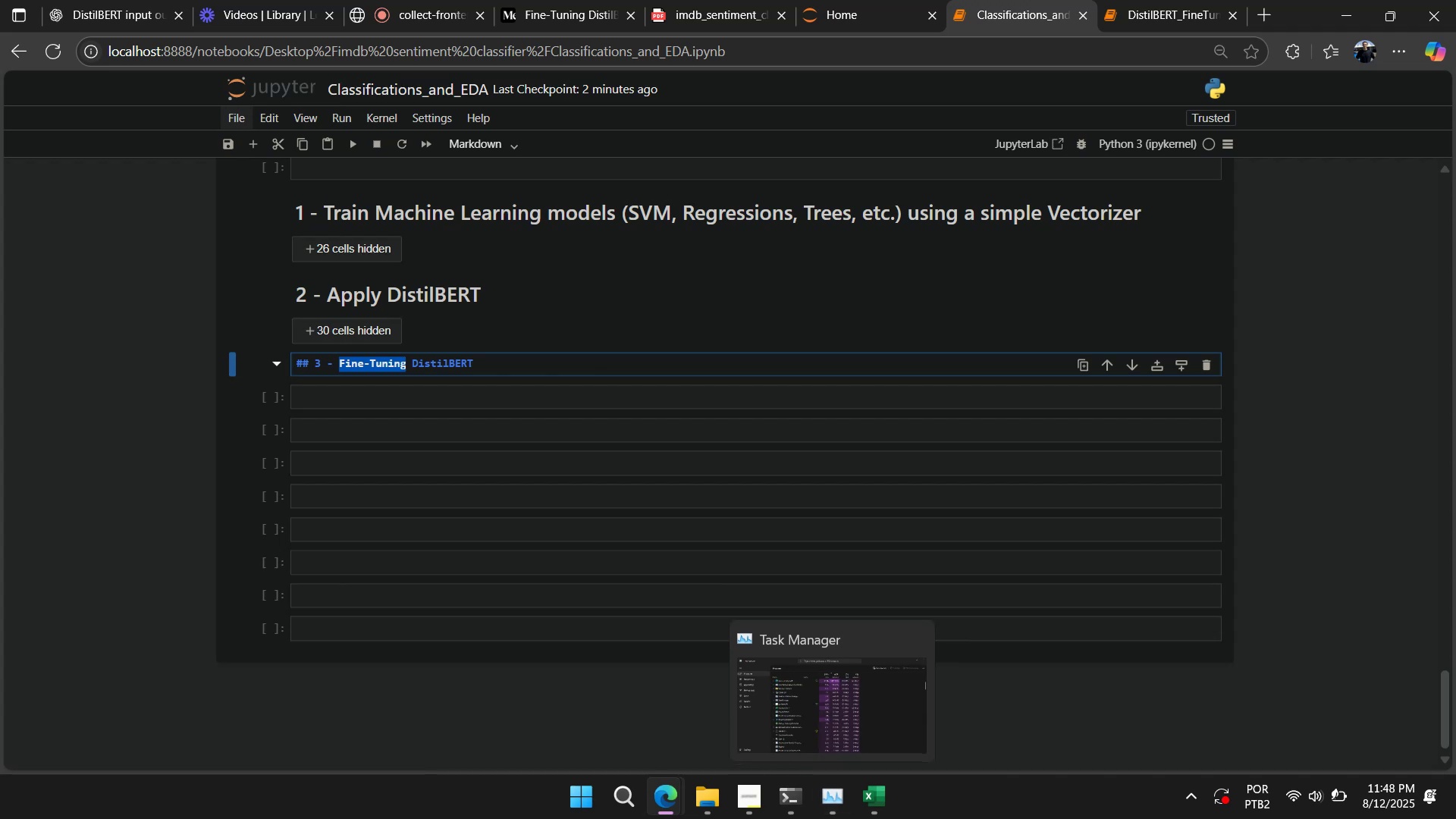 
key(Shift+A)
 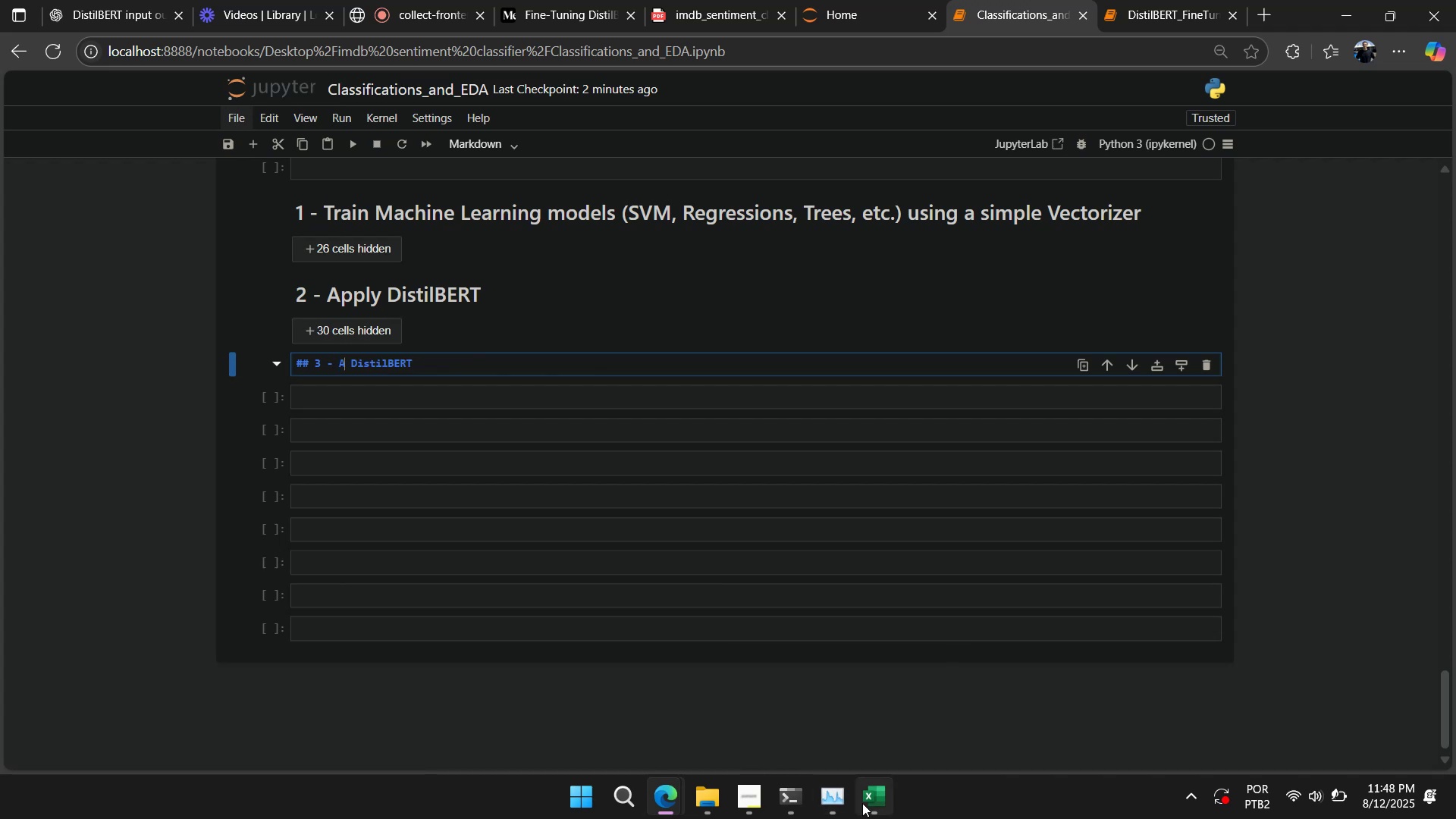 
mouse_move([1243, 140])
 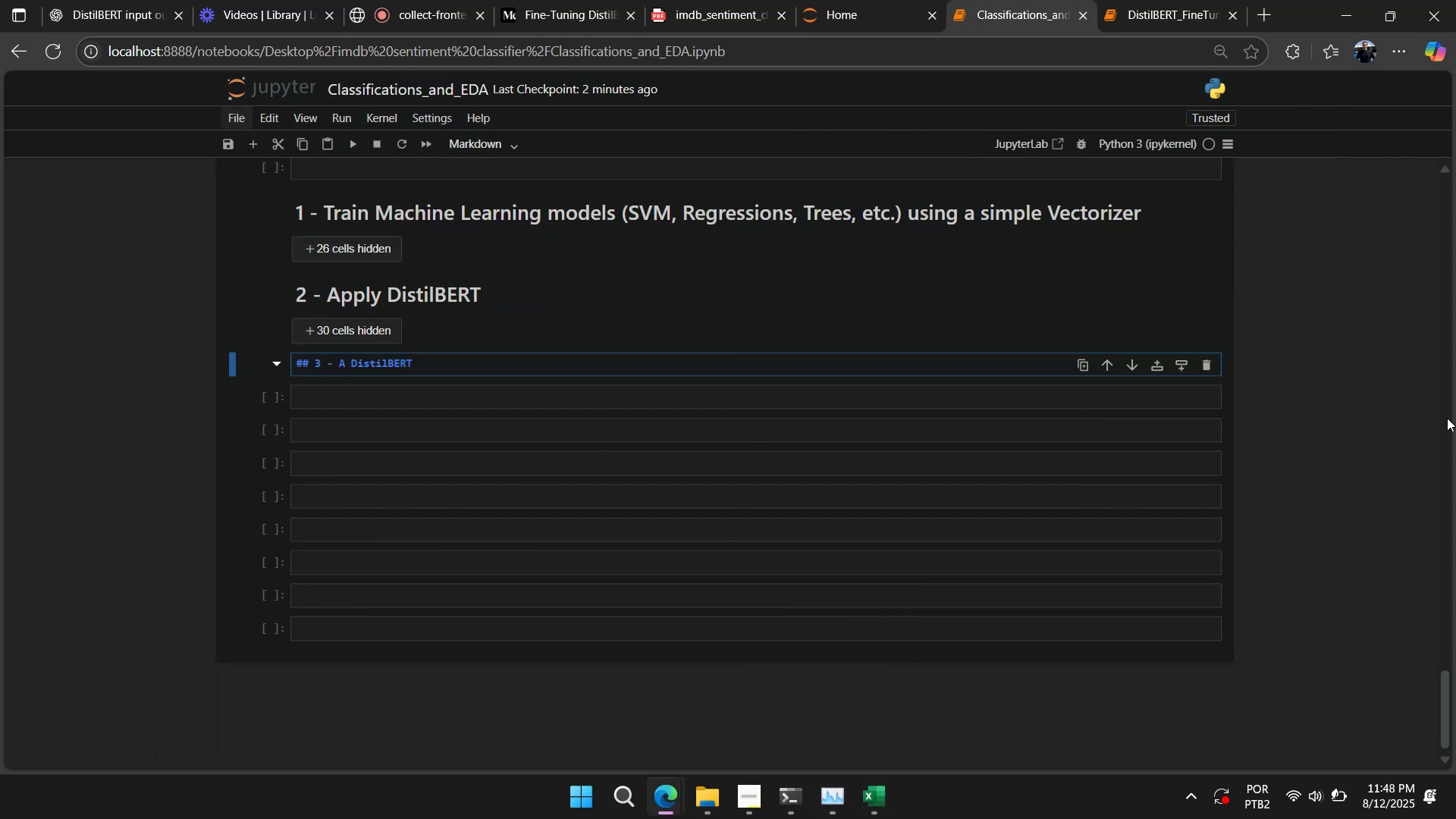 
type(ppy)
 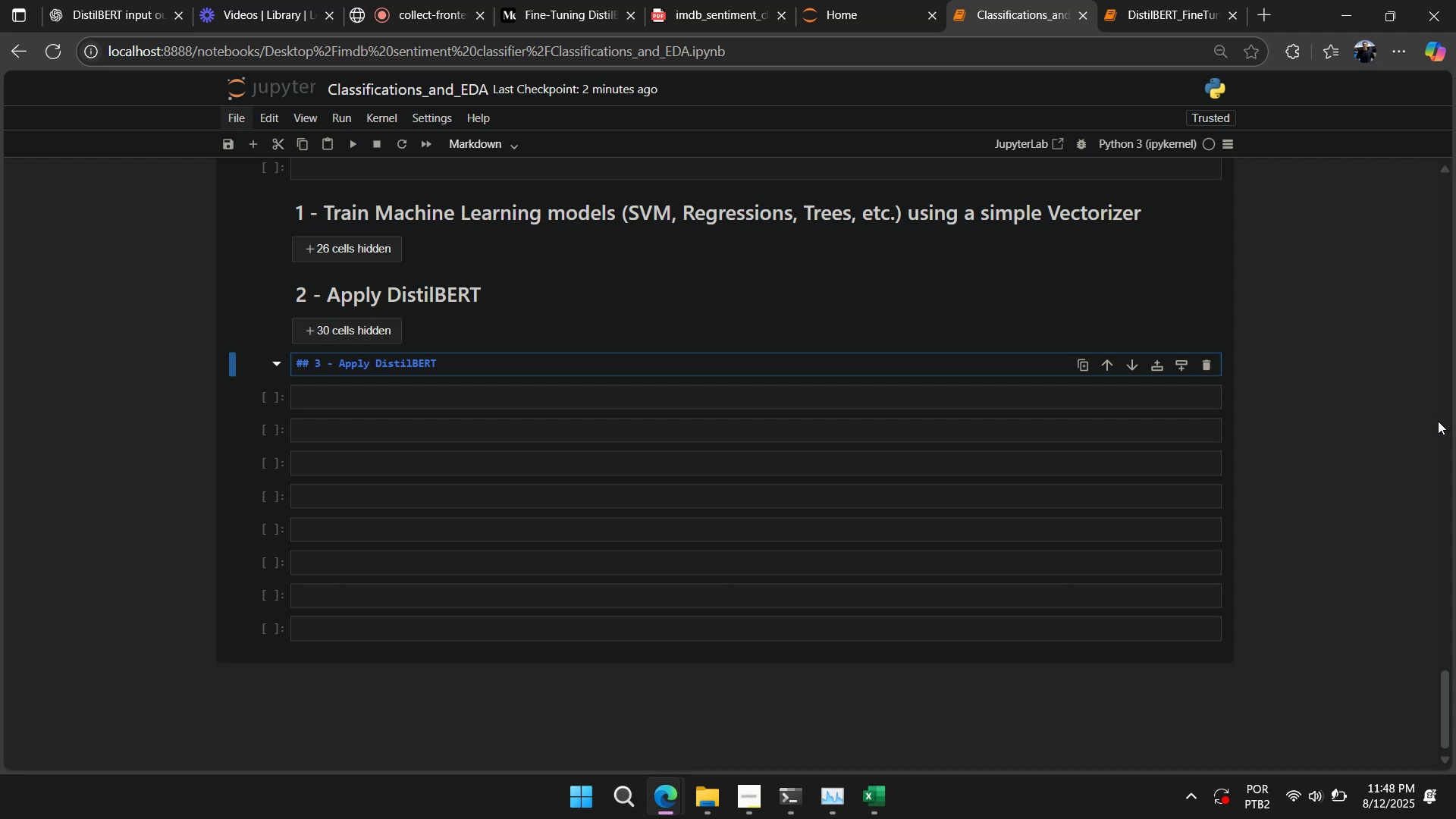 
key(ArrowRight)
 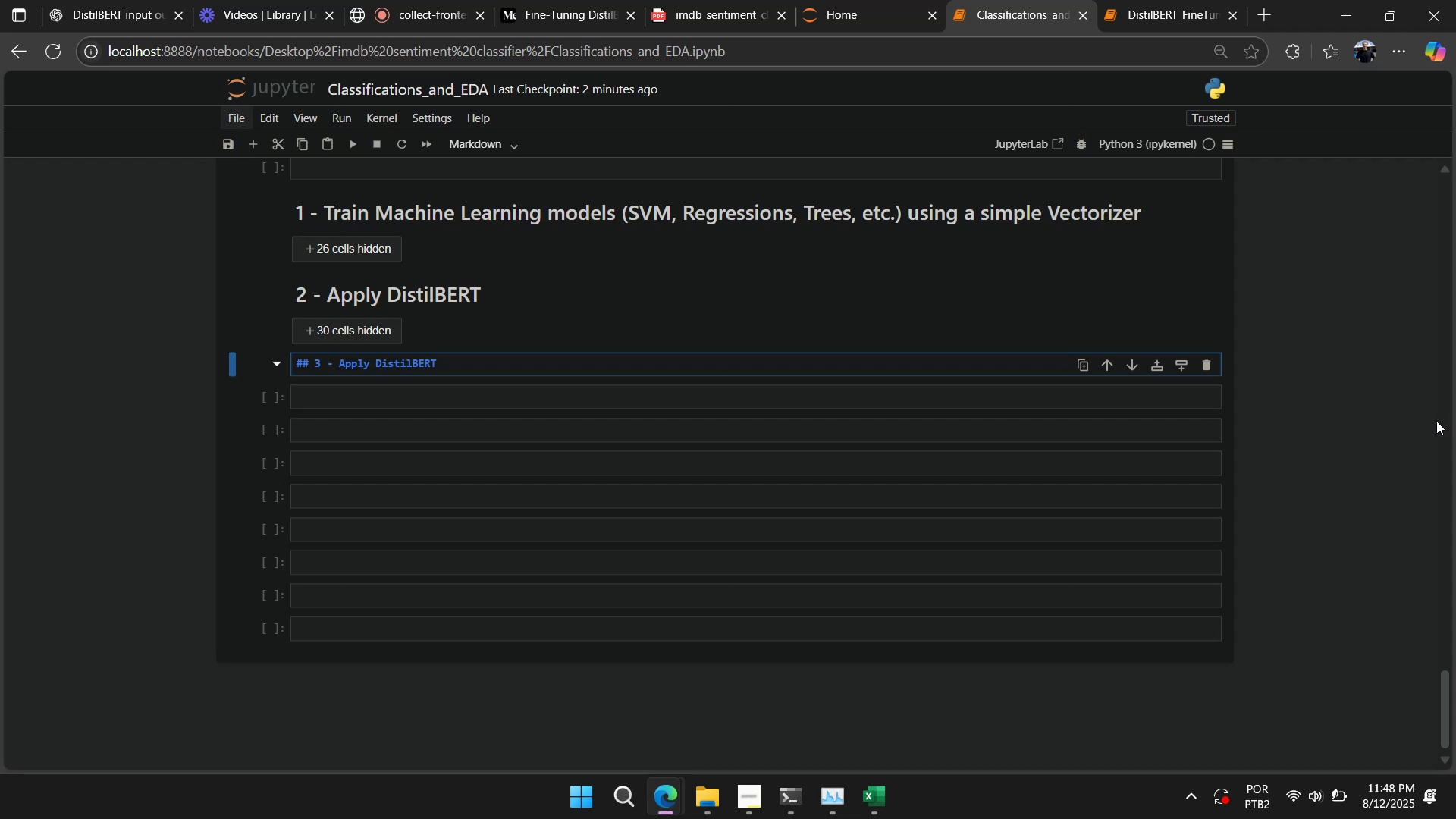 
type(FIne-)
key(Backspace)
key(Backspace)
key(Backspace)
key(Backspace)
type(ine-Tuned )
 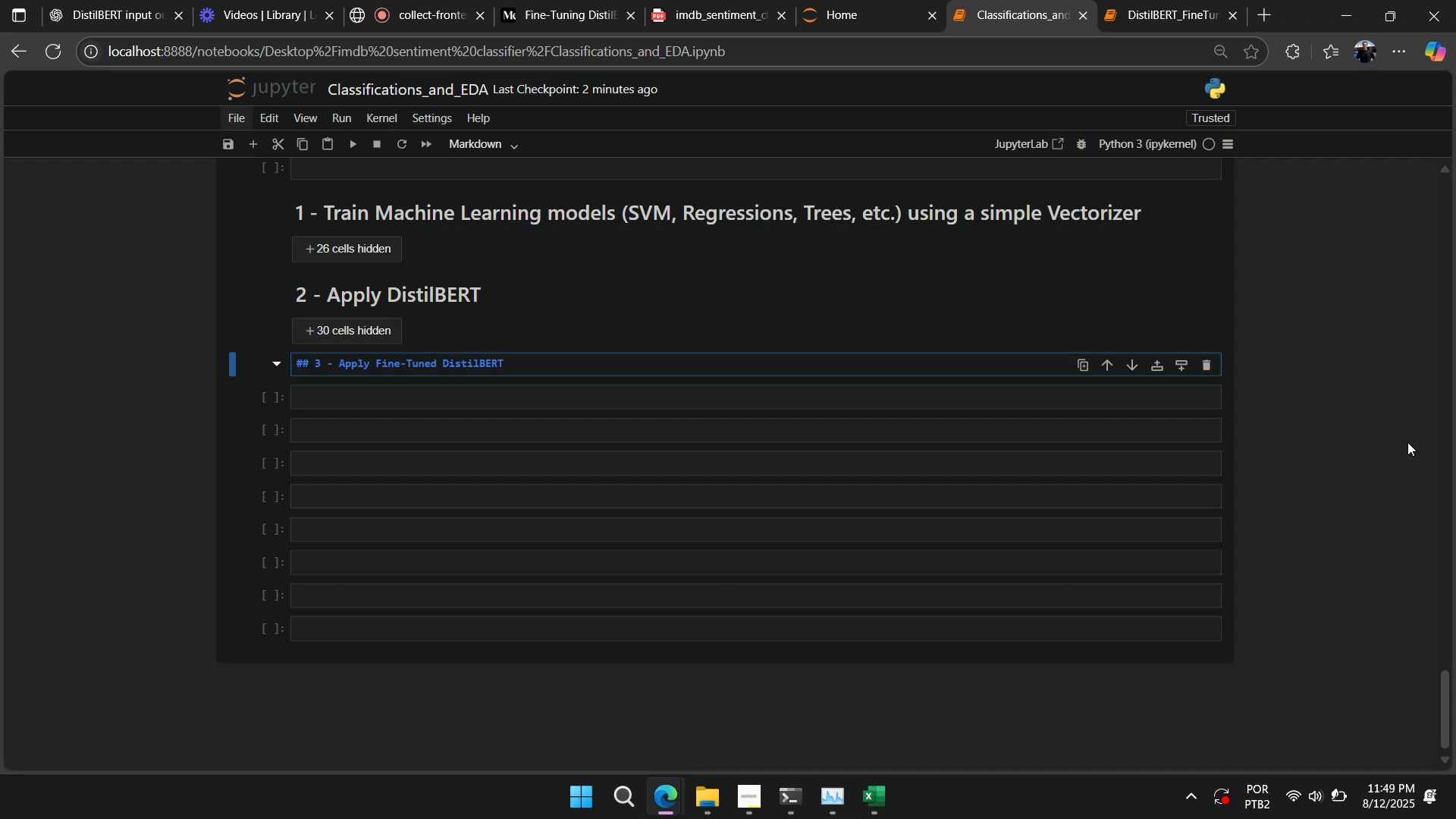 
hold_key(key=ArrowRight, duration=0.97)
 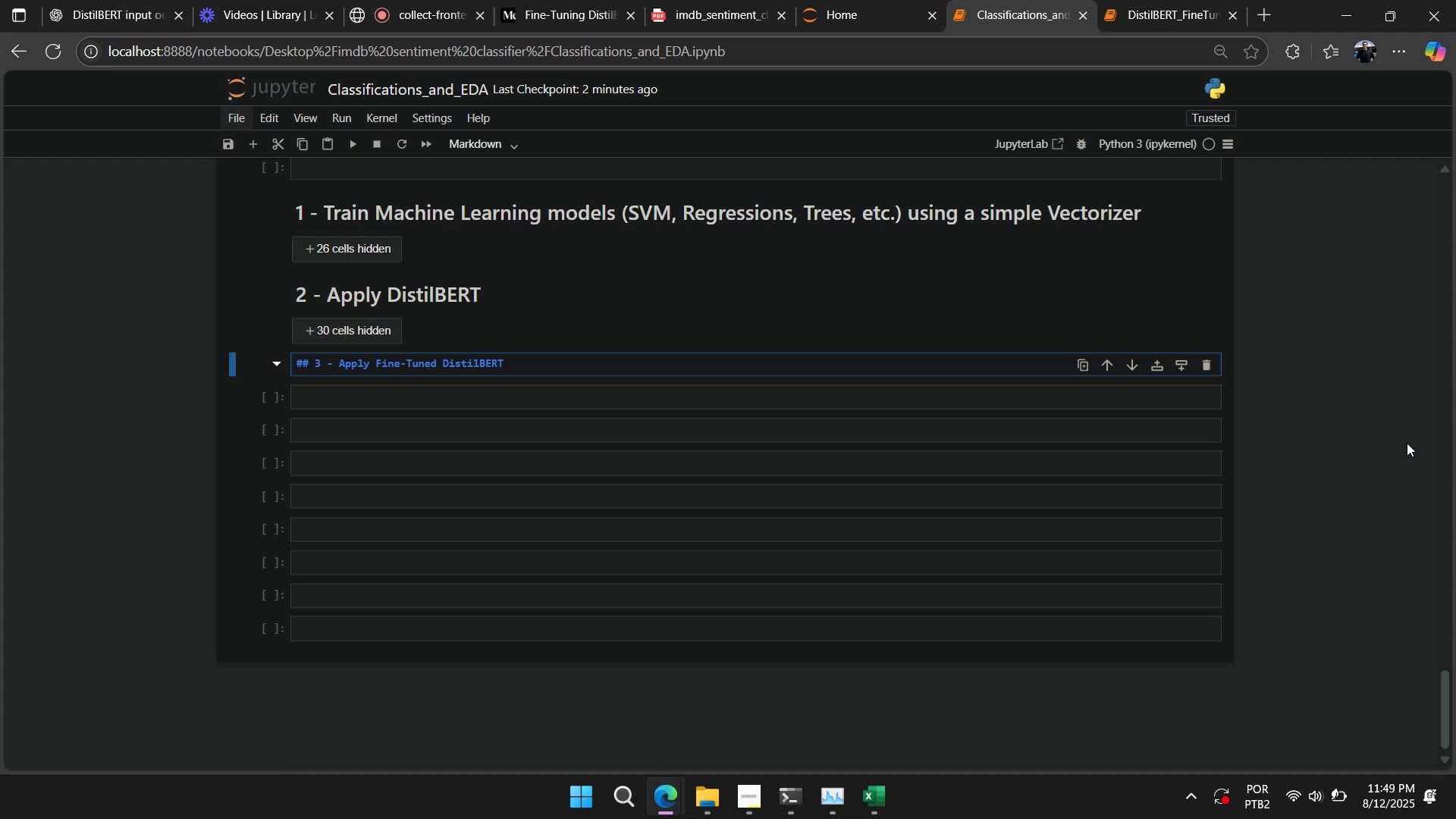 
type( w/ Im)
key(Backspace)
key(Backspace)
type(iMDB)
key(Backspace)
key(Backspace)
key(Backspace)
key(Backspace)
type(ImDB)
key(Backspace)
key(Backspace)
key(Backspace)
type(MDB DA)
key(Backspace)
key(Backspace)
type(da)
key(Backspace)
key(Backspace)
key(Backspace)
 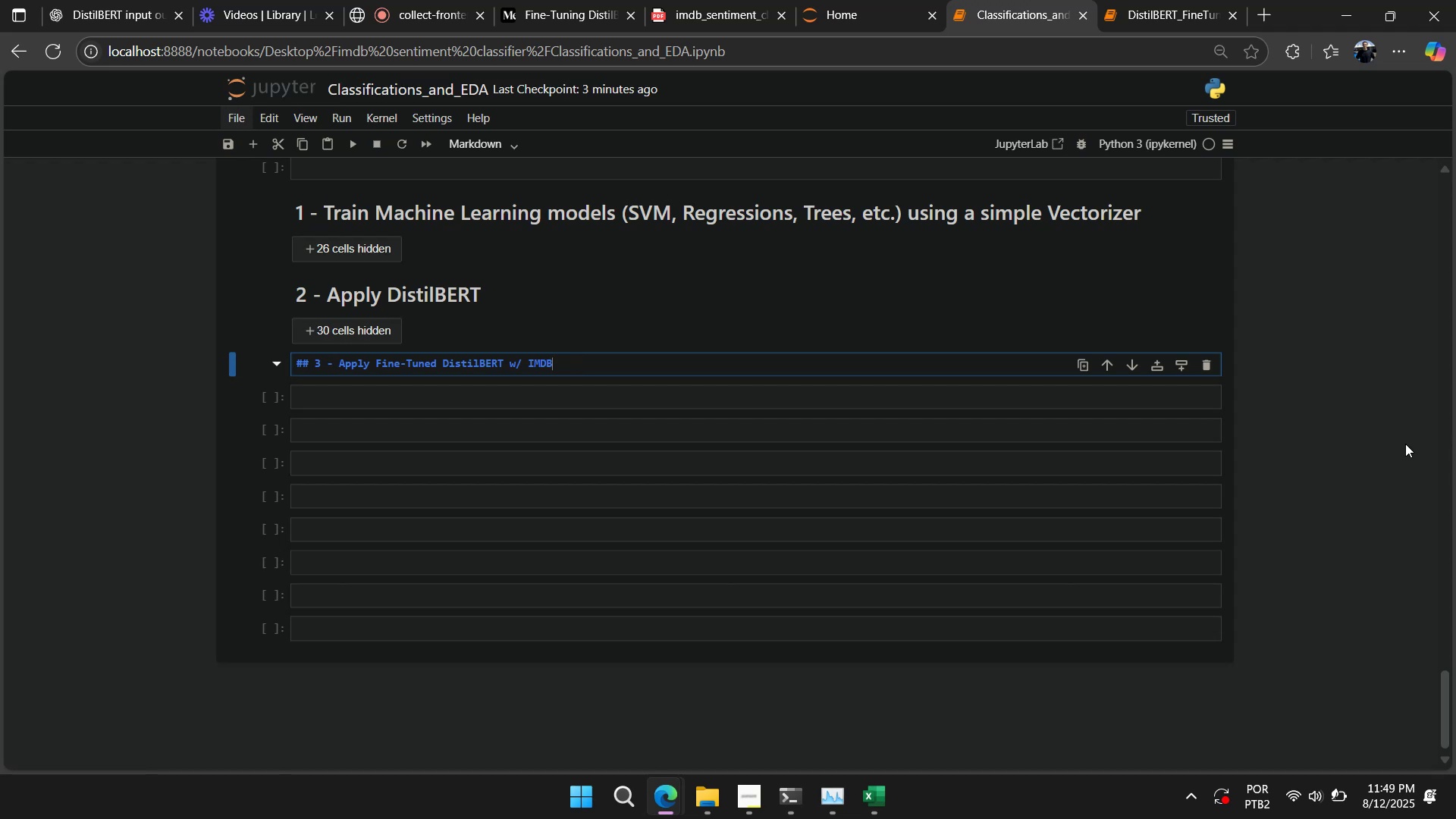 
key(Shift+Enter)
 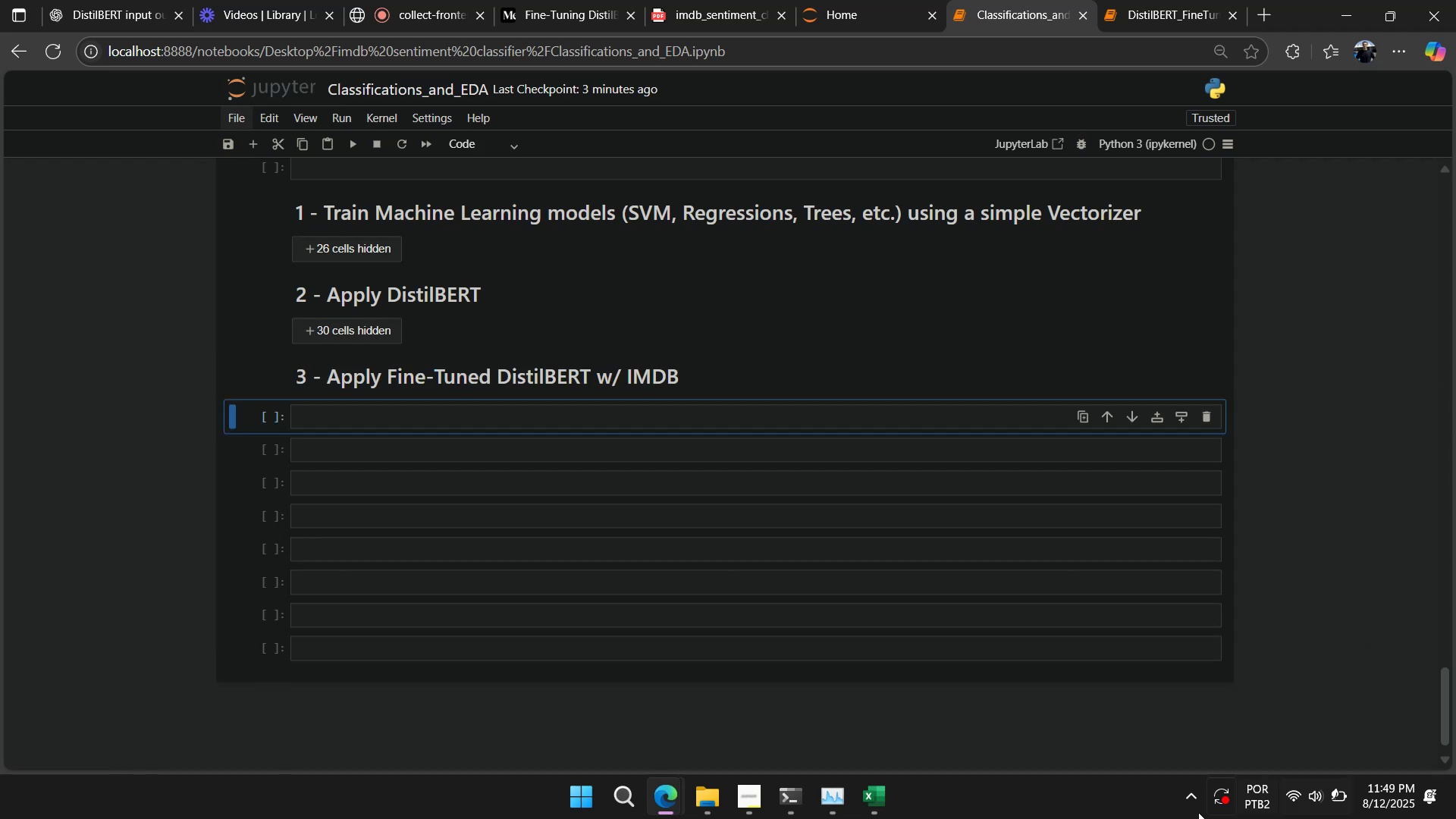 
left_click([905, 385])
 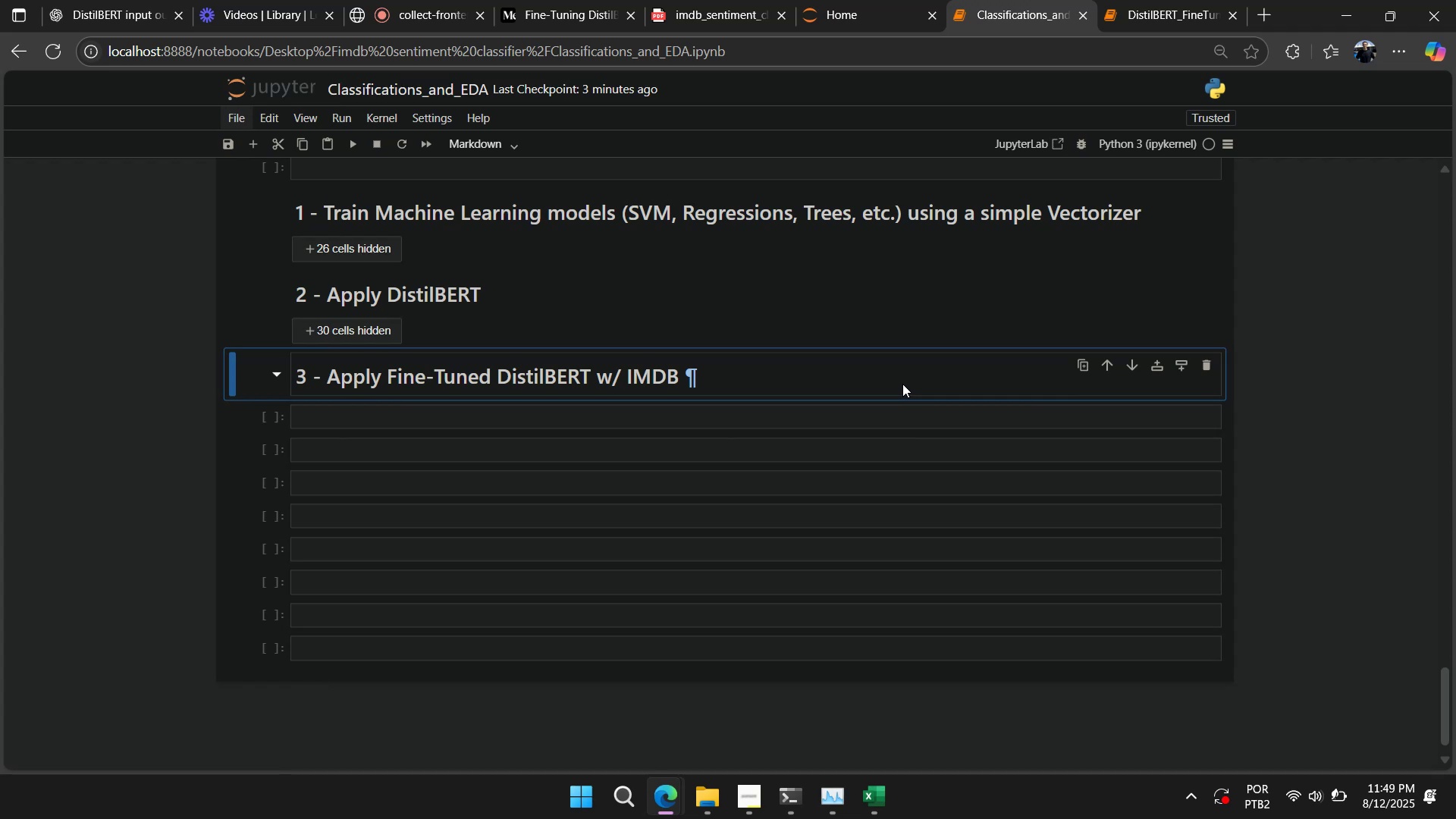 
double_click([902, 384])
 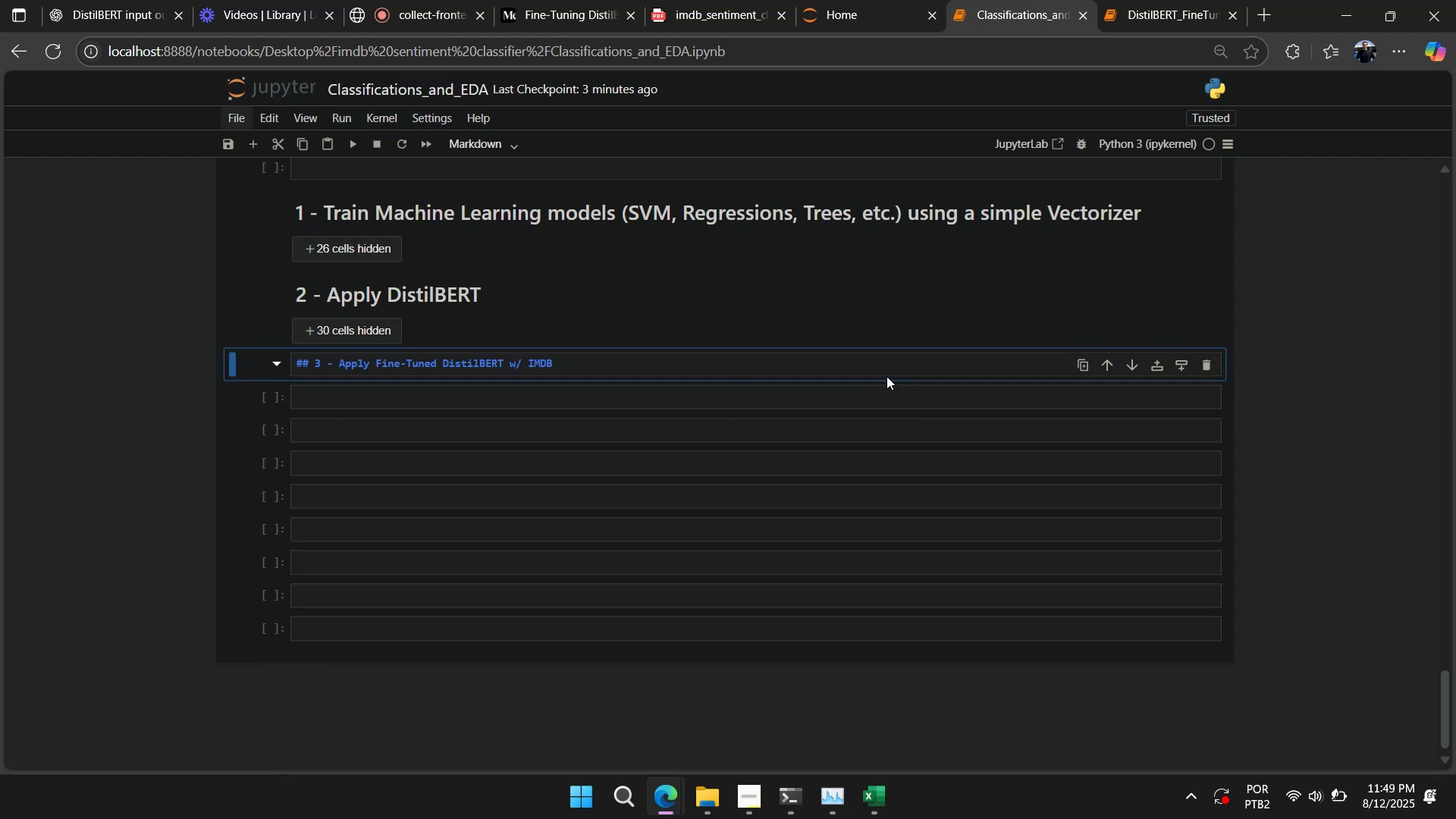 
triple_click([883, 375])
 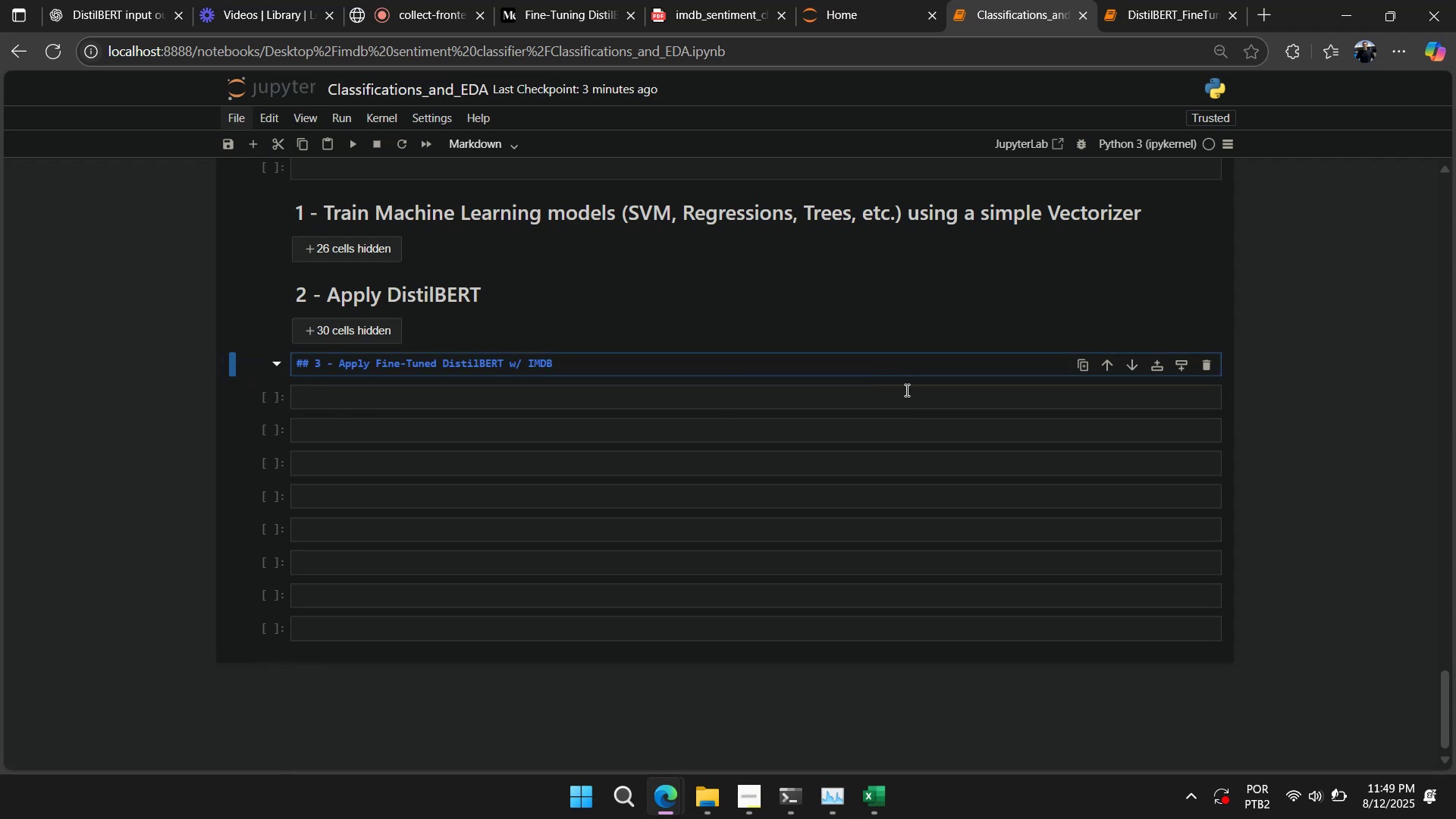 
key(Shift+Enter)
 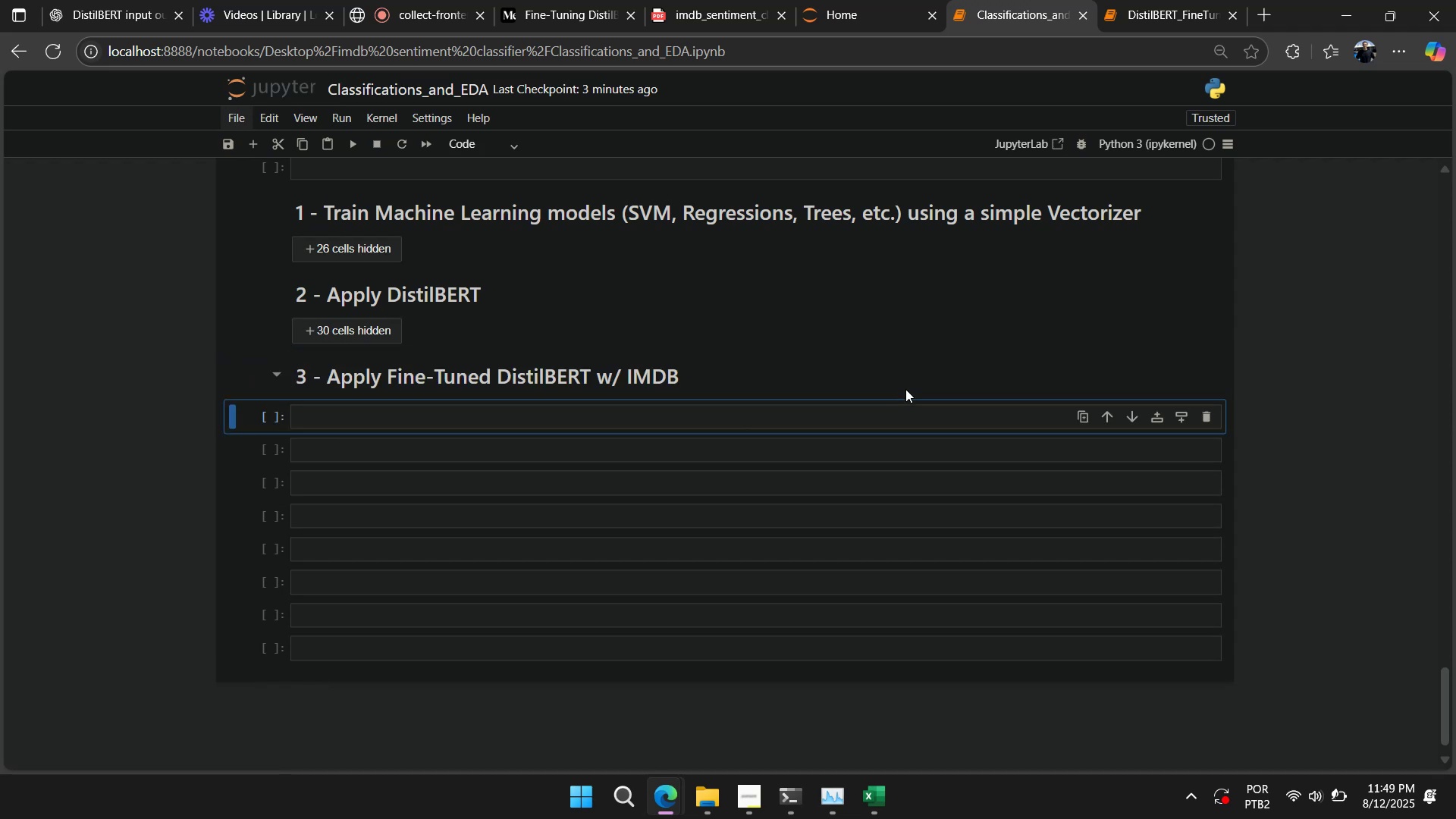 
scroll: coordinate [789, 472], scroll_direction: up, amount: 2.0
 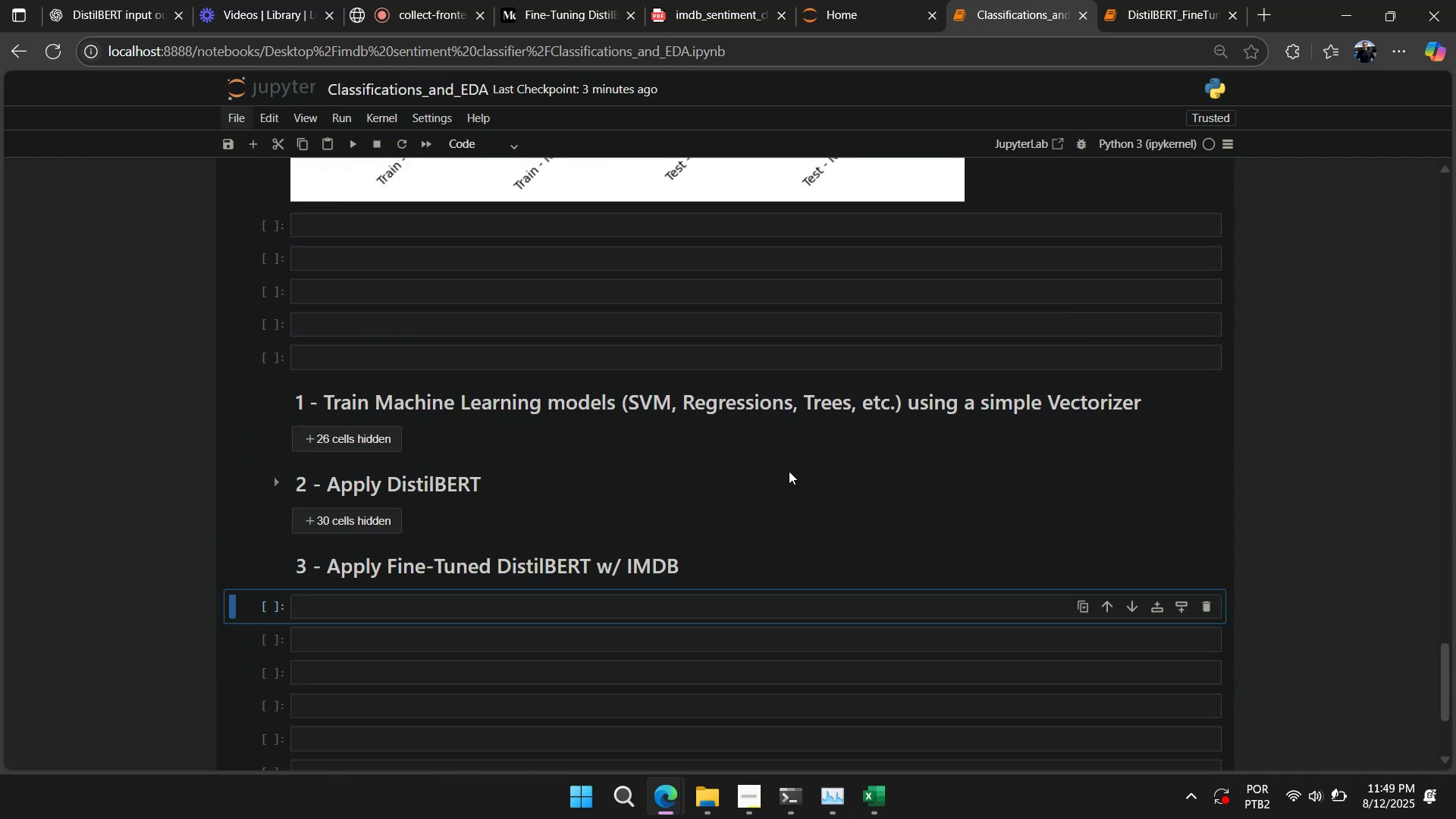 
key(Control+S)
 